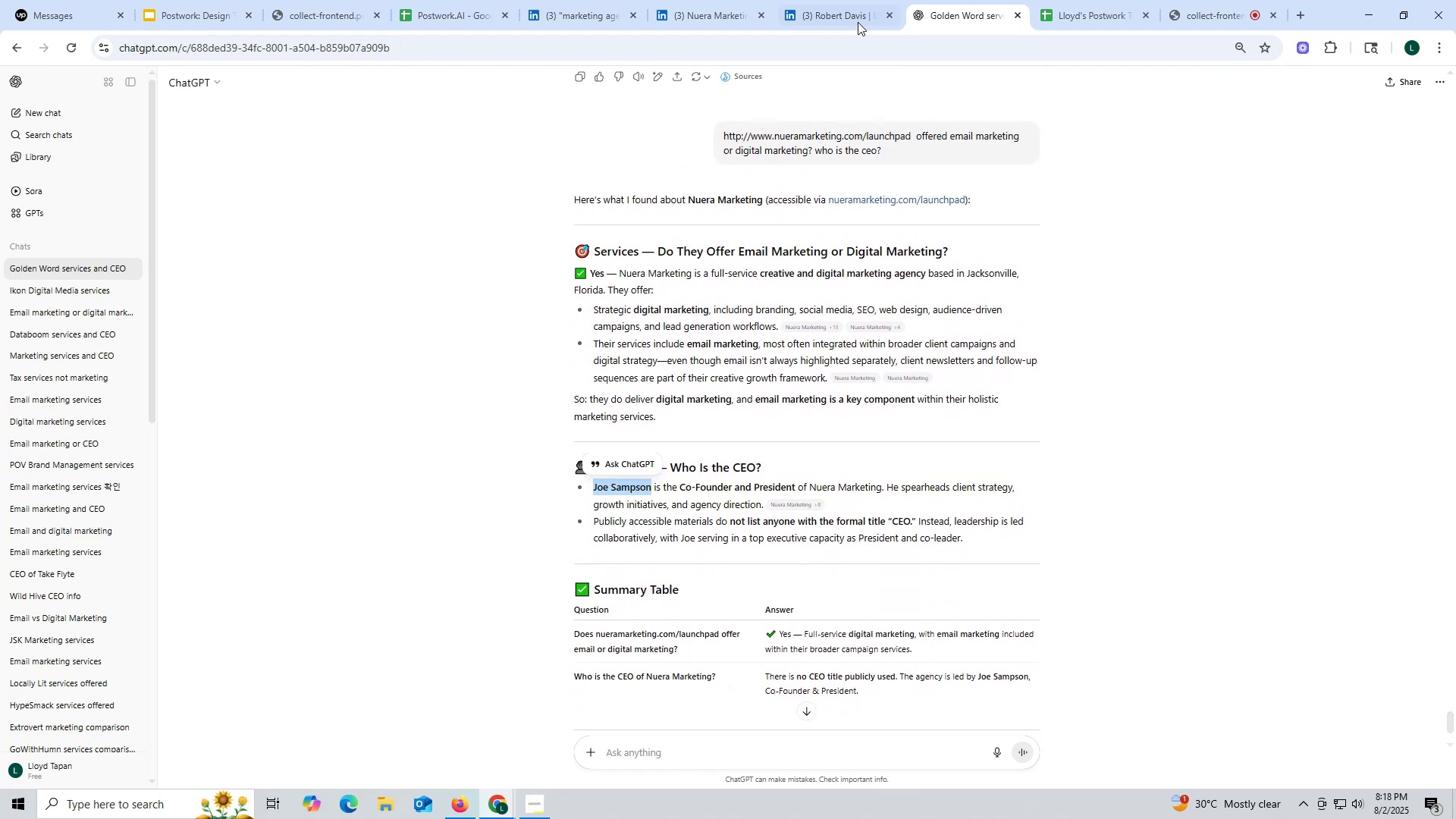 
left_click([855, 12])
 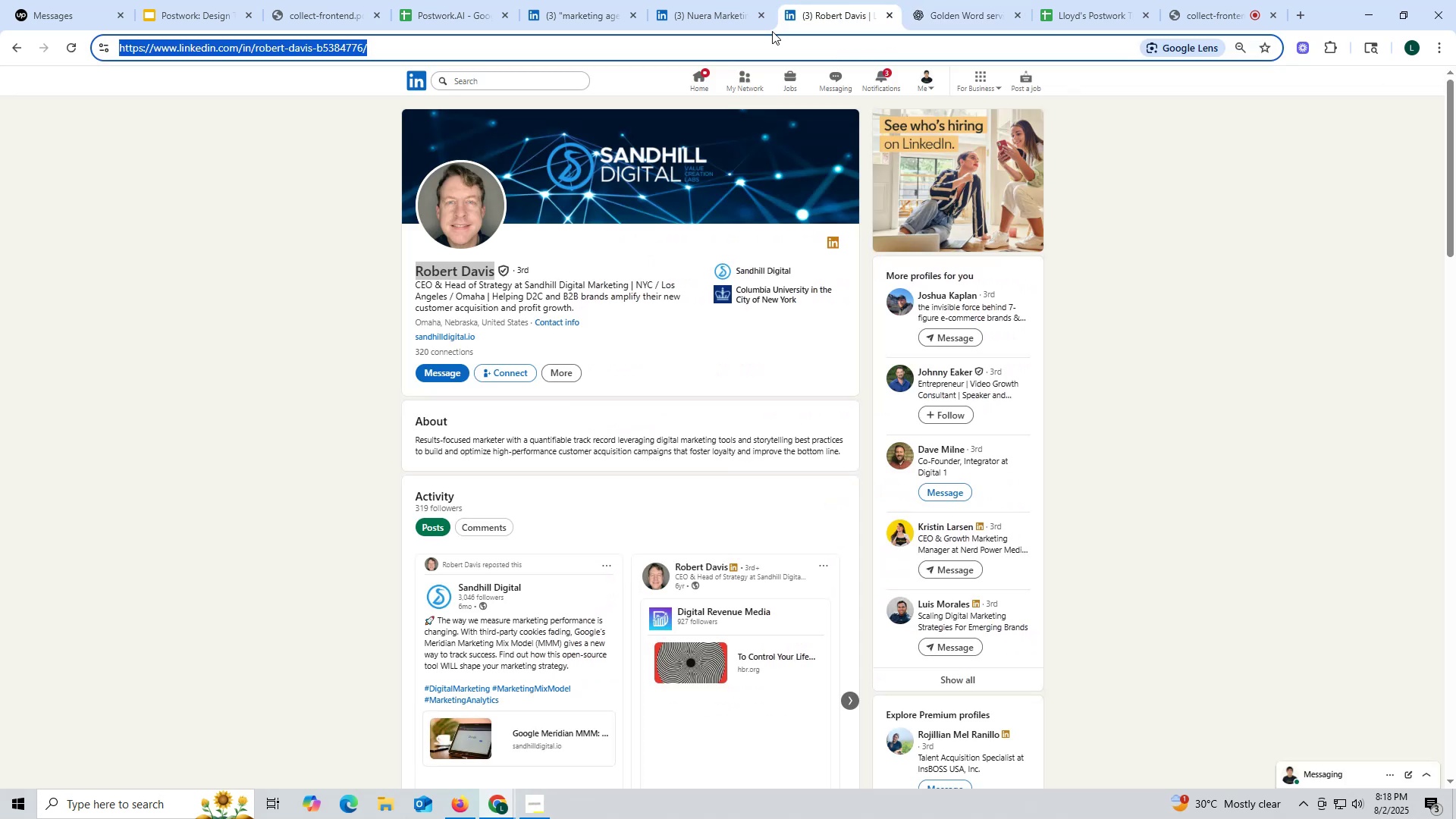 
key(Control+ControlLeft)
 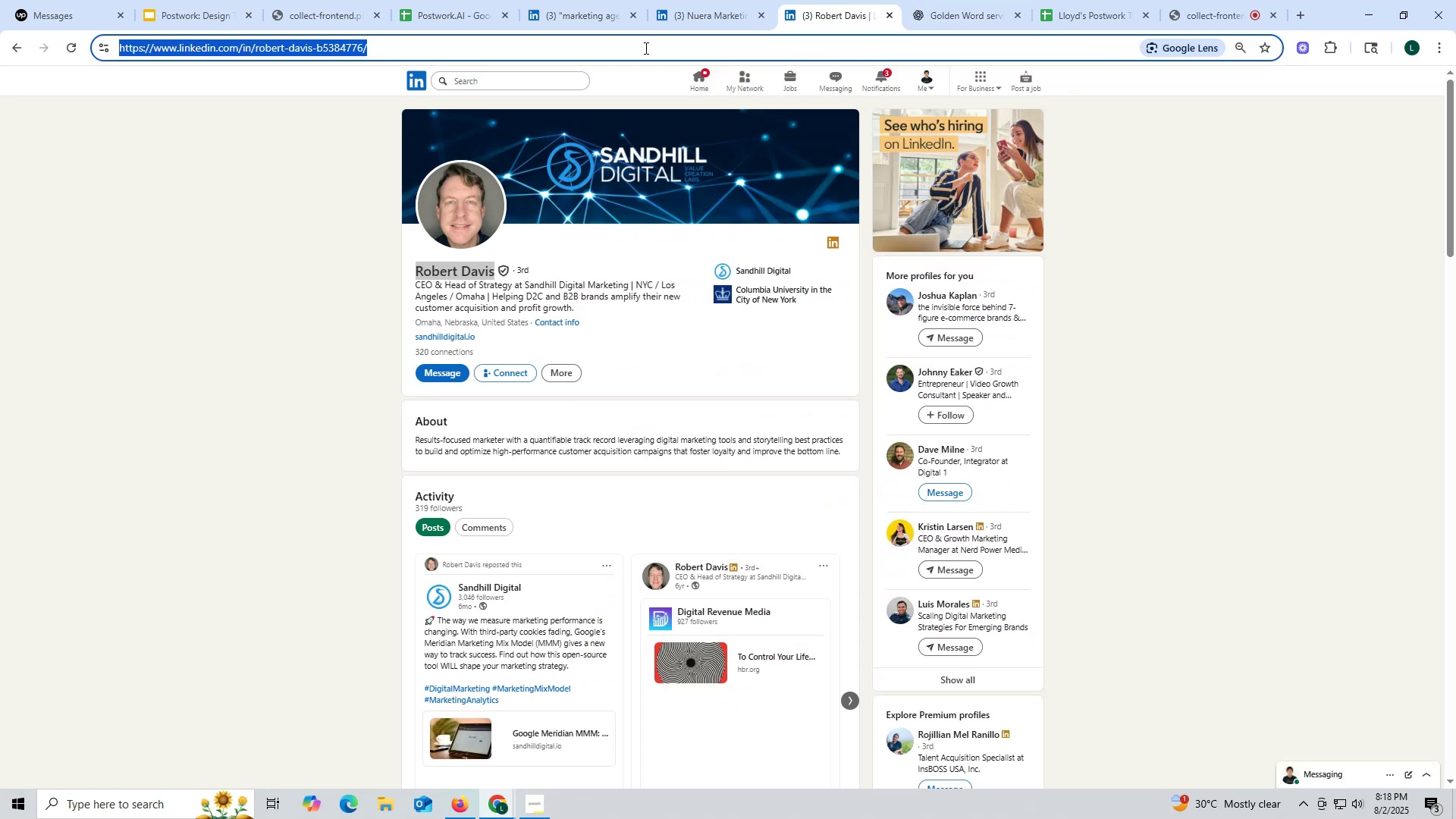 
key(Control+V)
 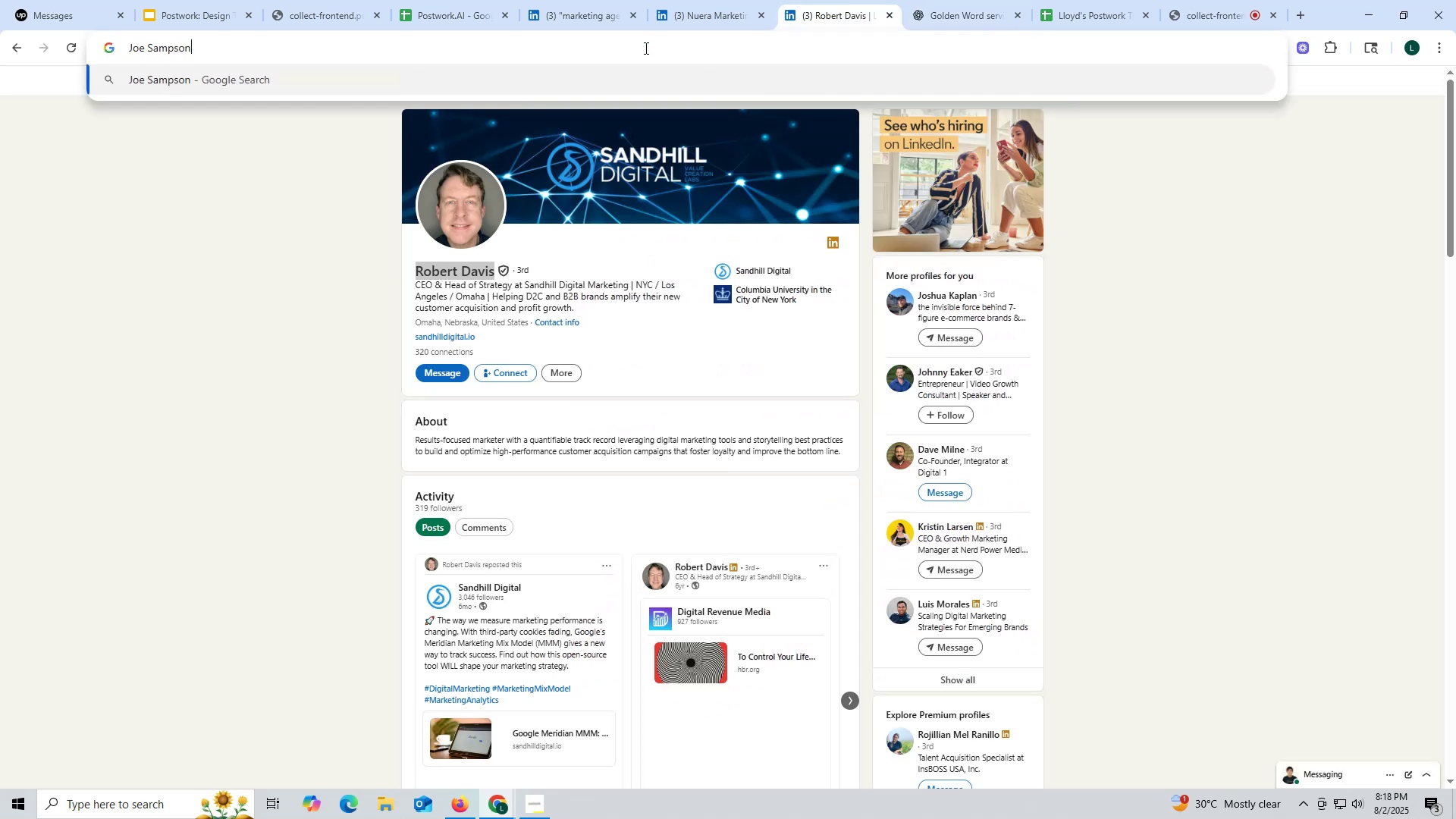 
key(Space)
 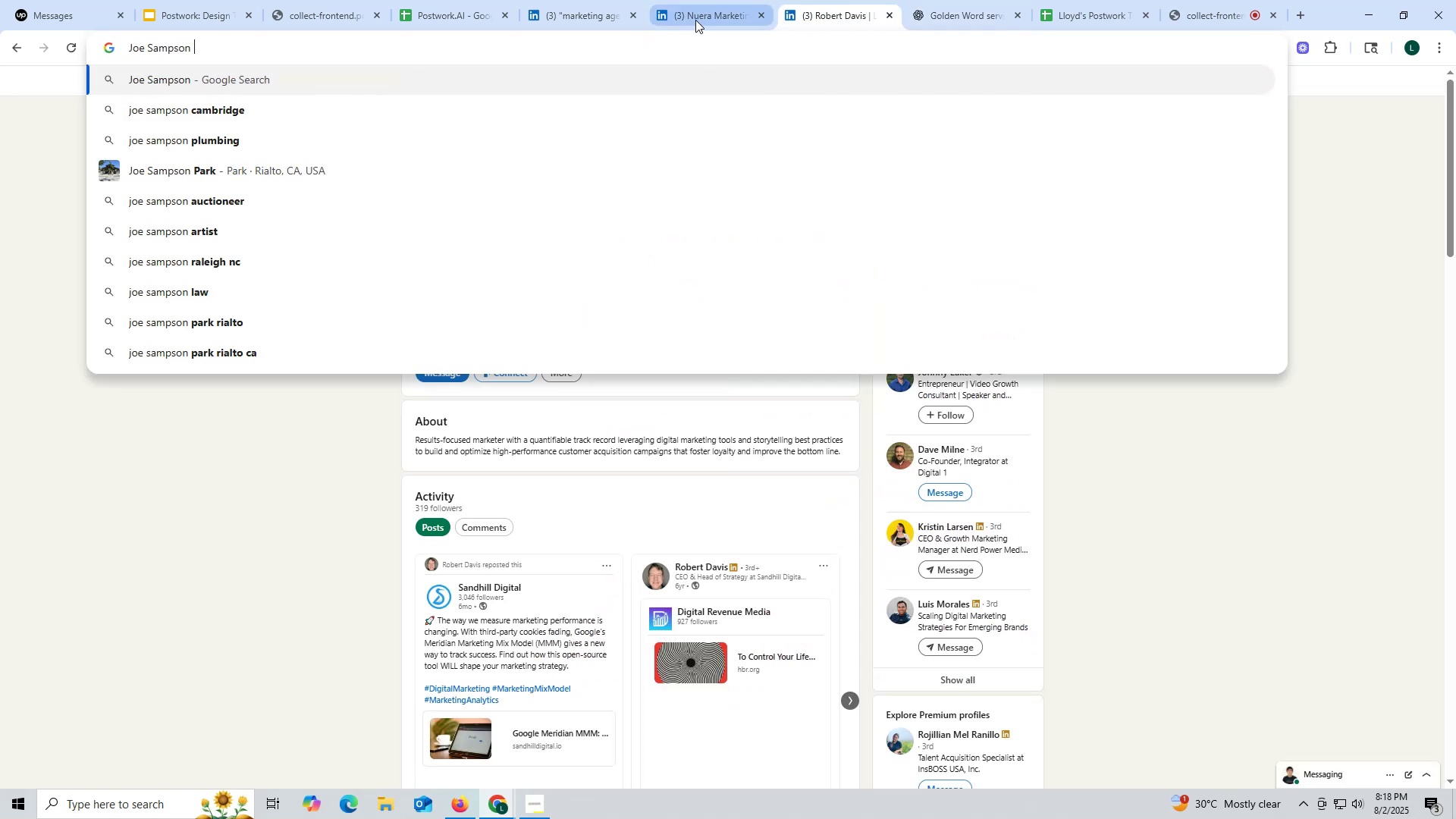 
left_click([695, 19])
 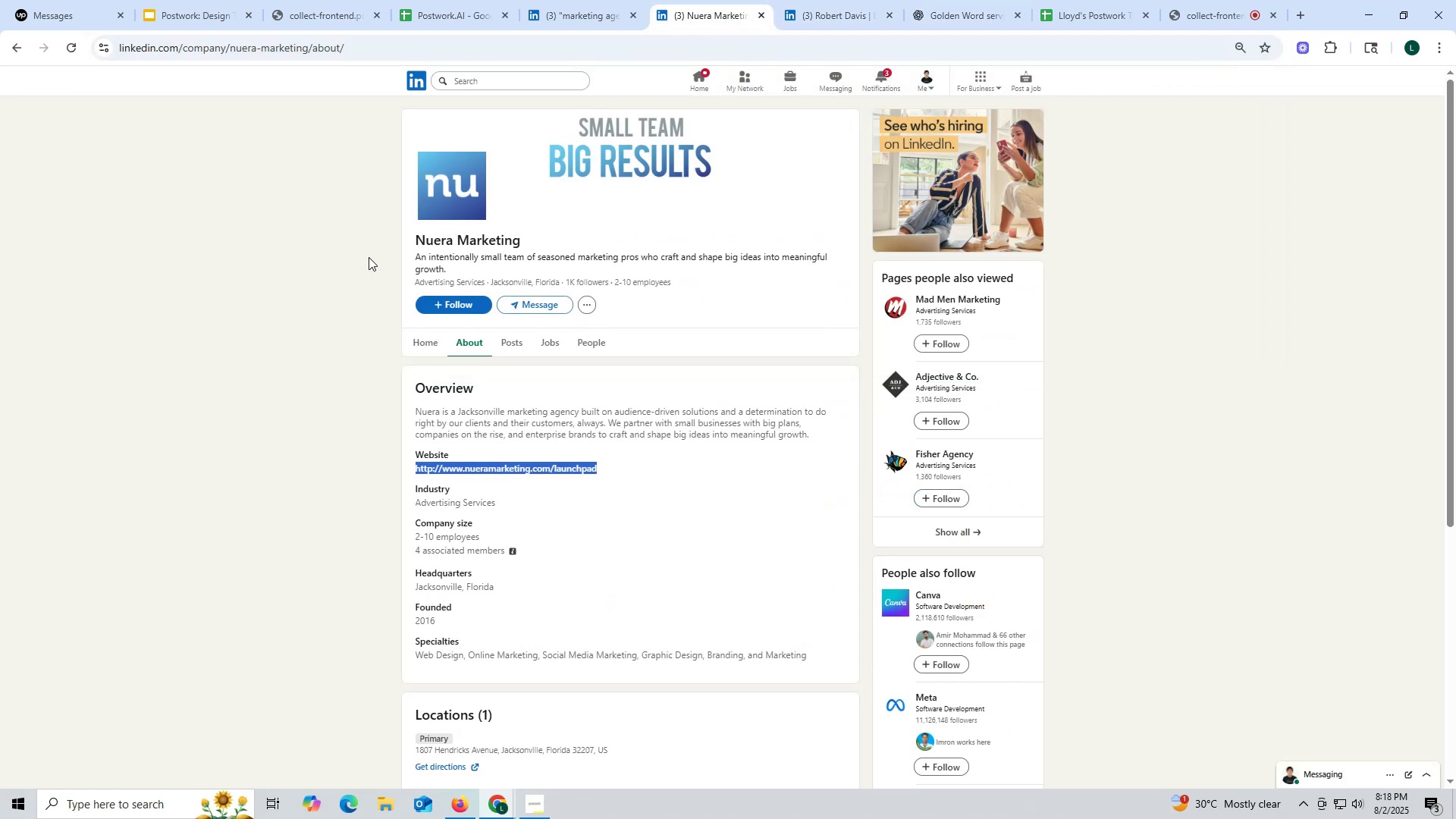 
left_click_drag(start_coordinate=[387, 243], to_coordinate=[533, 236])
 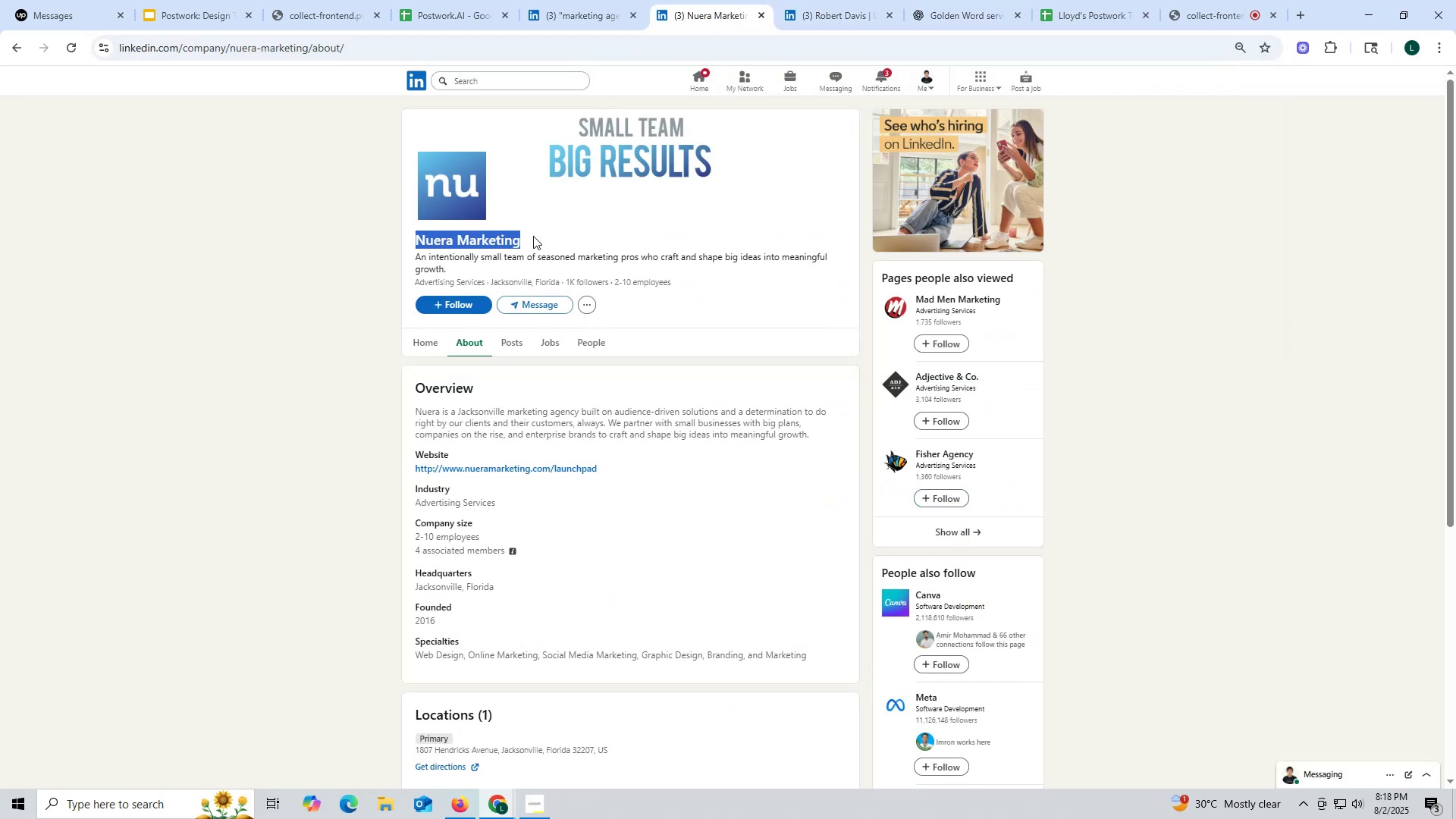 
key(Control+ControlLeft)
 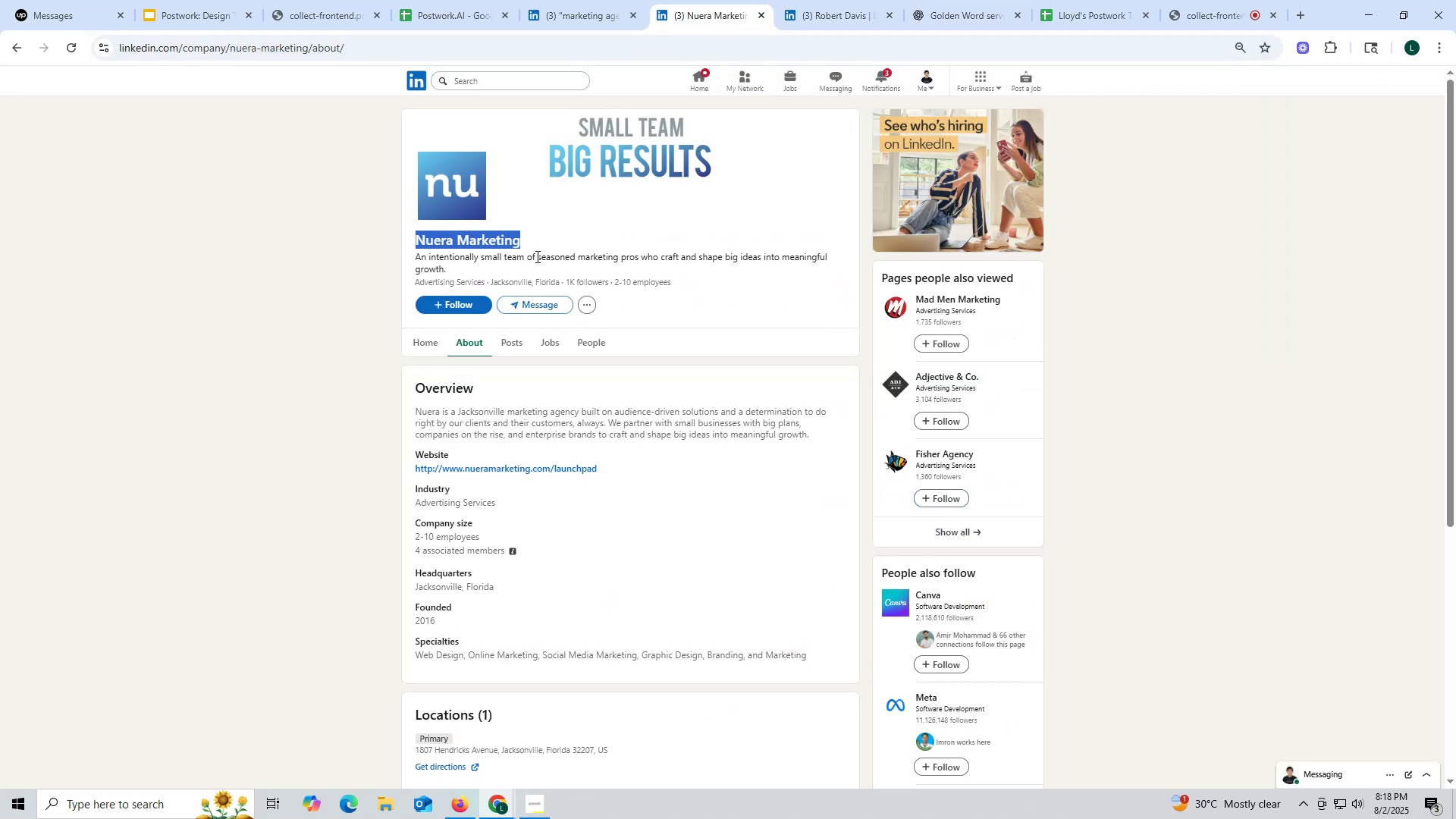 
key(Control+C)
 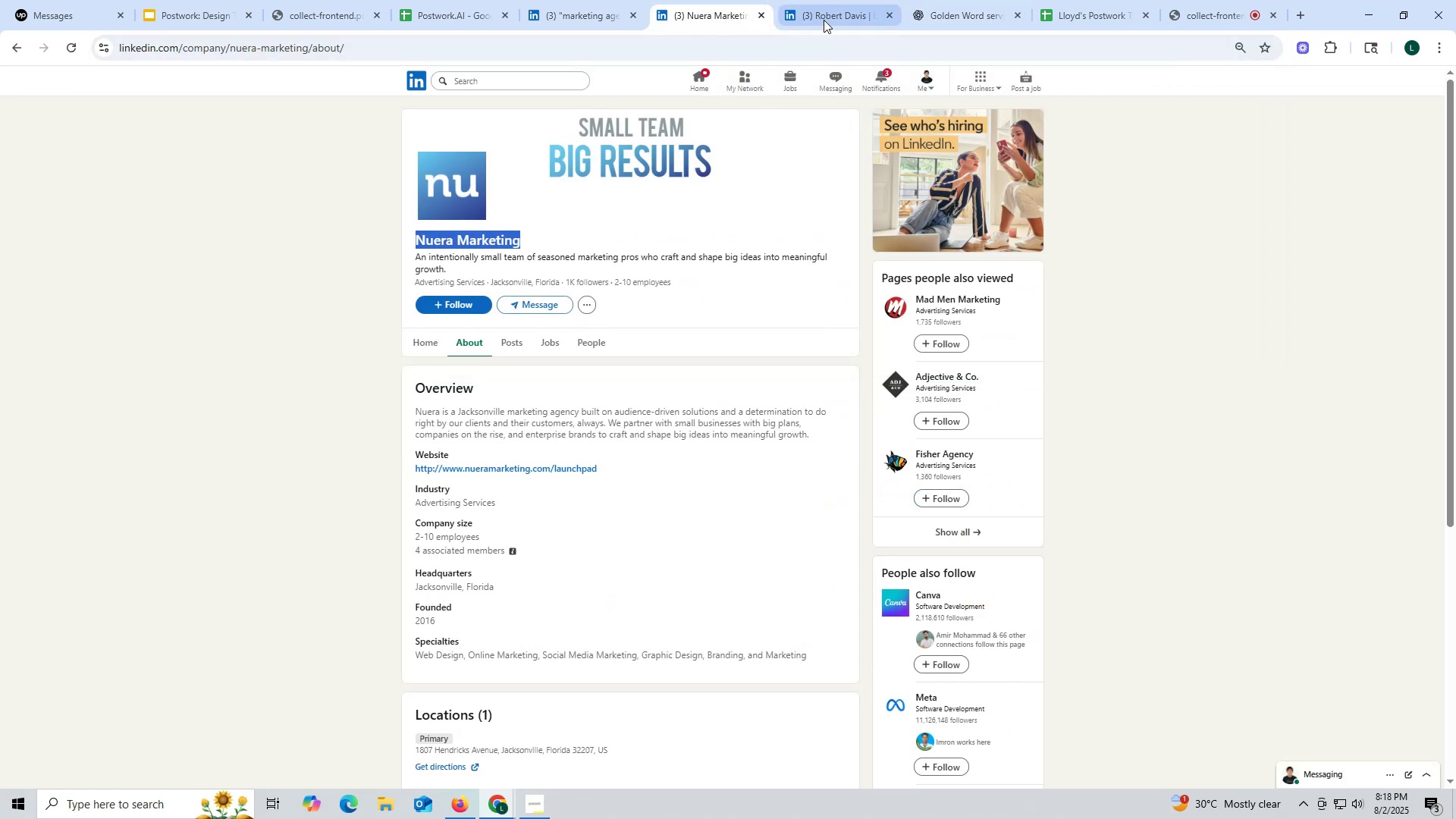 
left_click([824, 20])
 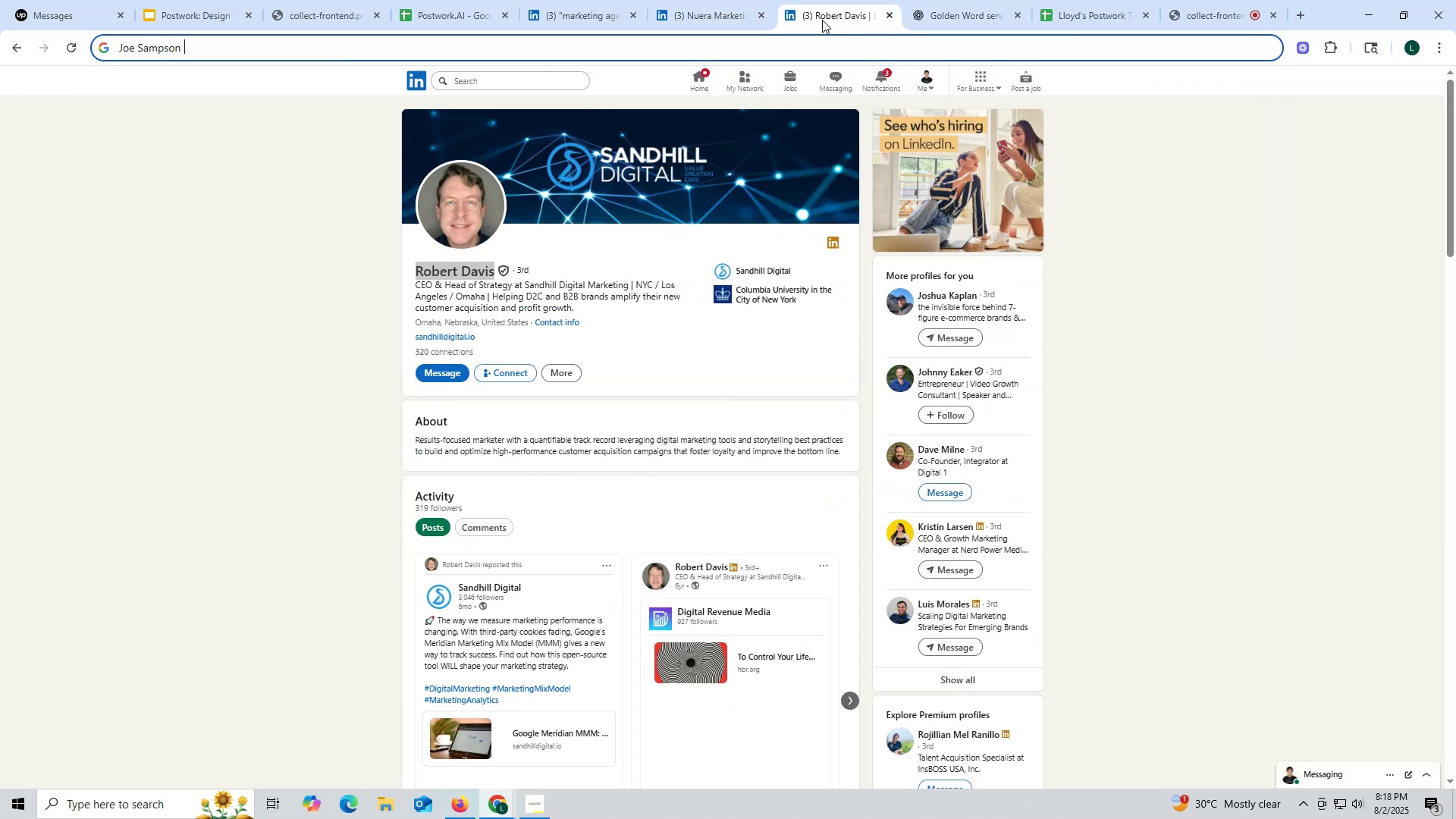 
key(Control+ControlLeft)
 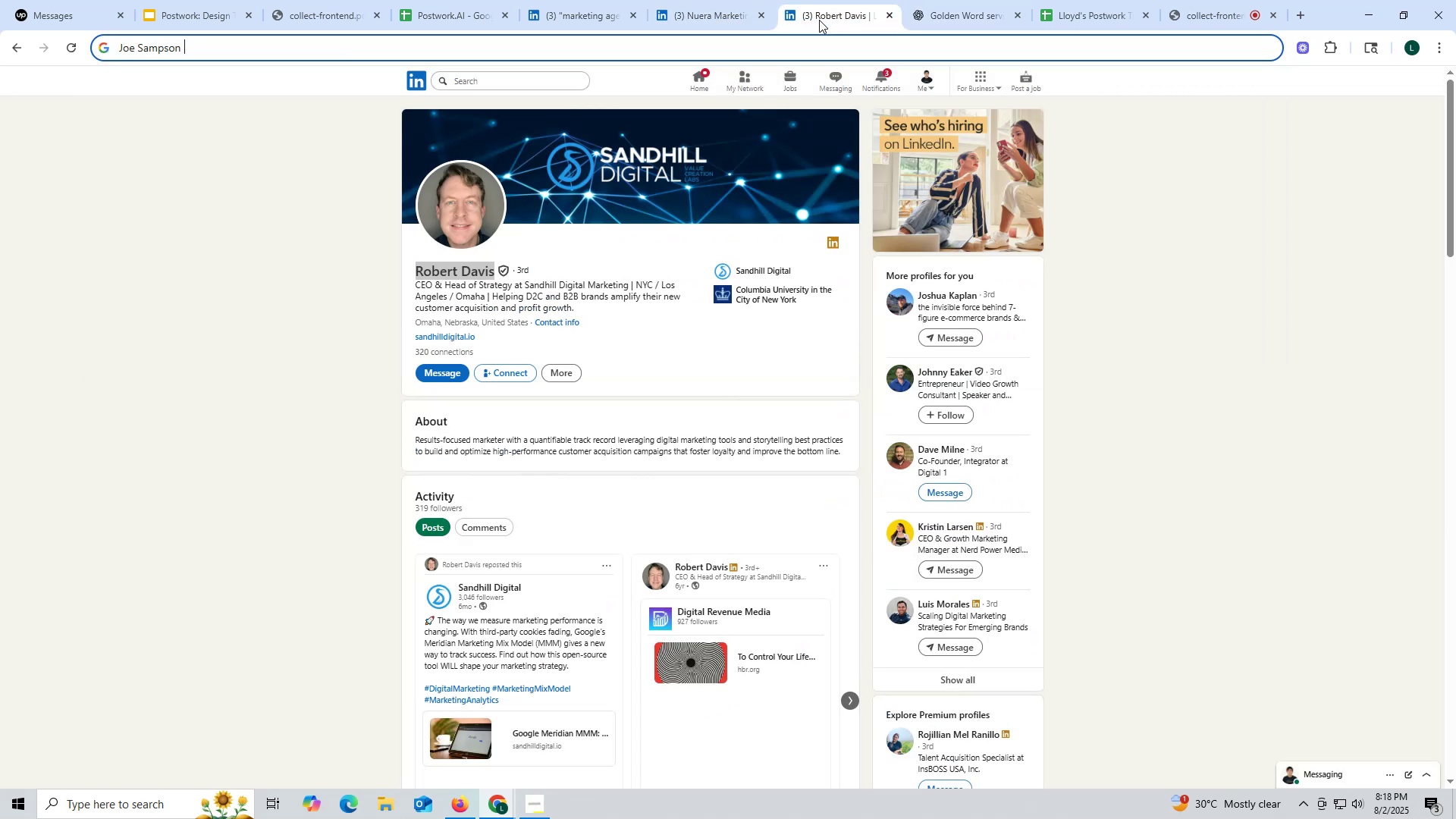 
key(Control+V)
 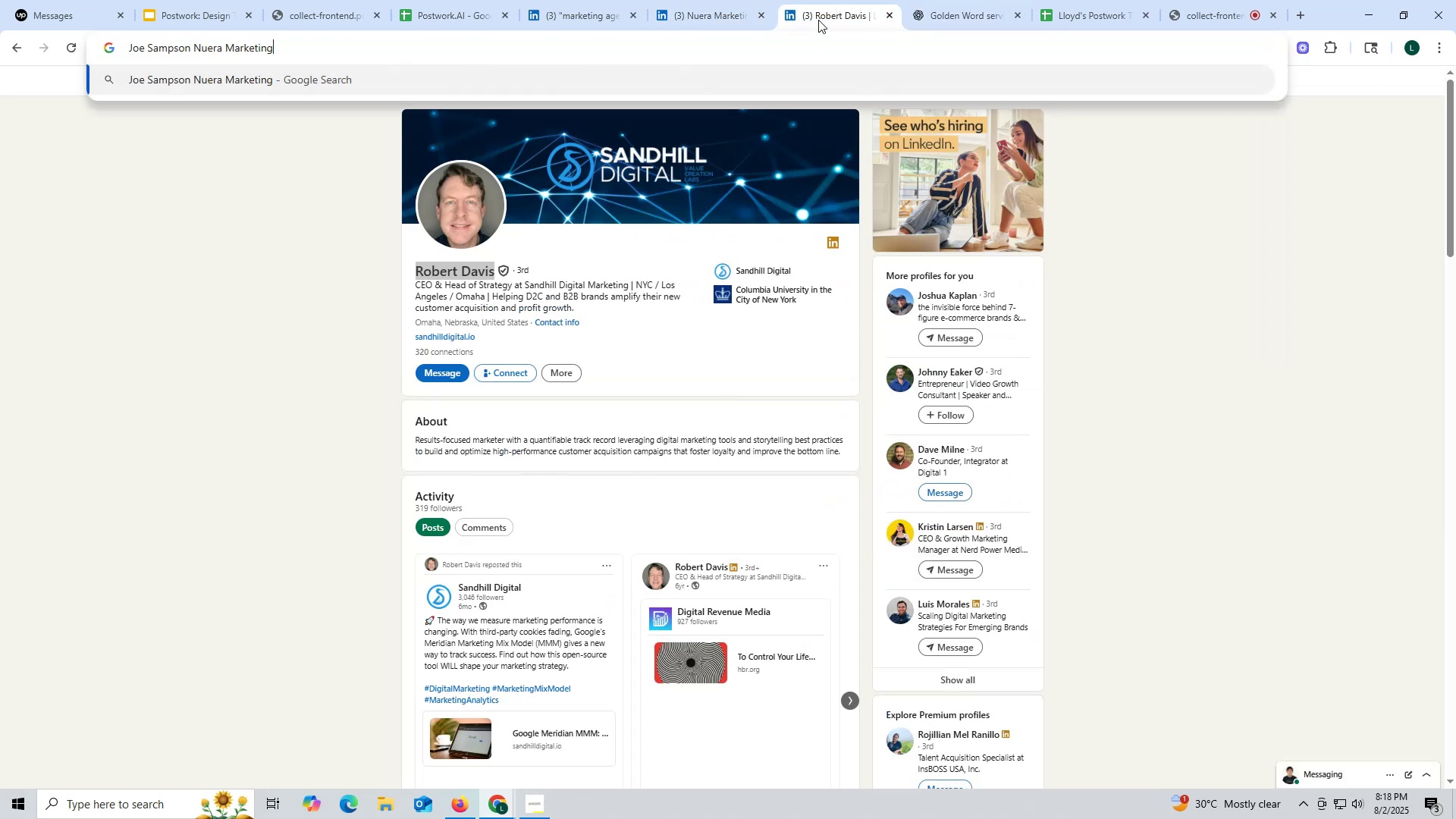 
key(Space)
 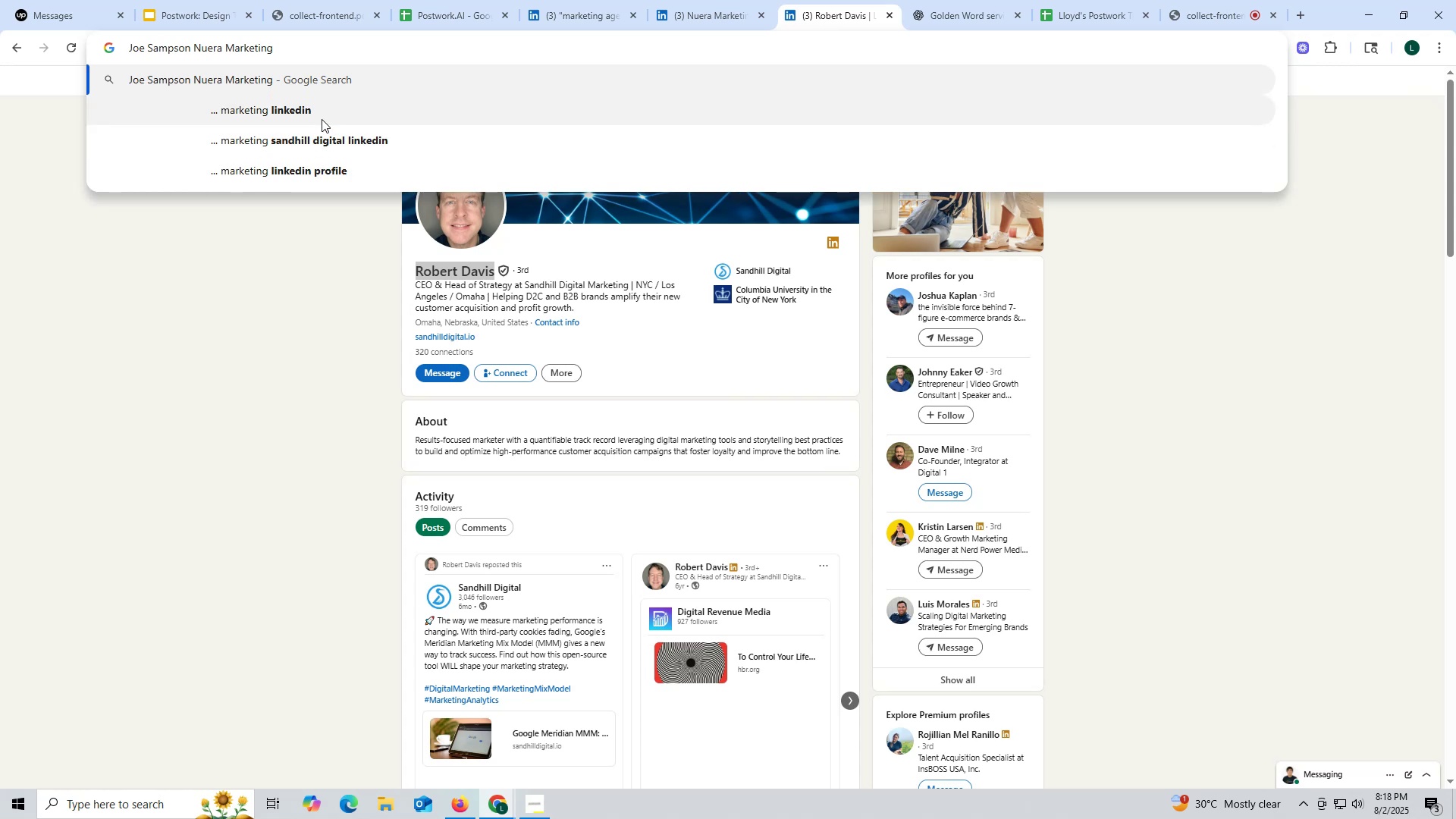 
left_click([319, 117])
 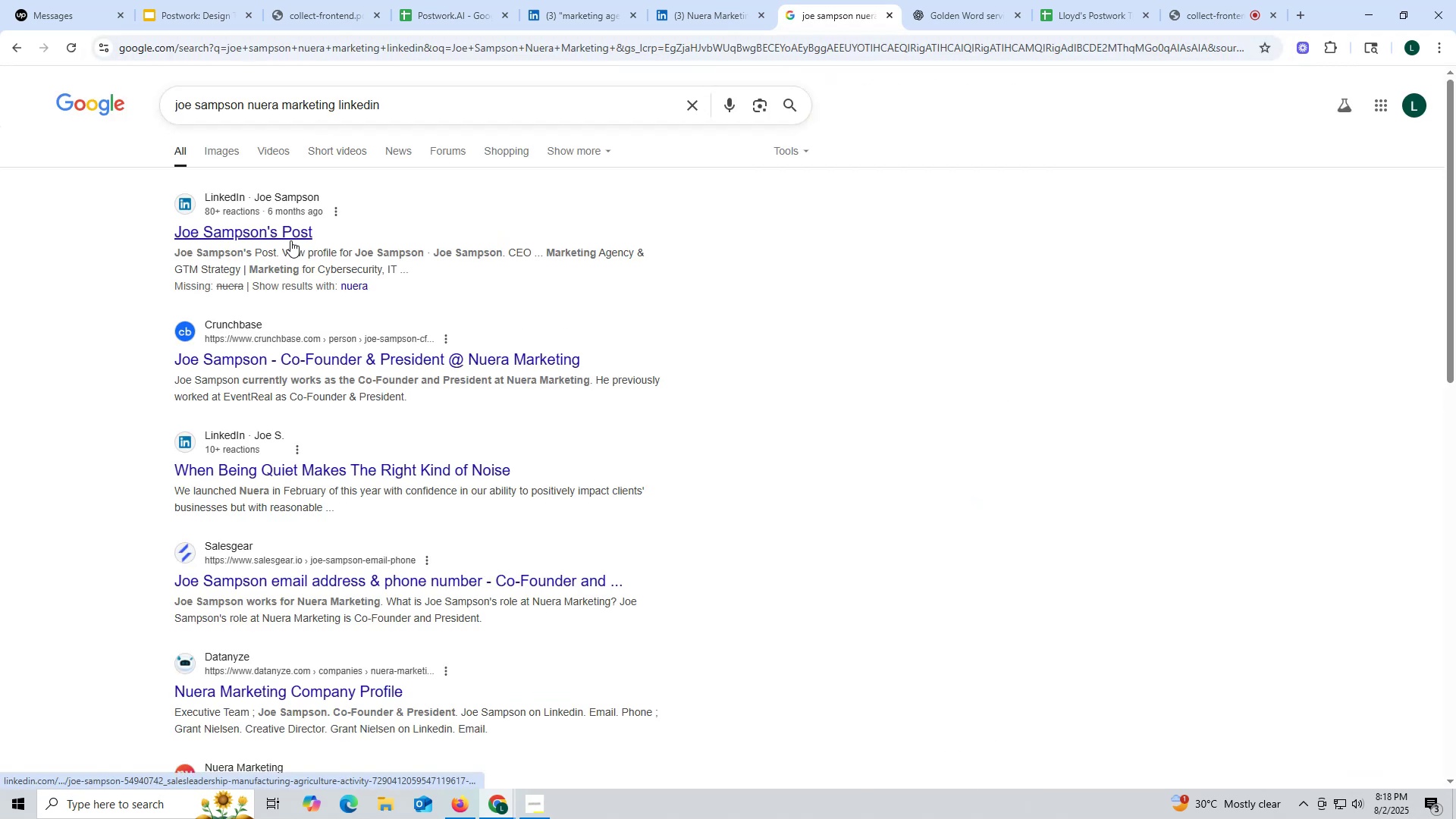 
left_click([239, 231])
 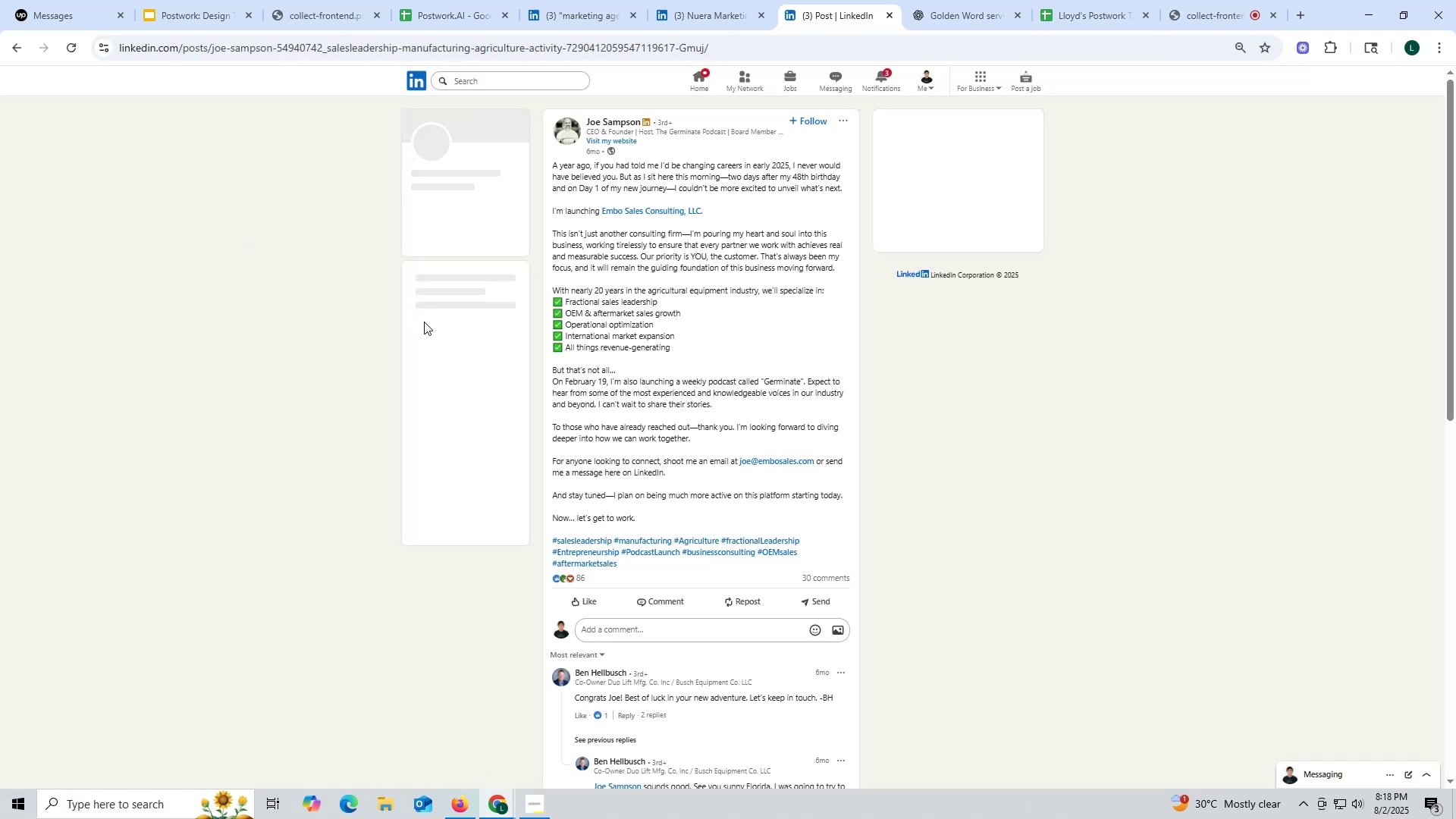 
left_click([604, 118])
 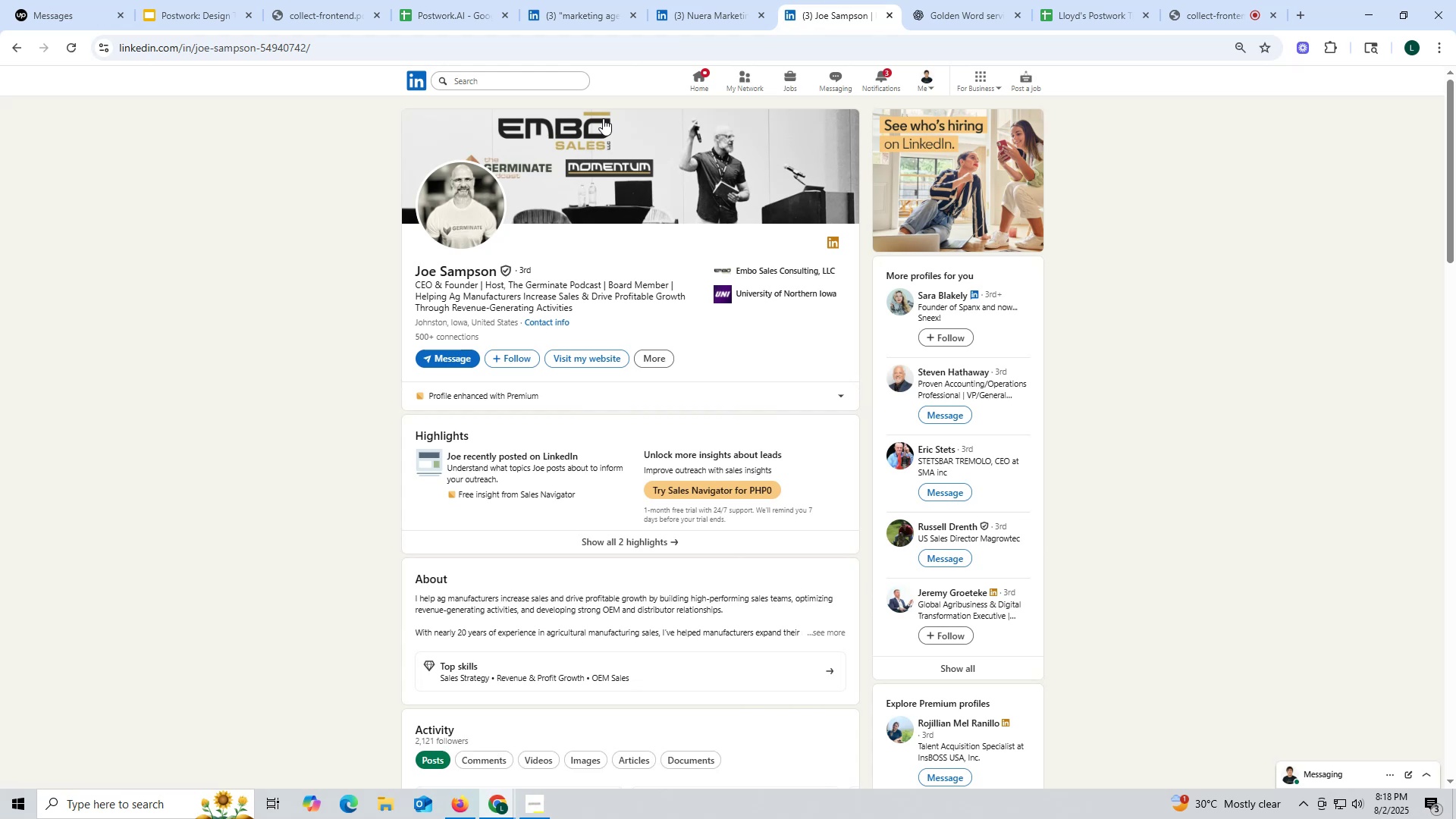 
scroll: coordinate [541, 414], scroll_direction: down, amount: 13.0
 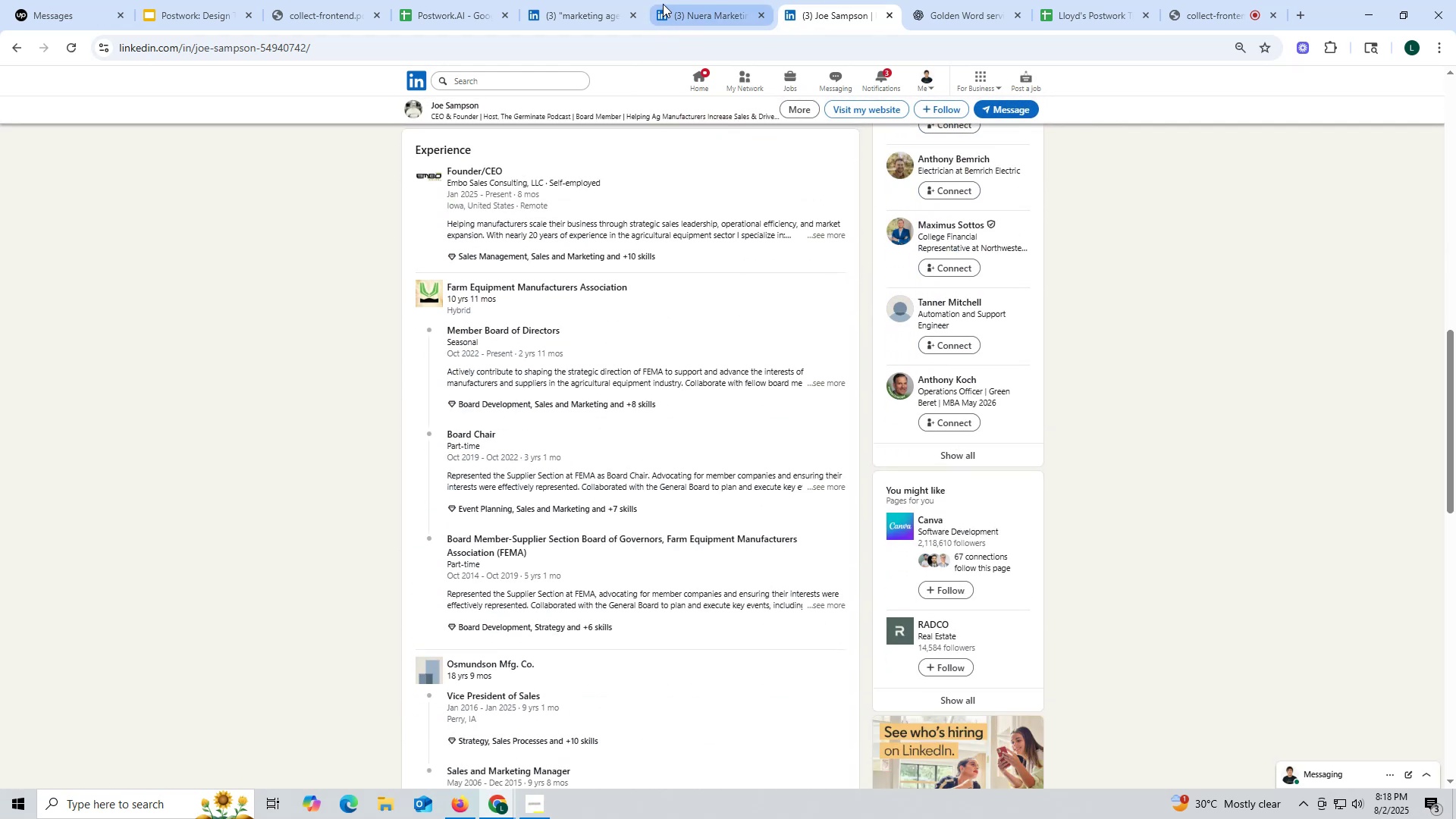 
left_click([689, 13])
 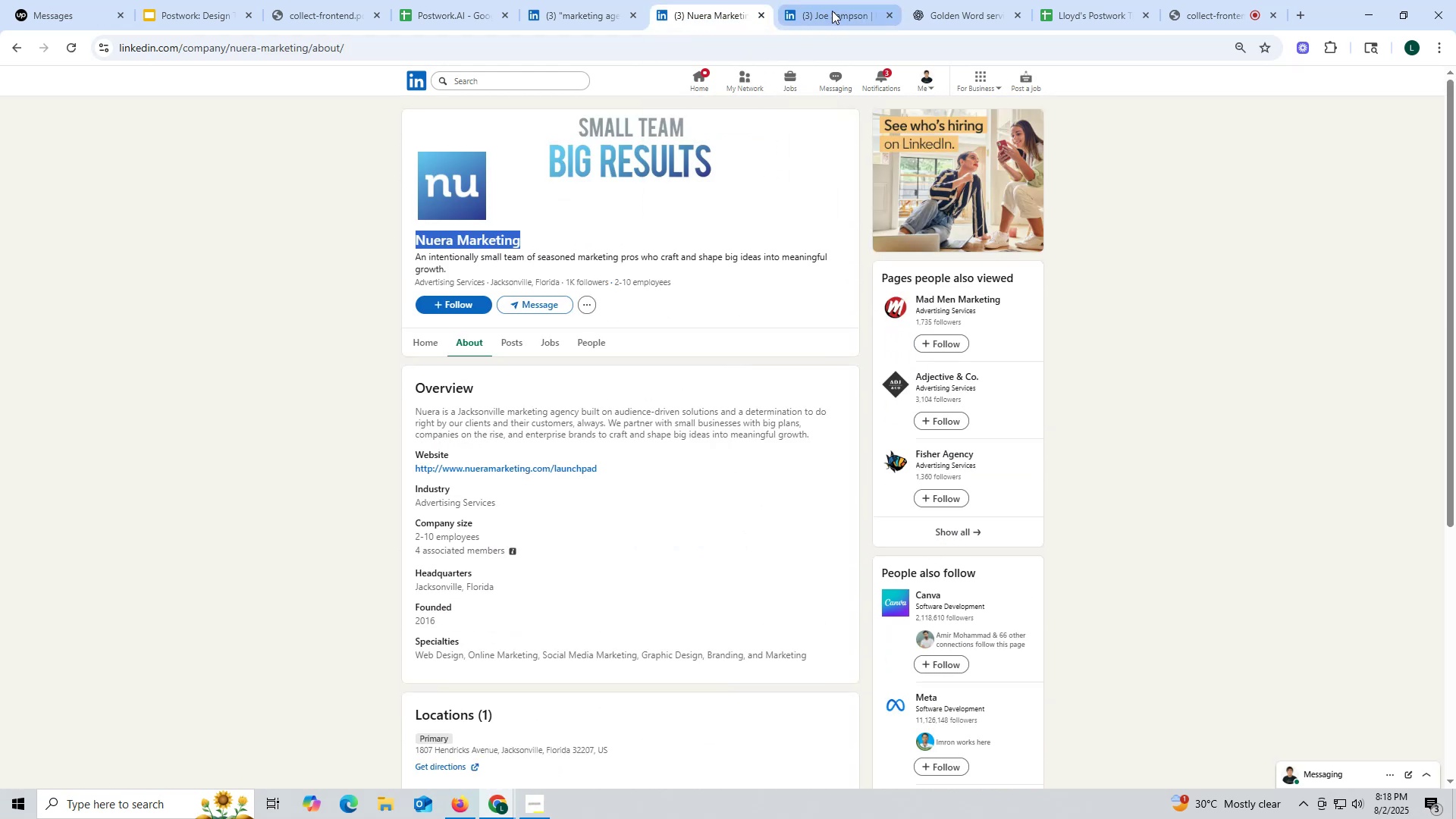 
left_click([833, 10])
 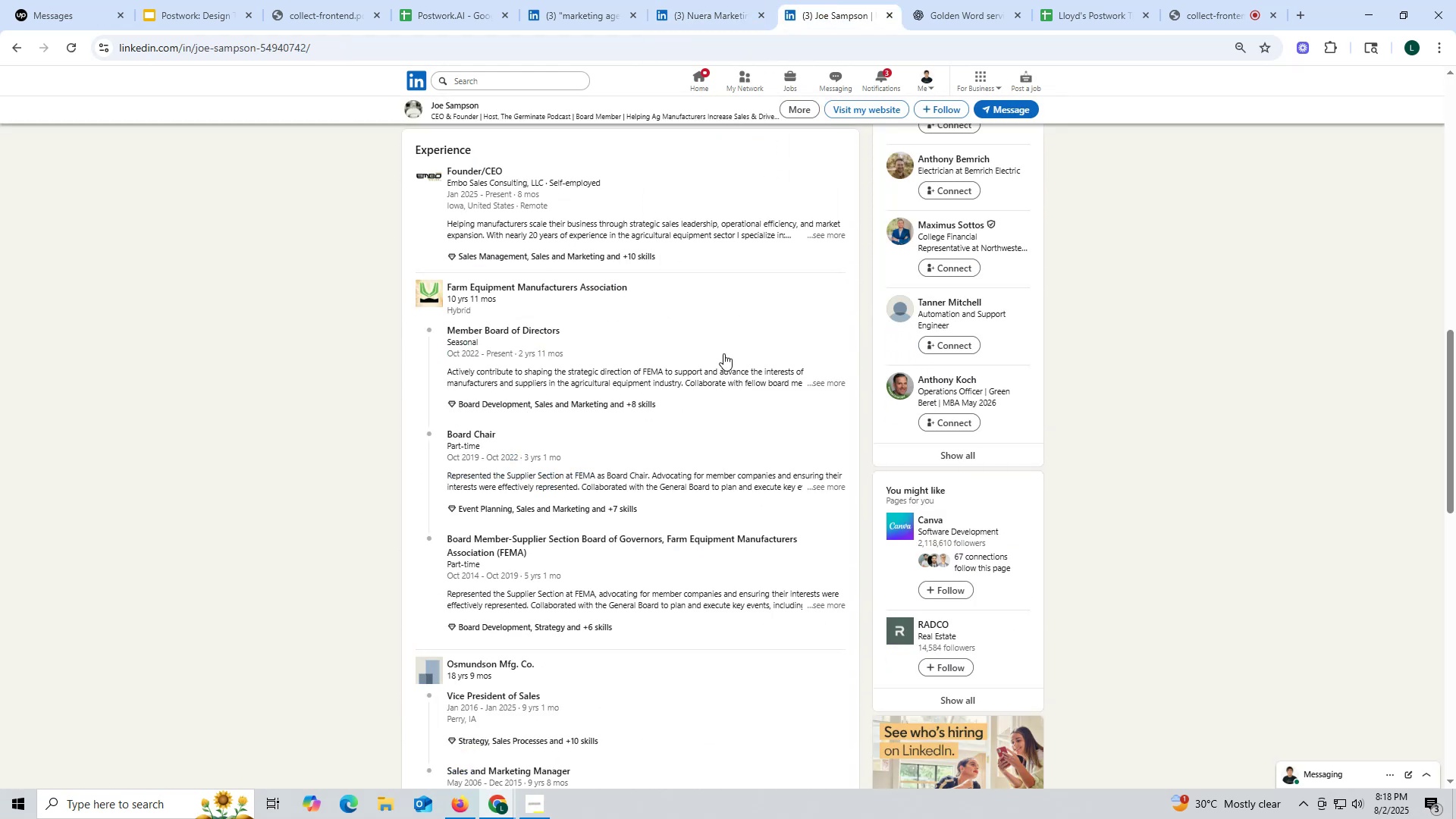 
scroll: coordinate [723, 350], scroll_direction: down, amount: 4.0
 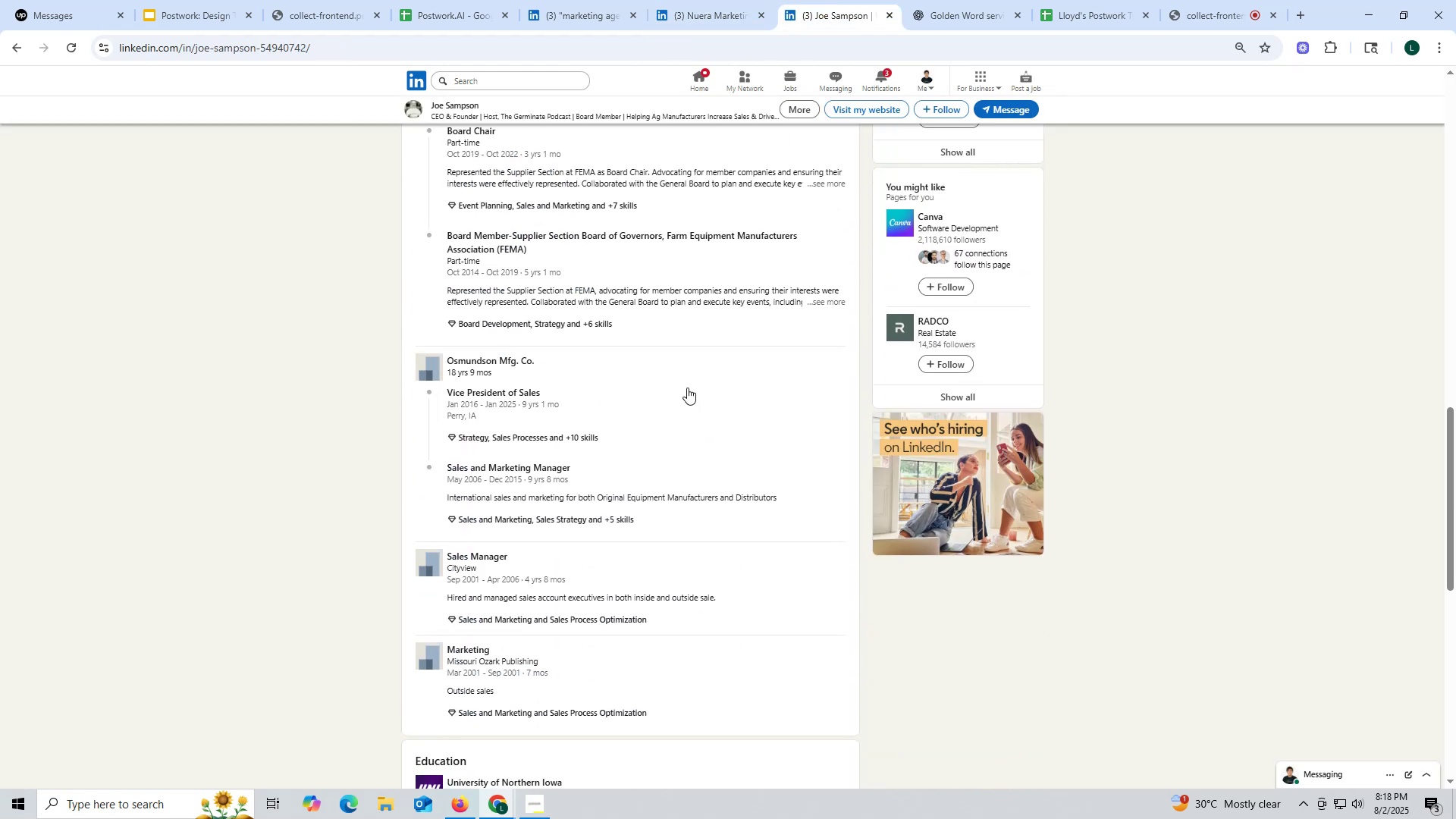 
left_click([698, 17])
 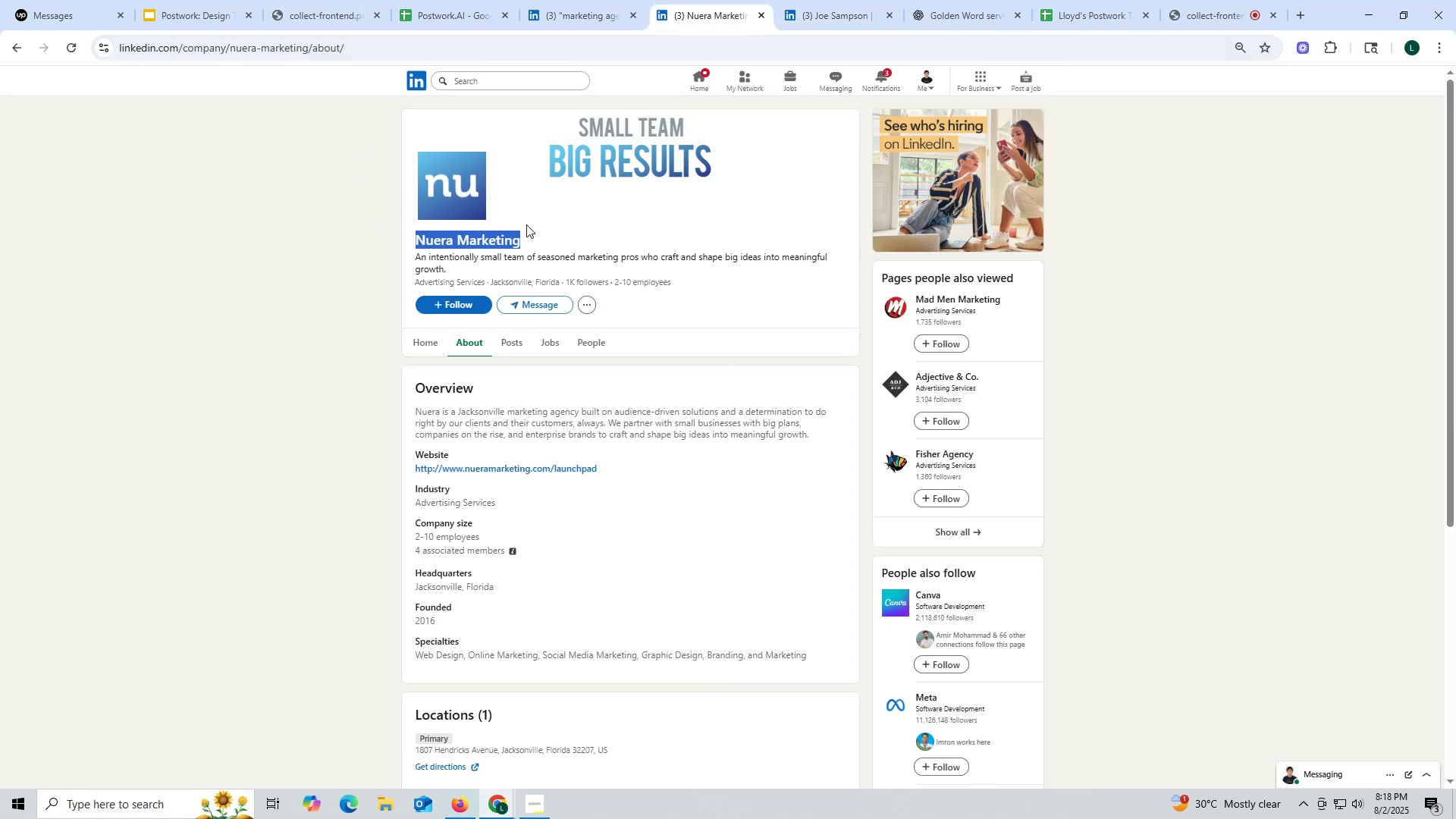 
key(Control+C)
 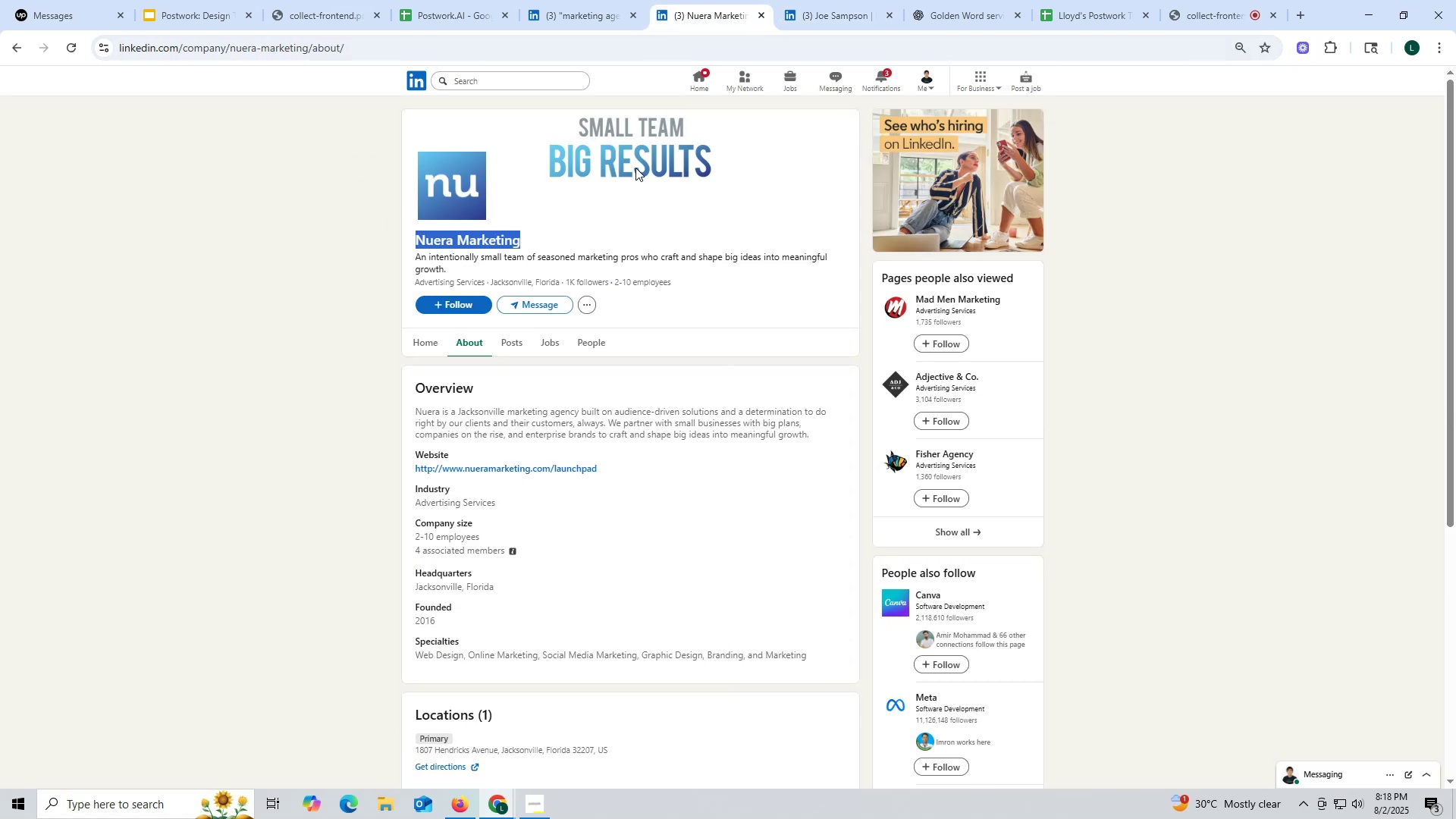 
key(Control+ControlLeft)
 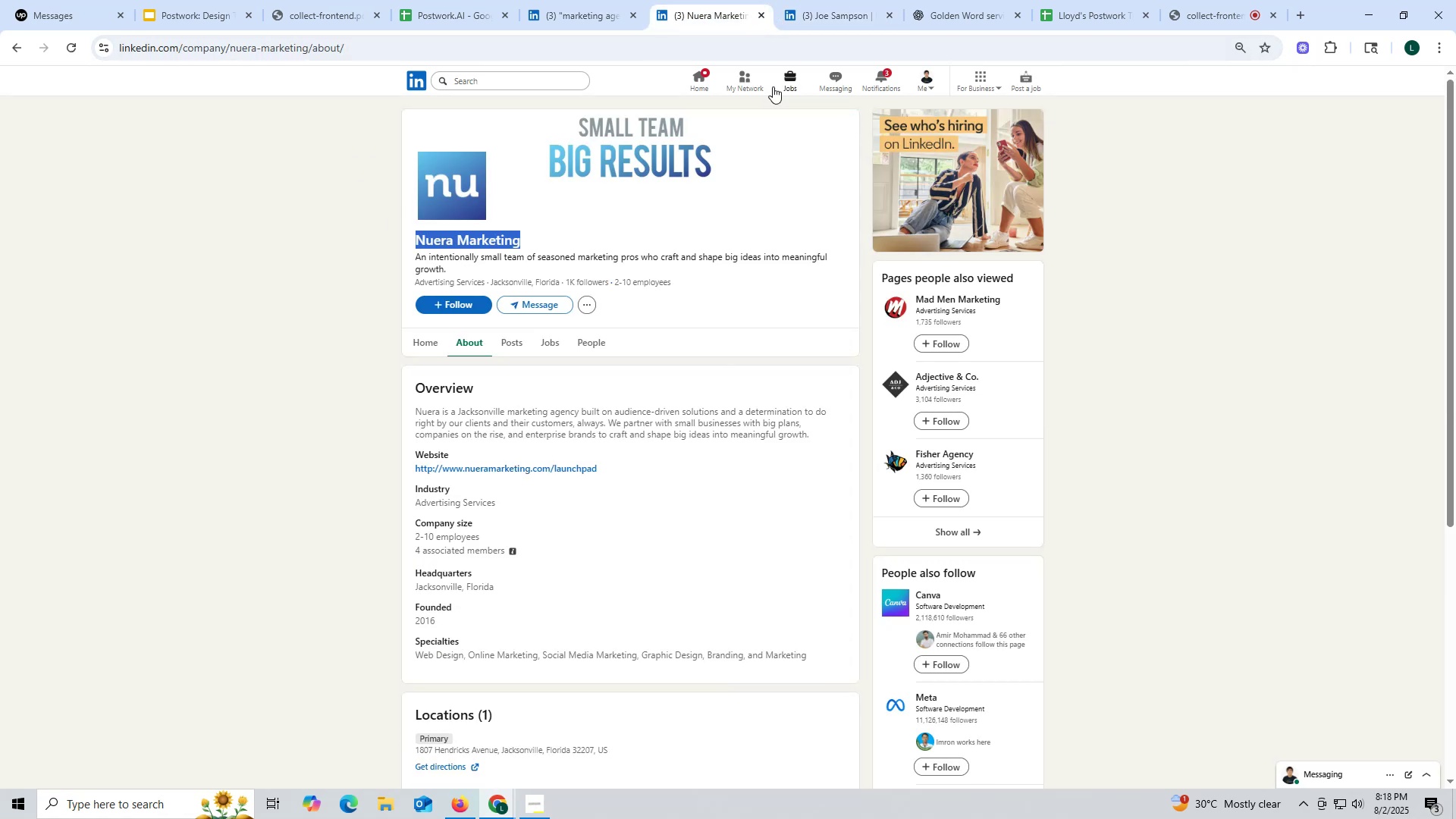 
key(Control+C)
 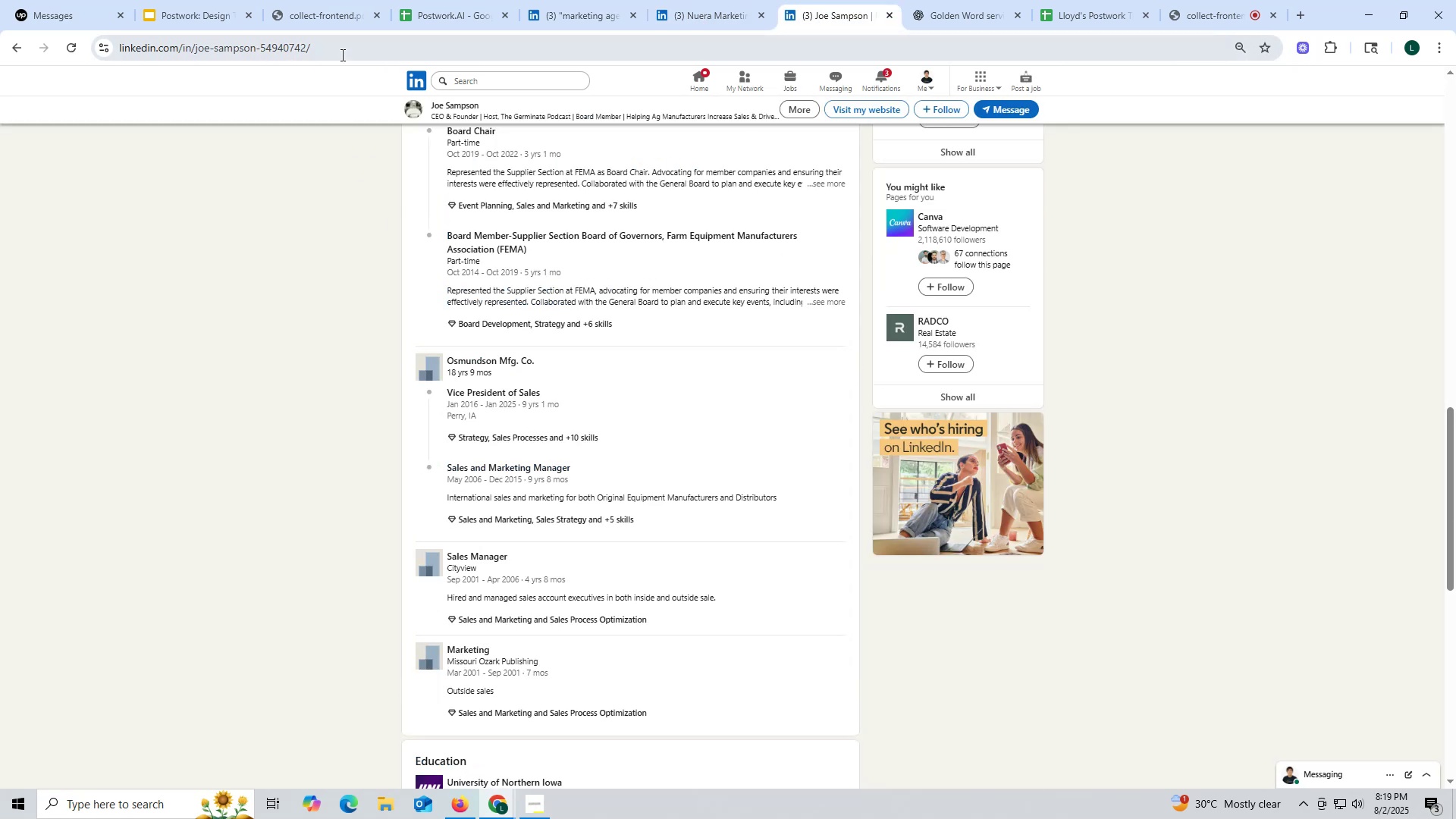 
left_click([331, 53])
 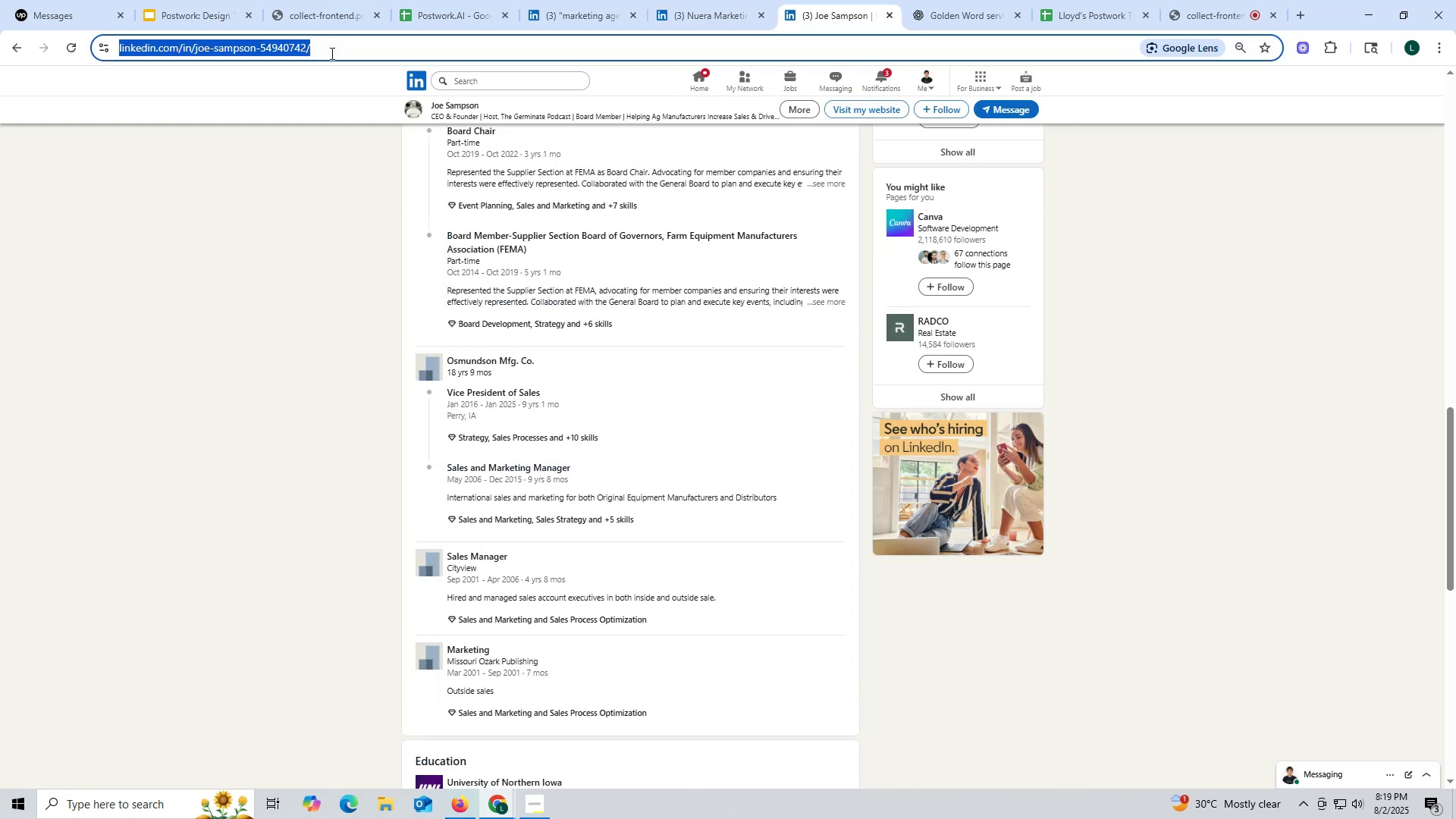 
key(Control+ControlLeft)
 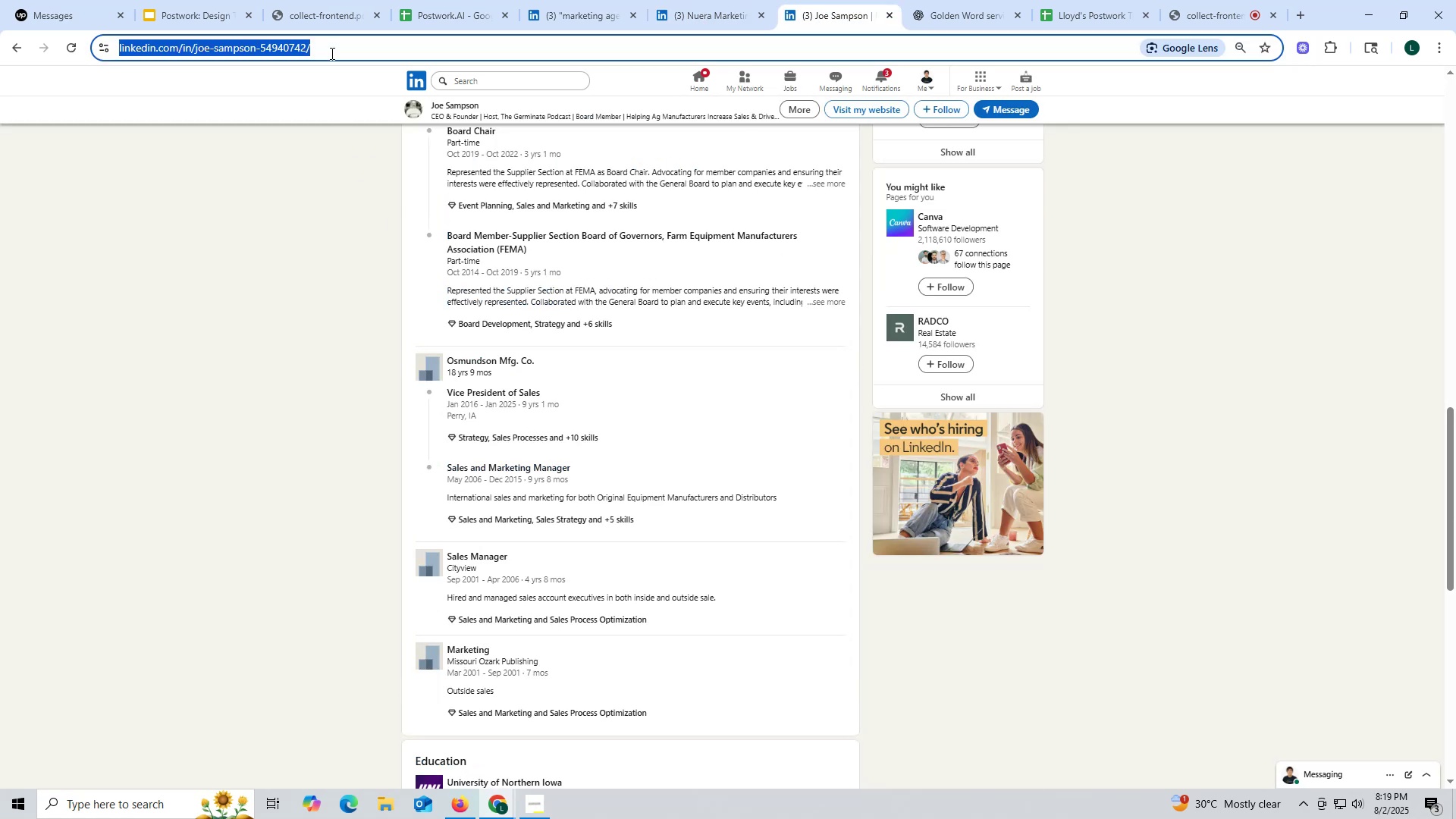 
key(Control+V)
 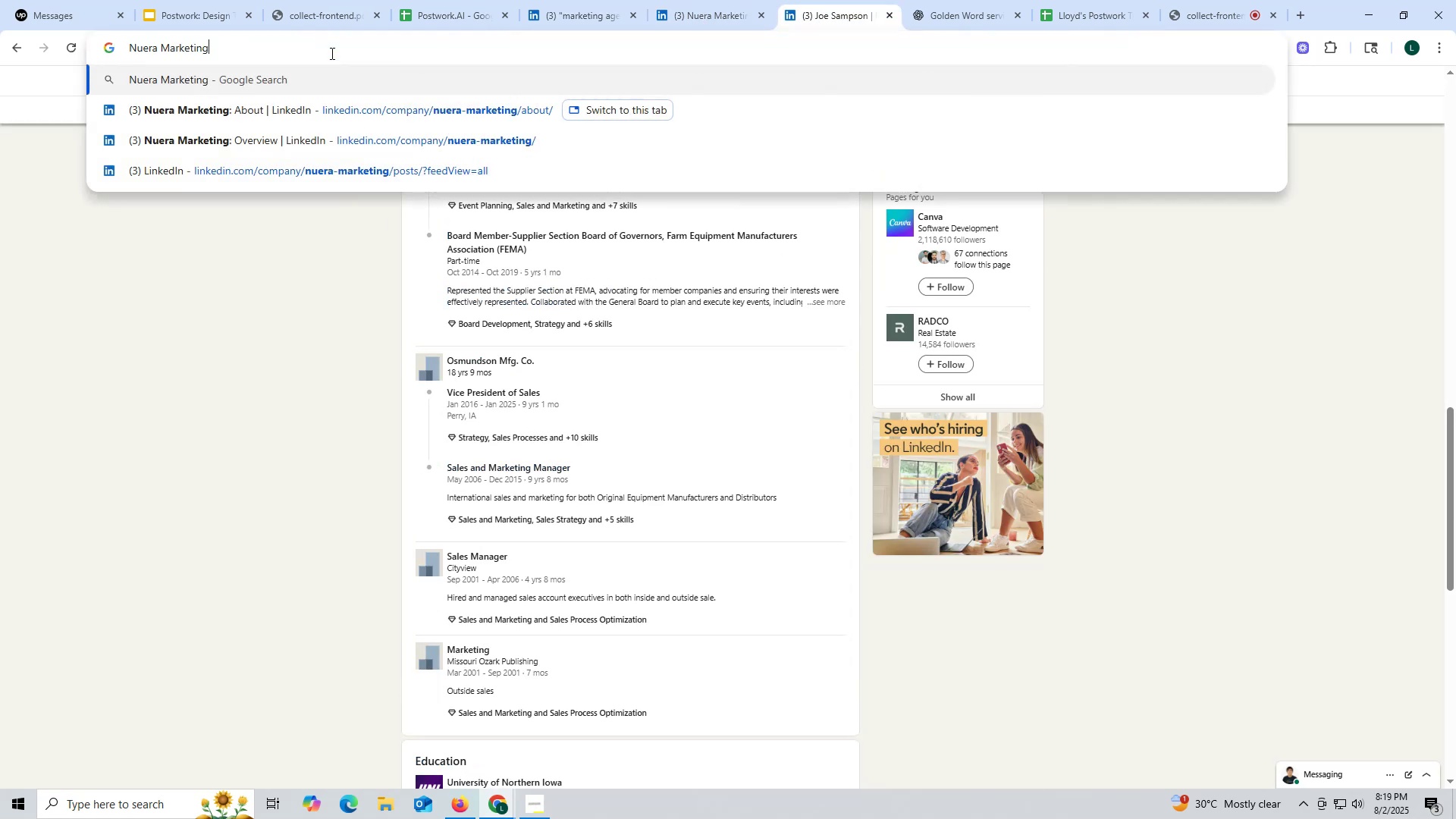 
type( ceo l)
 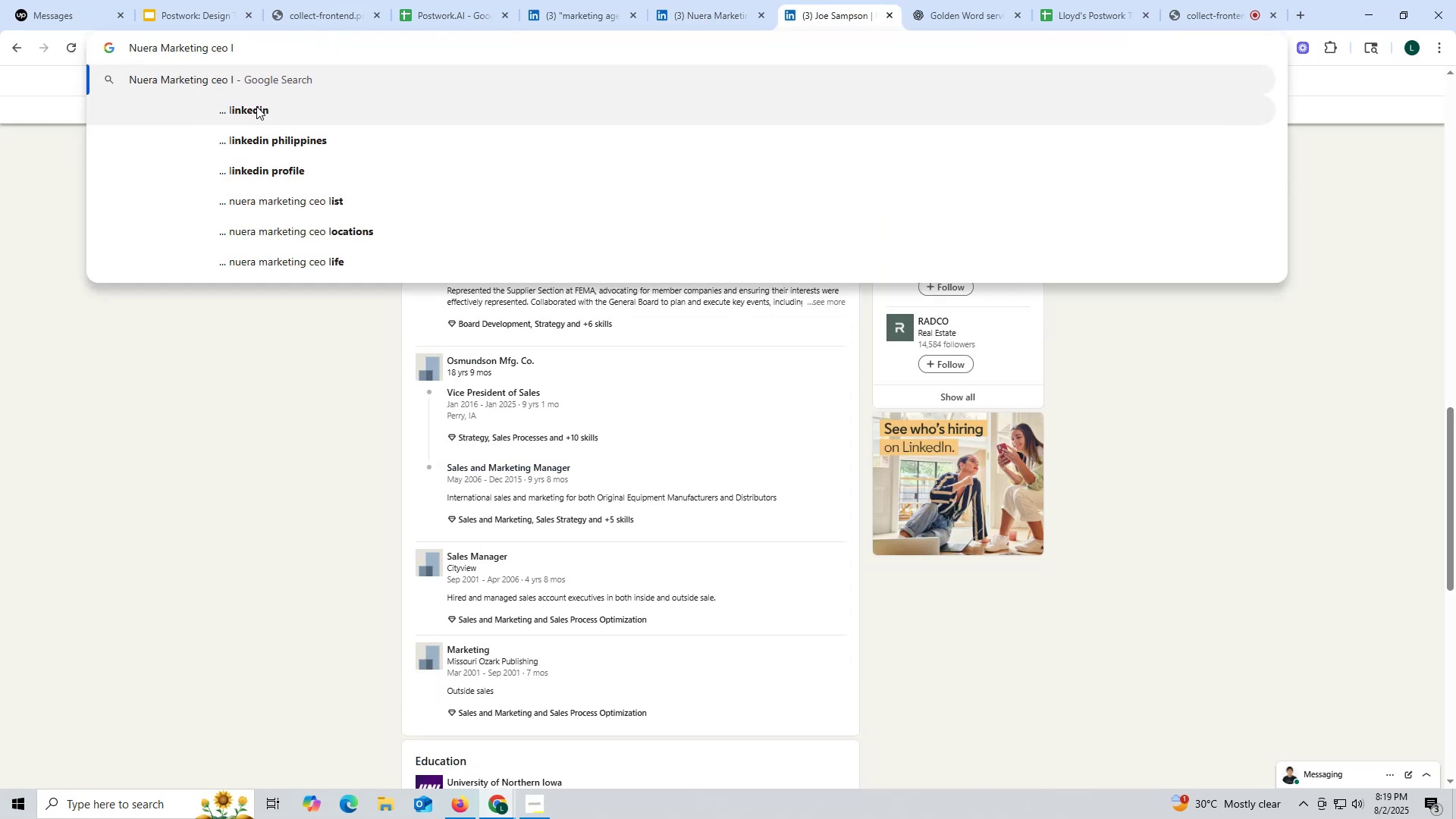 
left_click([256, 106])
 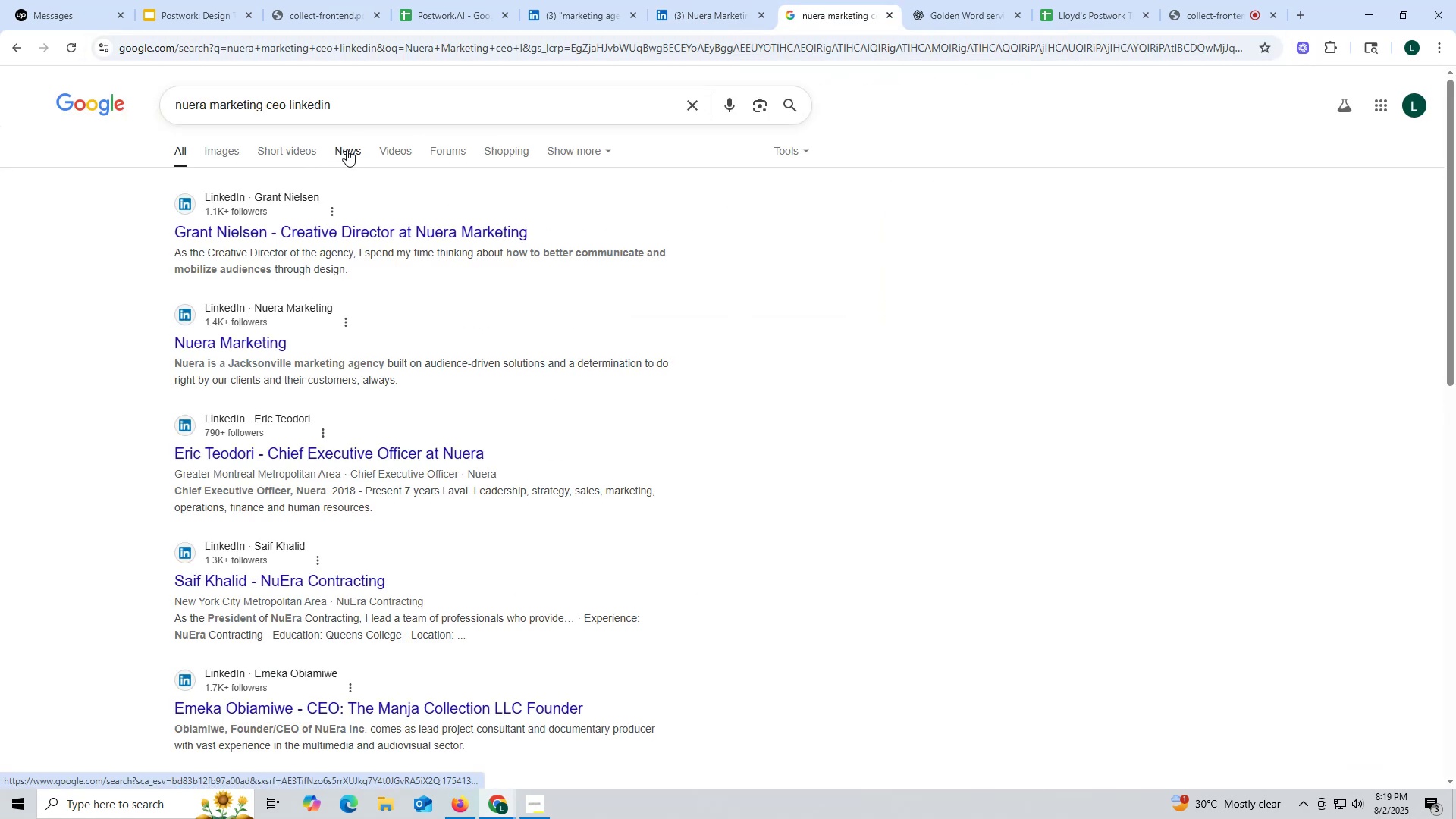 
left_click([328, 231])
 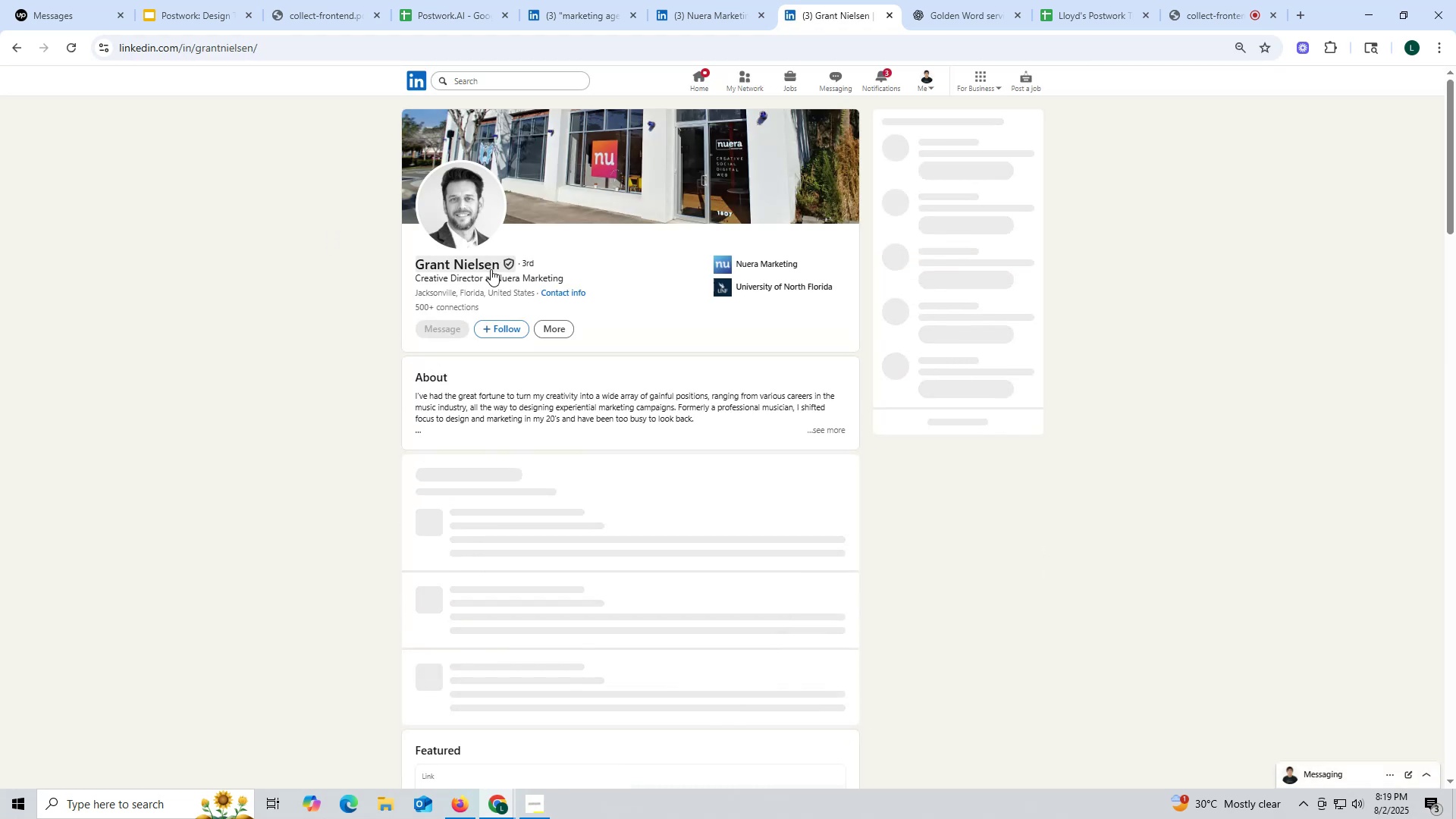 
scroll: coordinate [599, 309], scroll_direction: down, amount: 8.0
 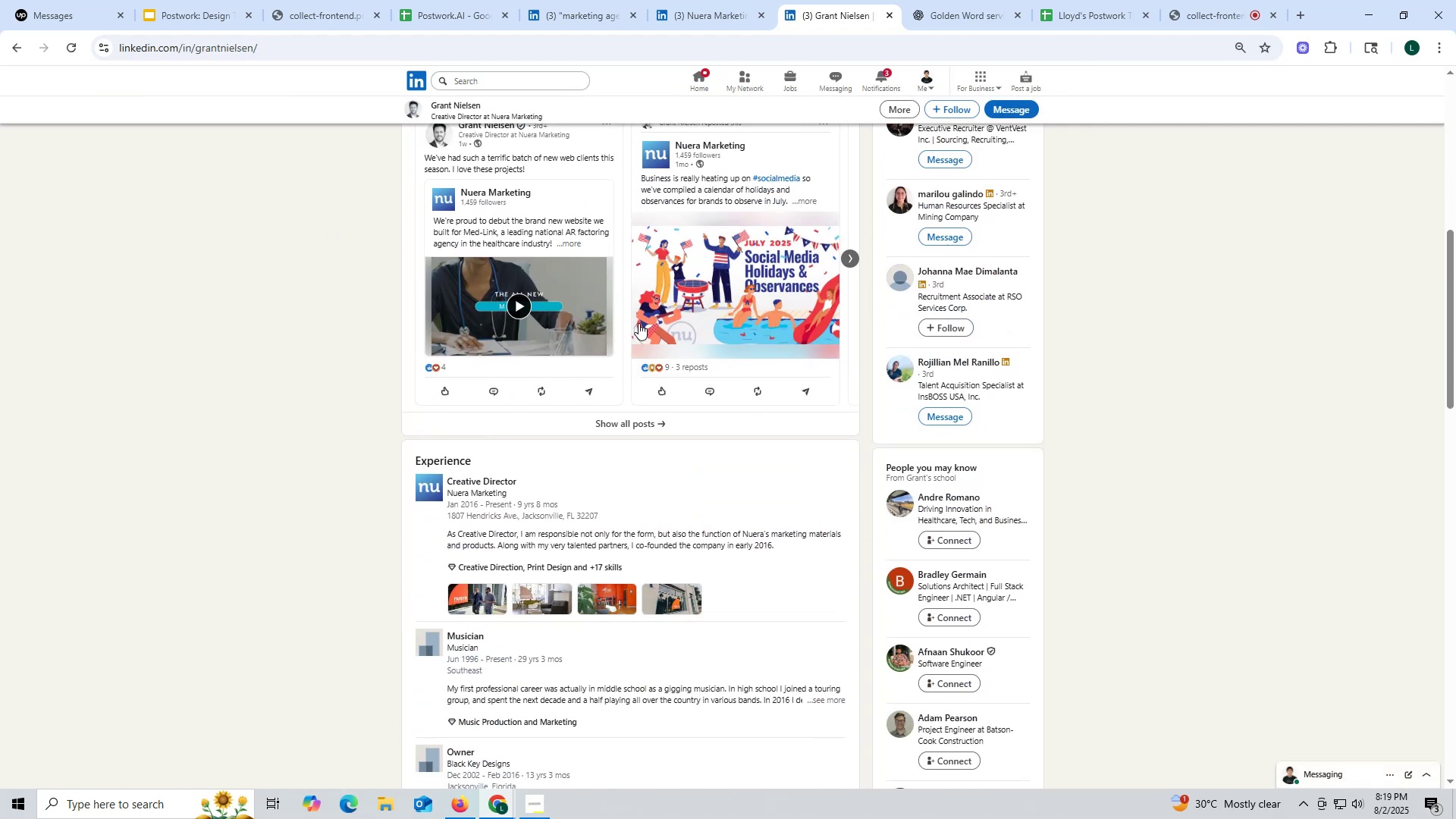 
scroll: coordinate [647, 325], scroll_direction: up, amount: 16.0
 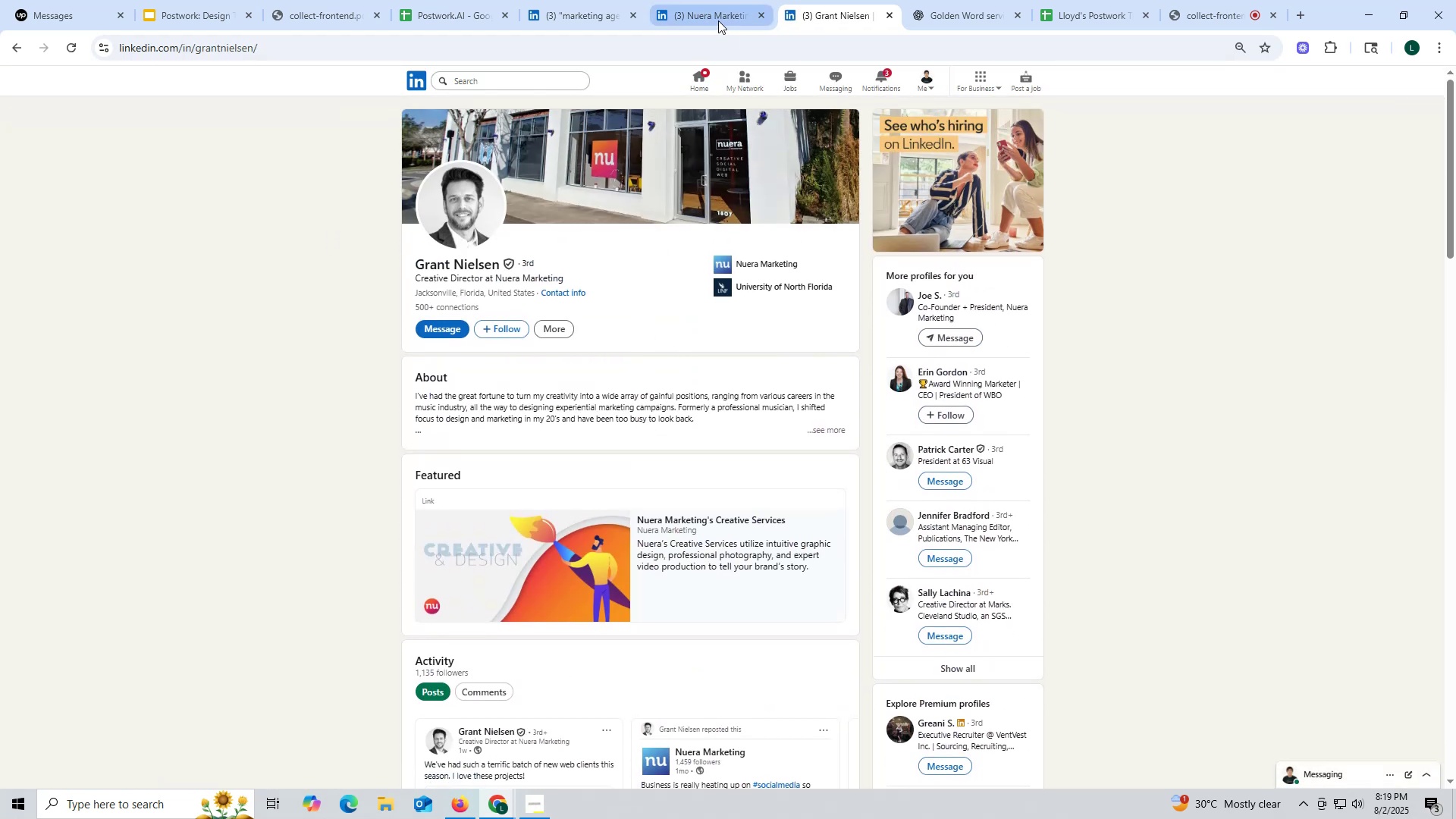 
left_click([717, 14])
 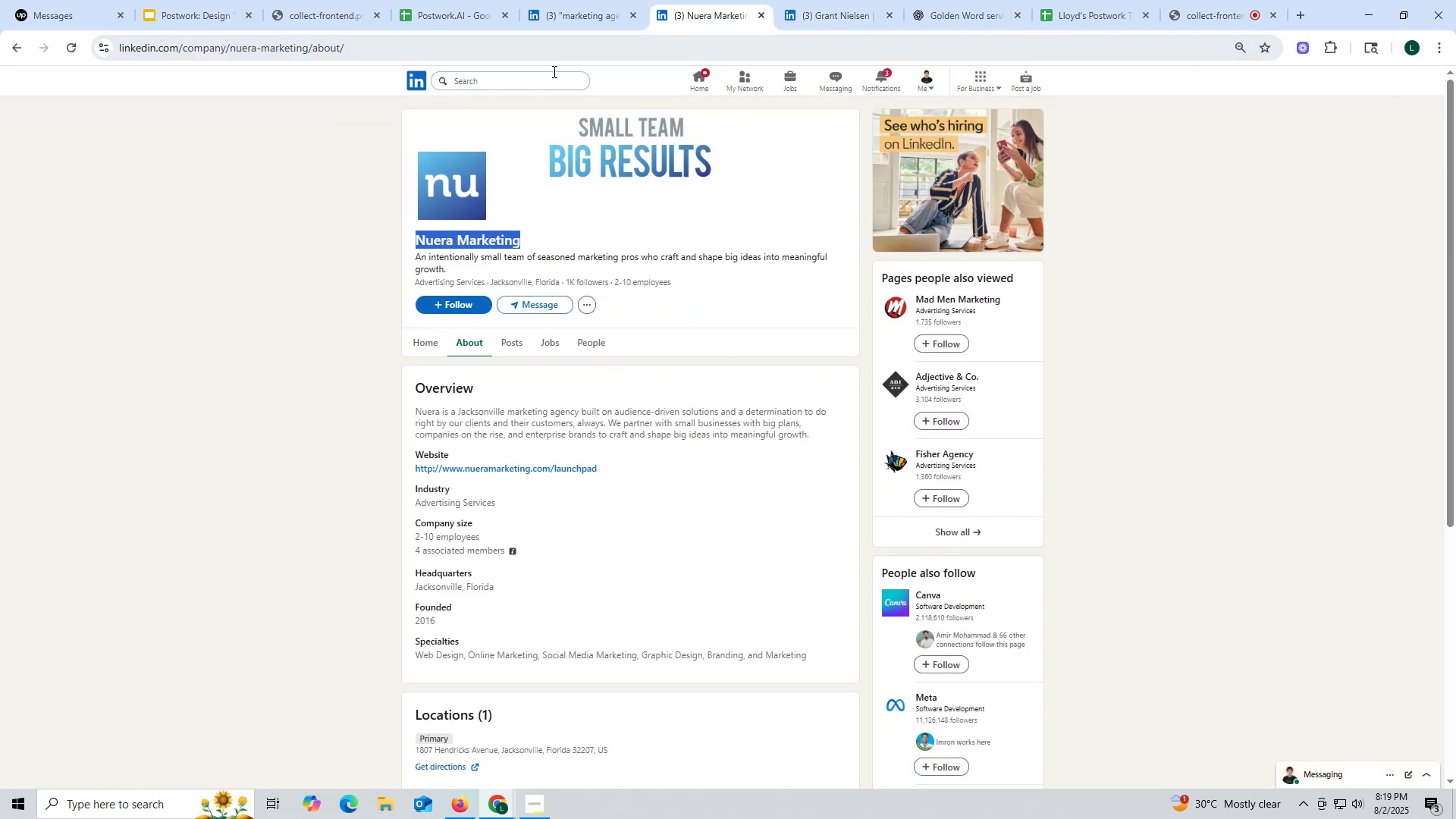 
key(Control+ControlLeft)
 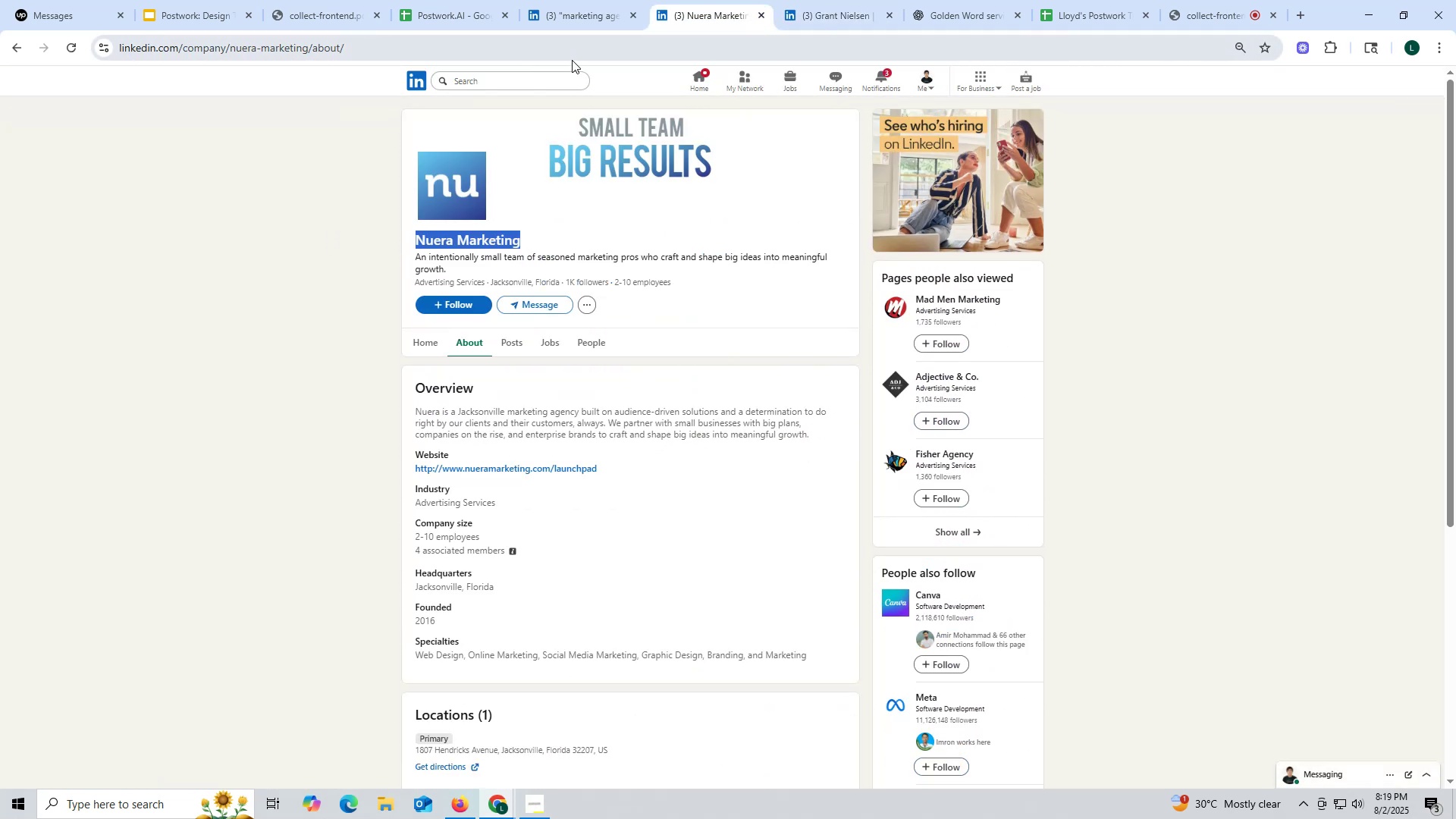 
key(Control+C)
 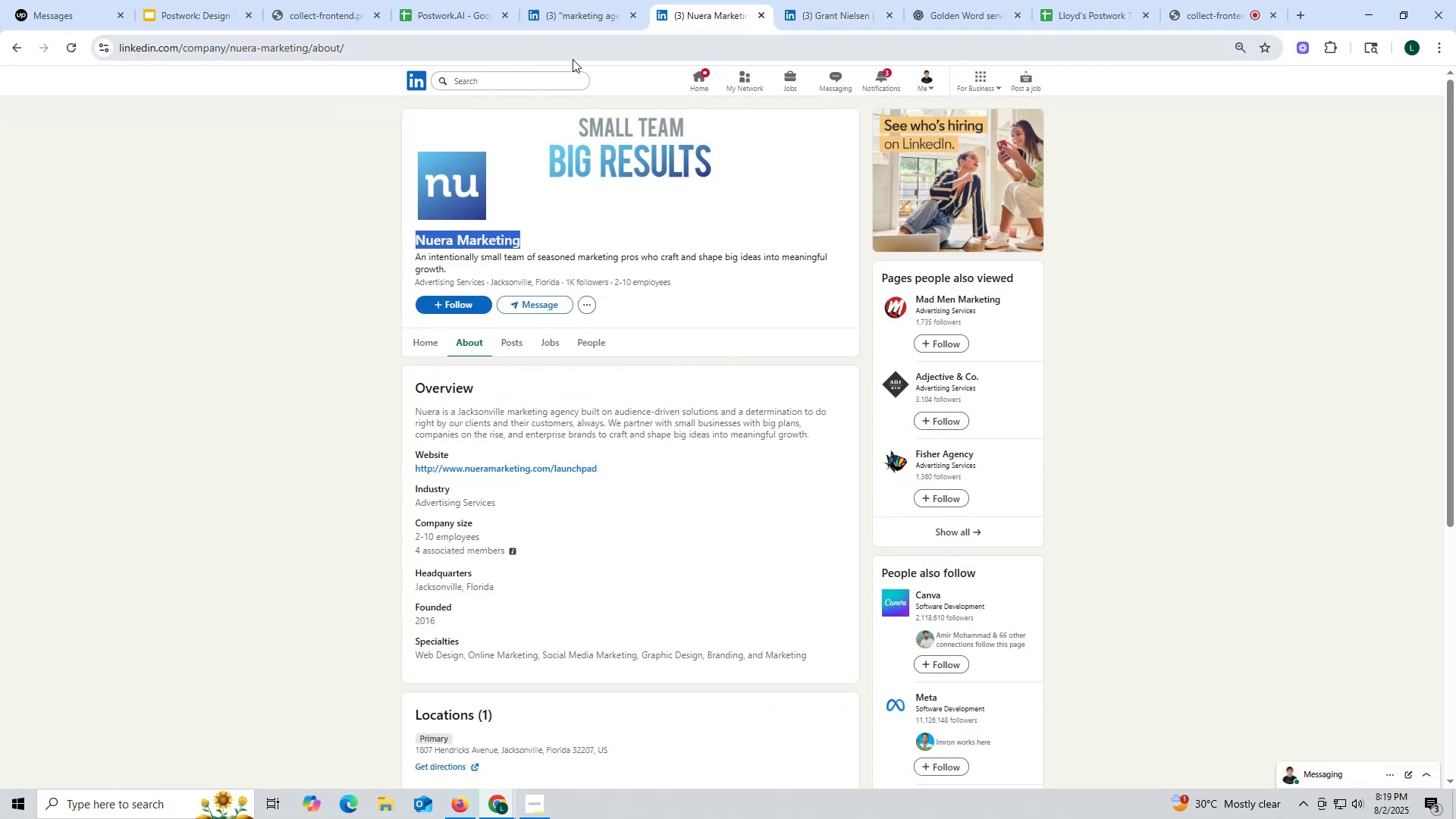 
key(Control+ControlLeft)
 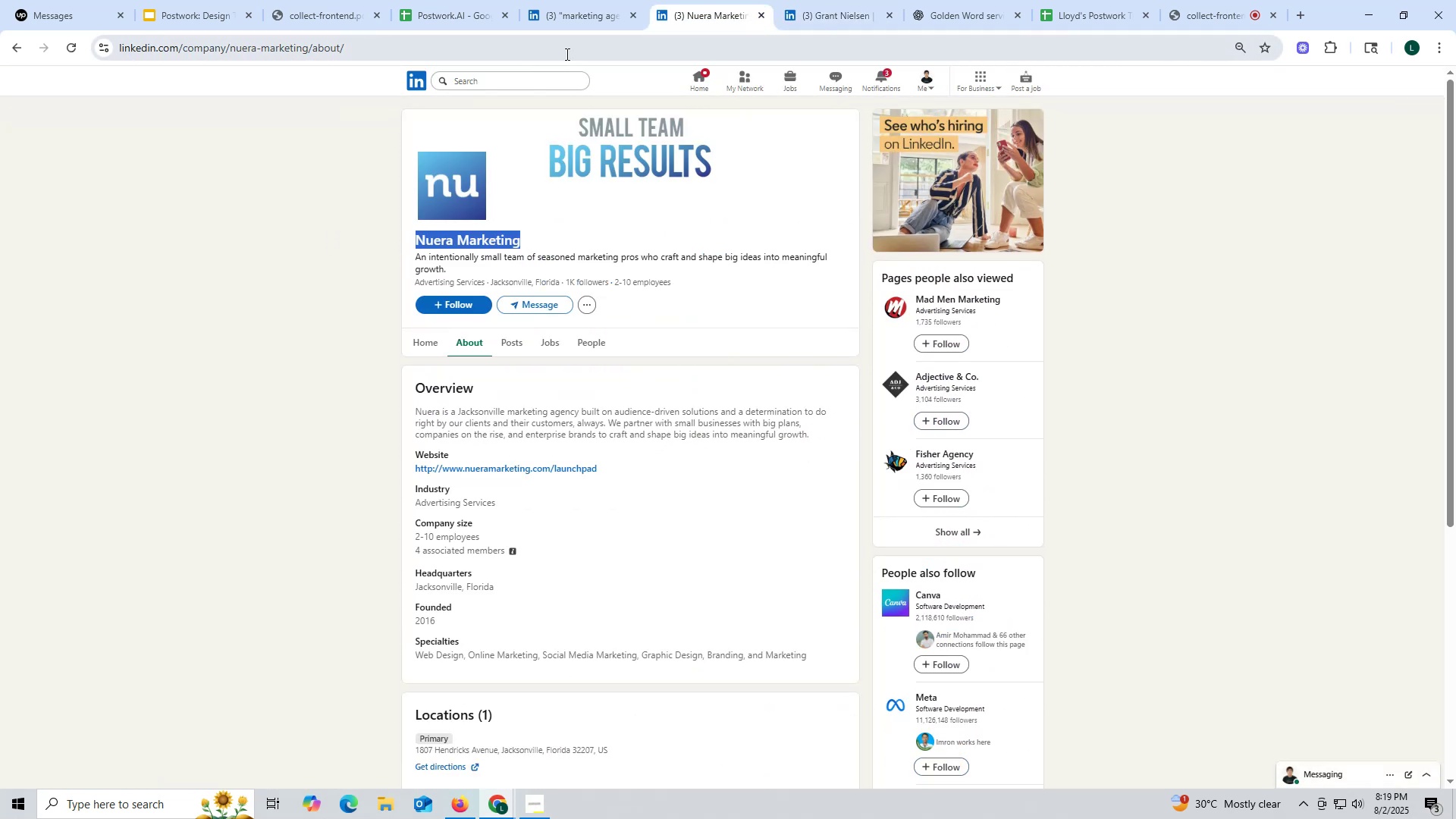 
key(Control+C)
 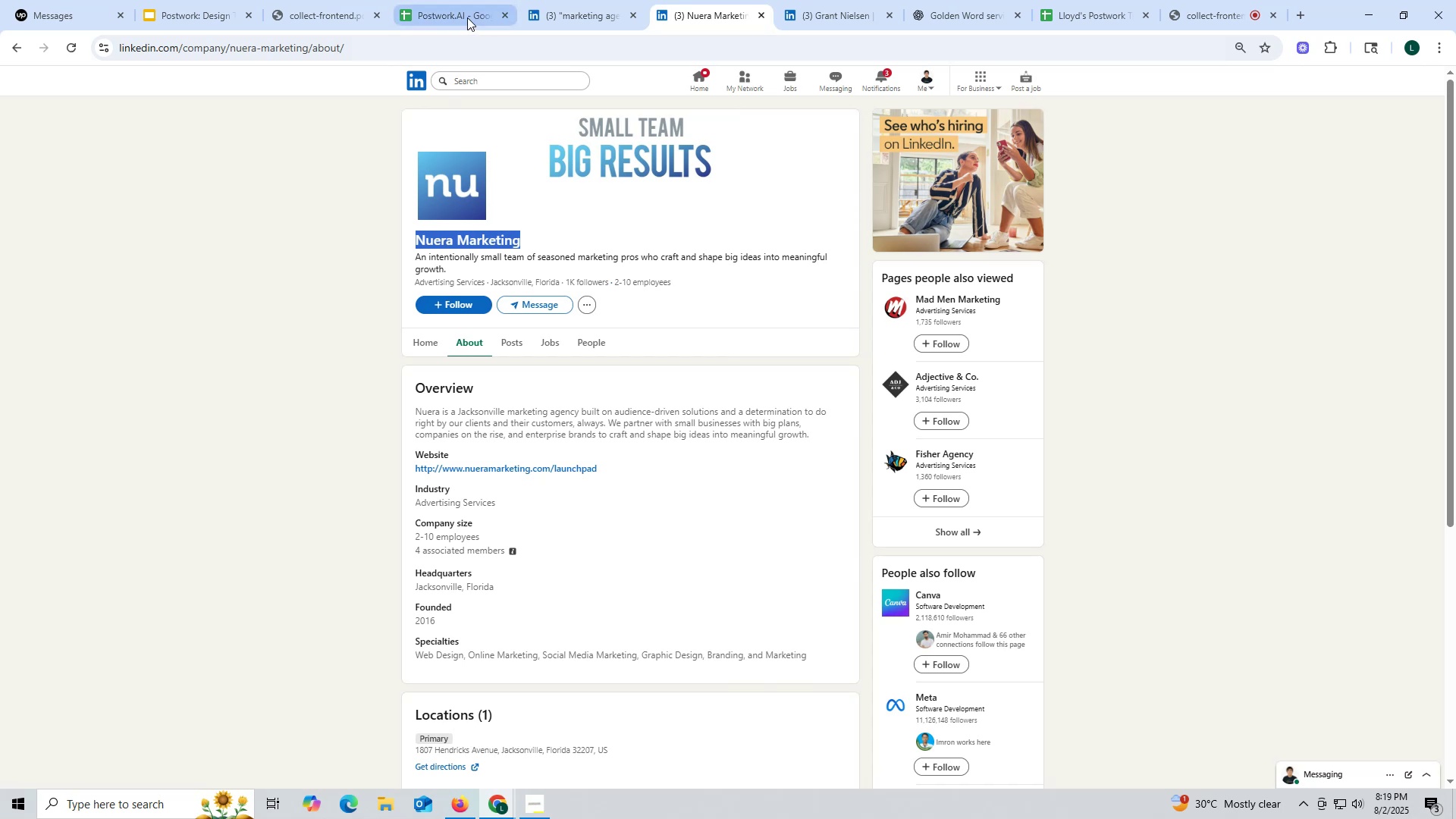 
left_click([467, 17])
 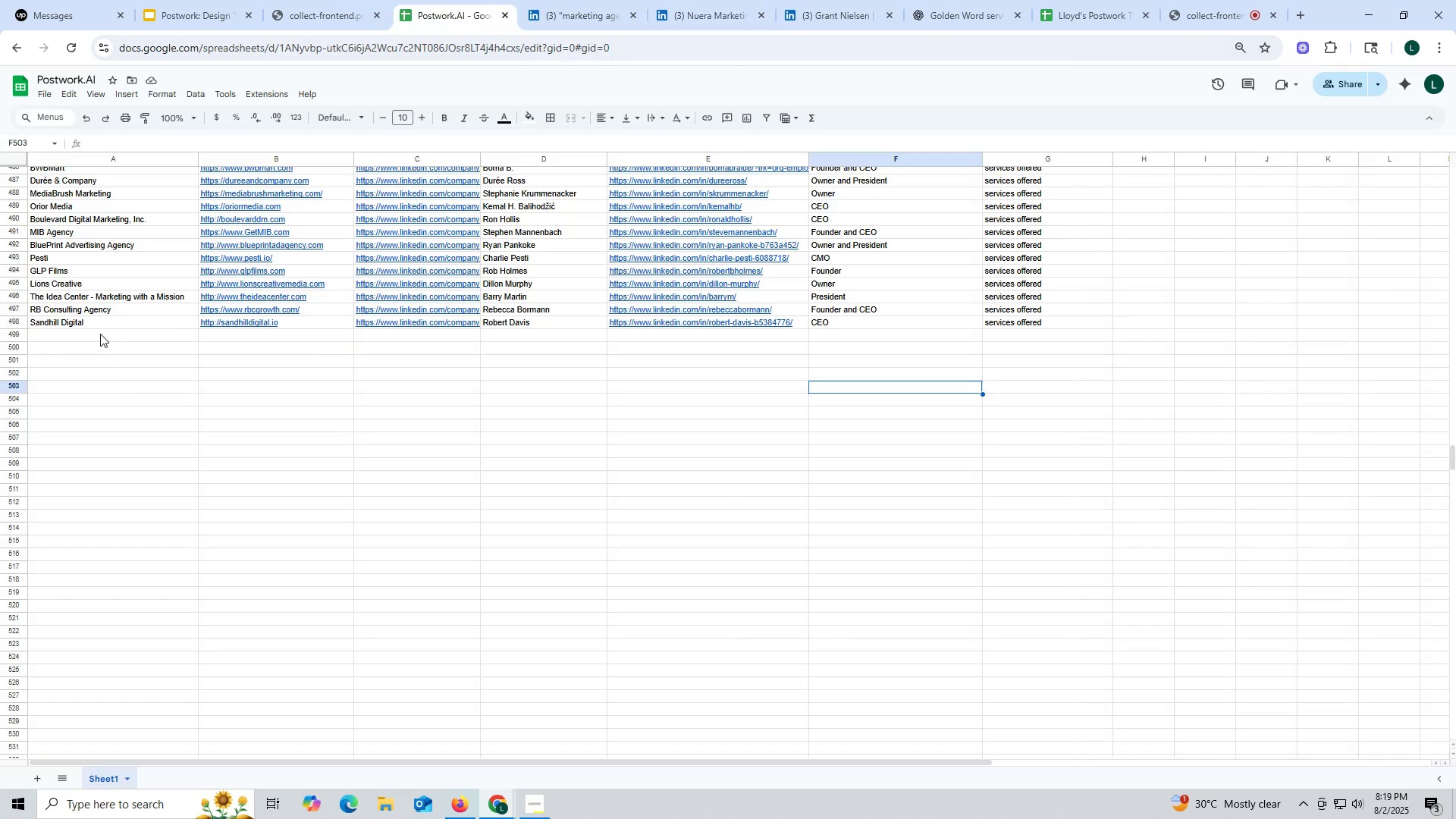 
double_click([100, 334])
 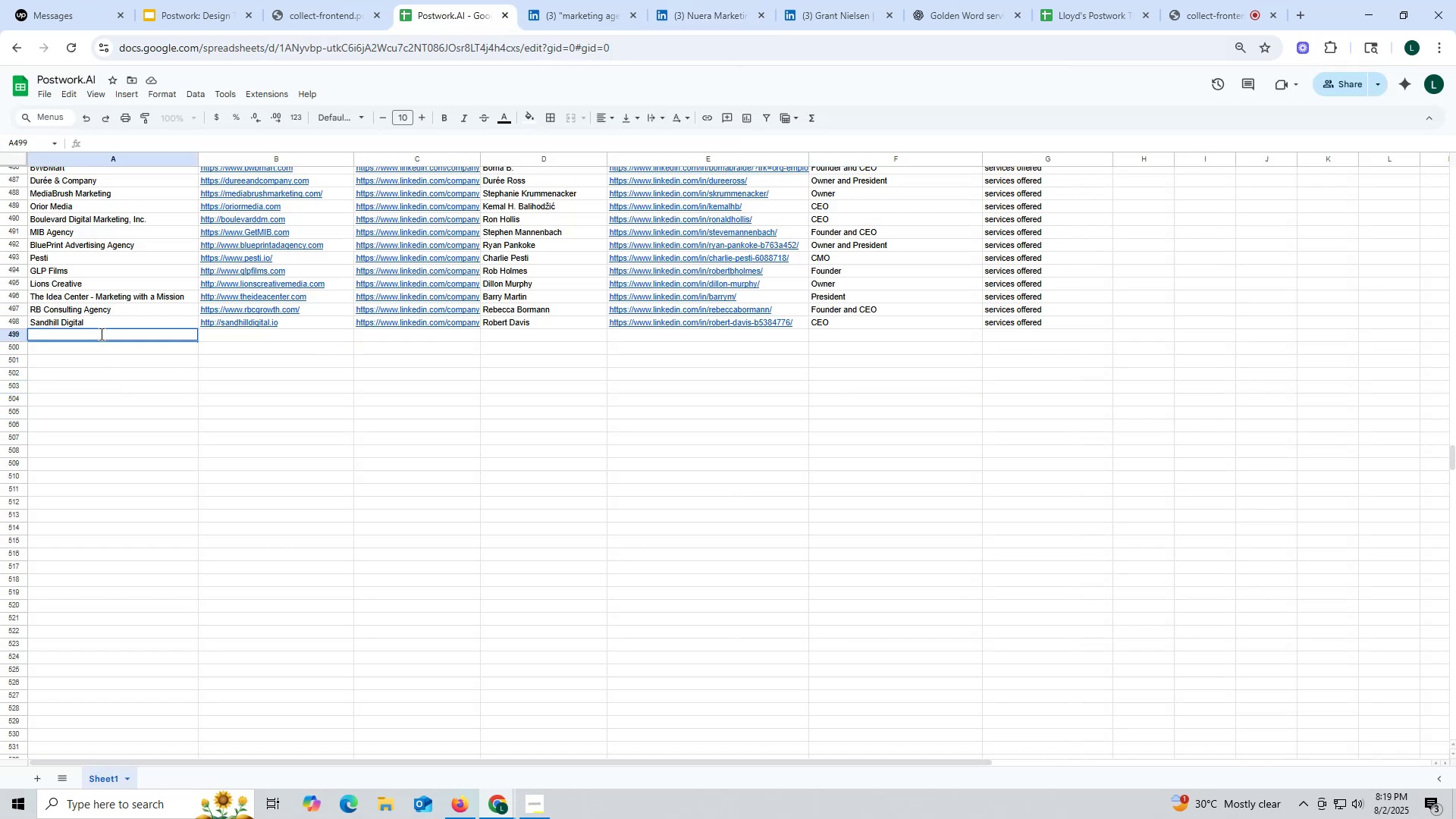 
triple_click([100, 334])
 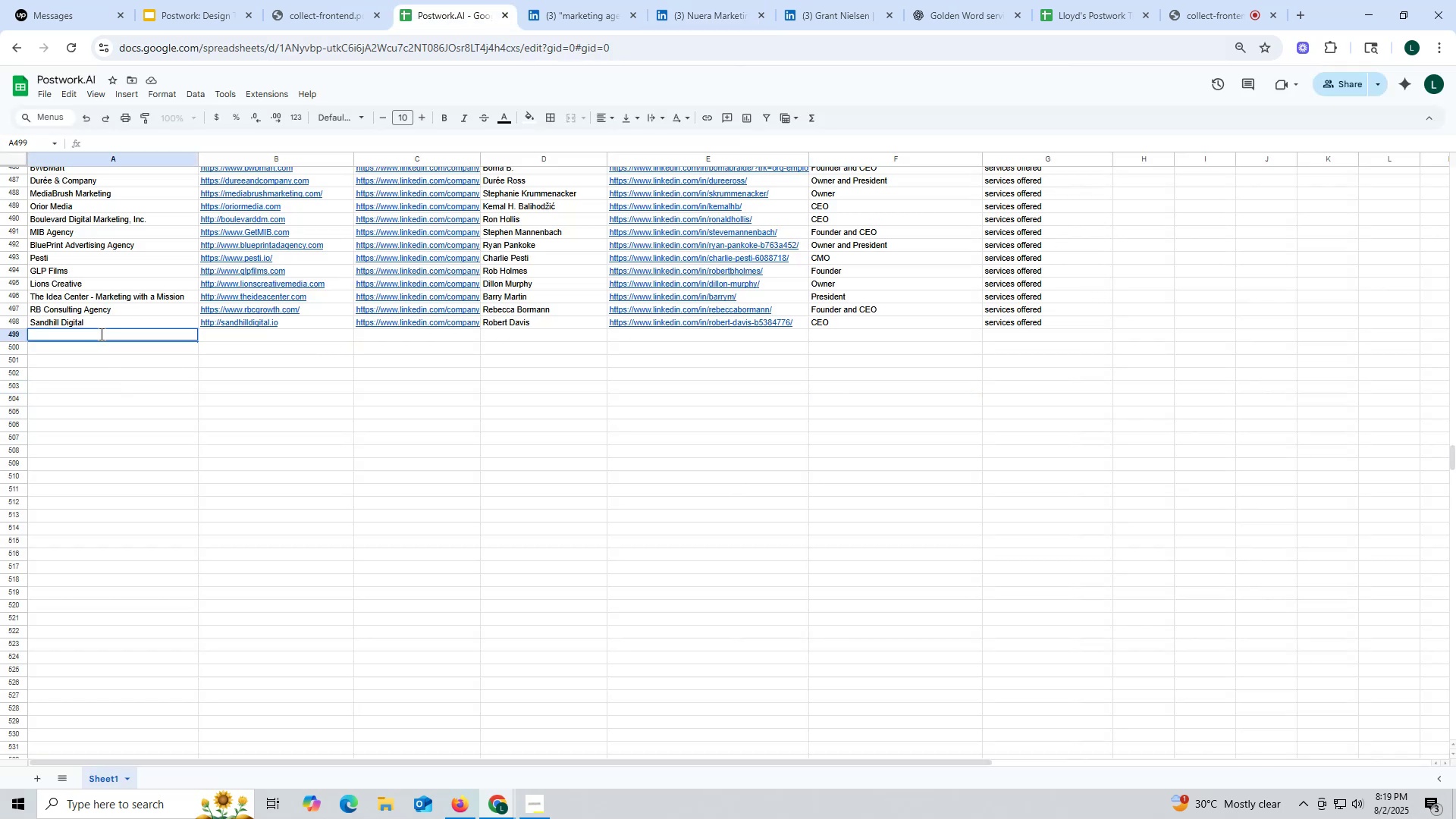 
key(Control+ControlLeft)
 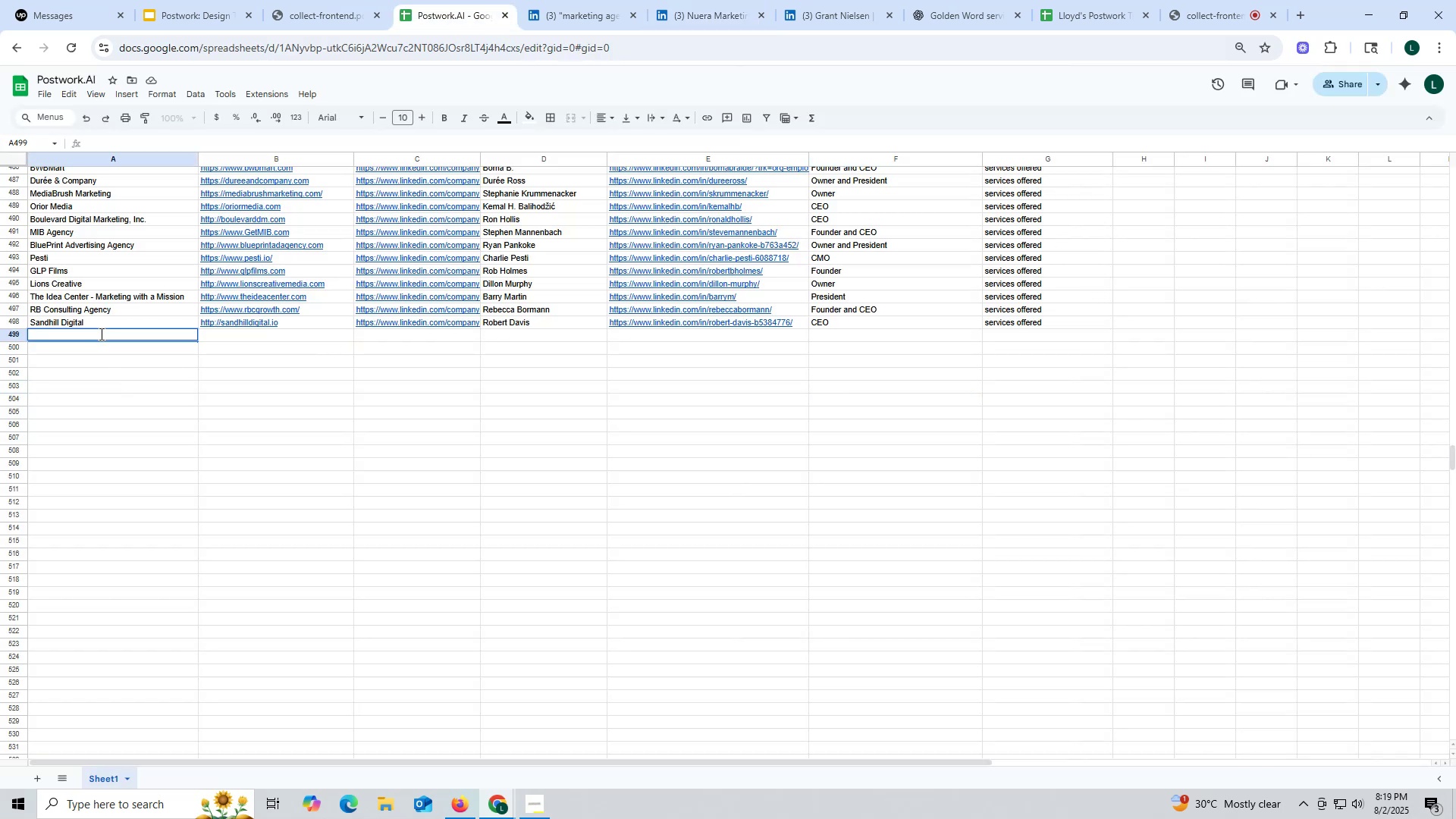 
key(Control+V)
 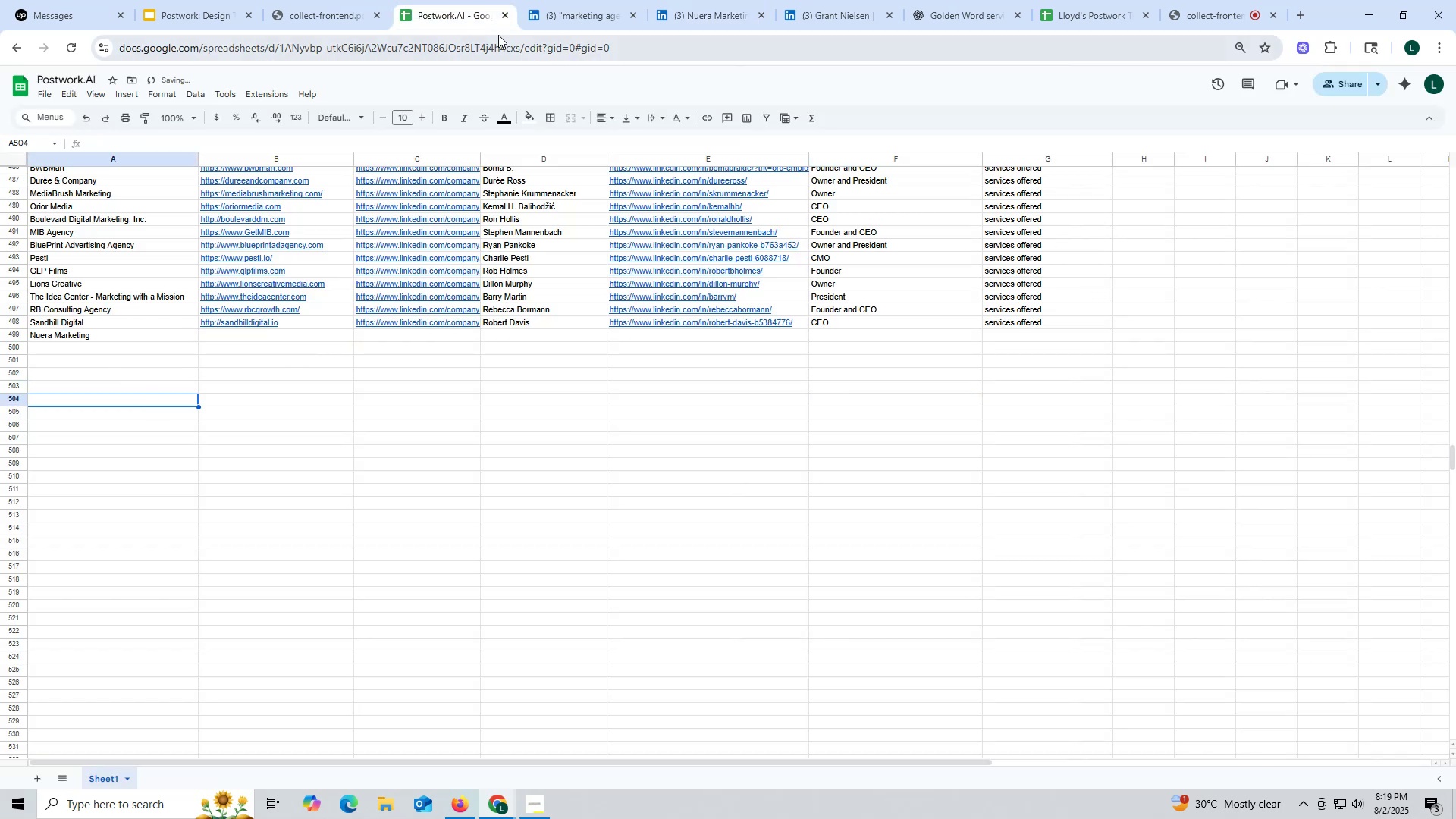 
mouse_move([464, 82])
 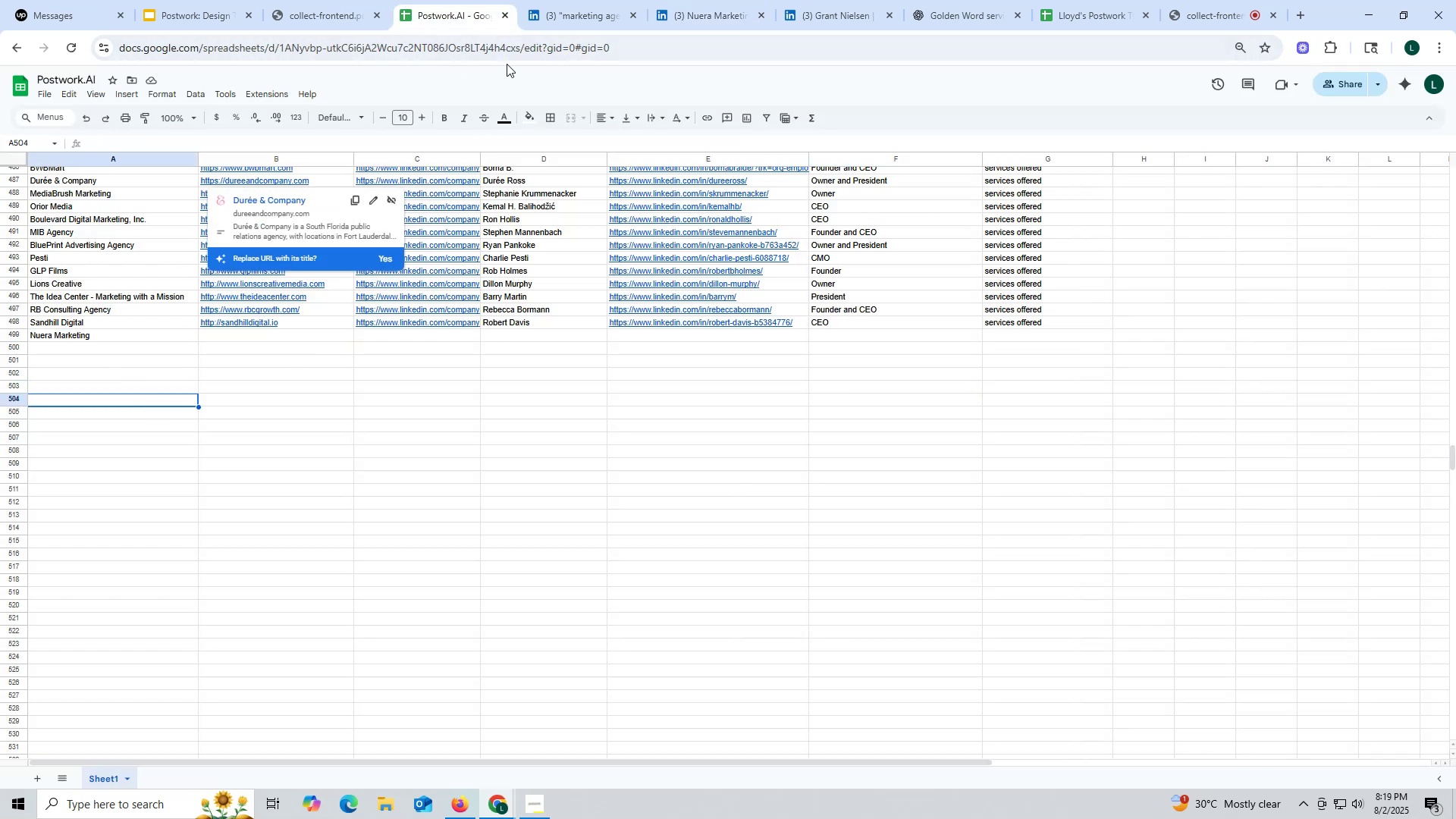 
wait(5.75)
 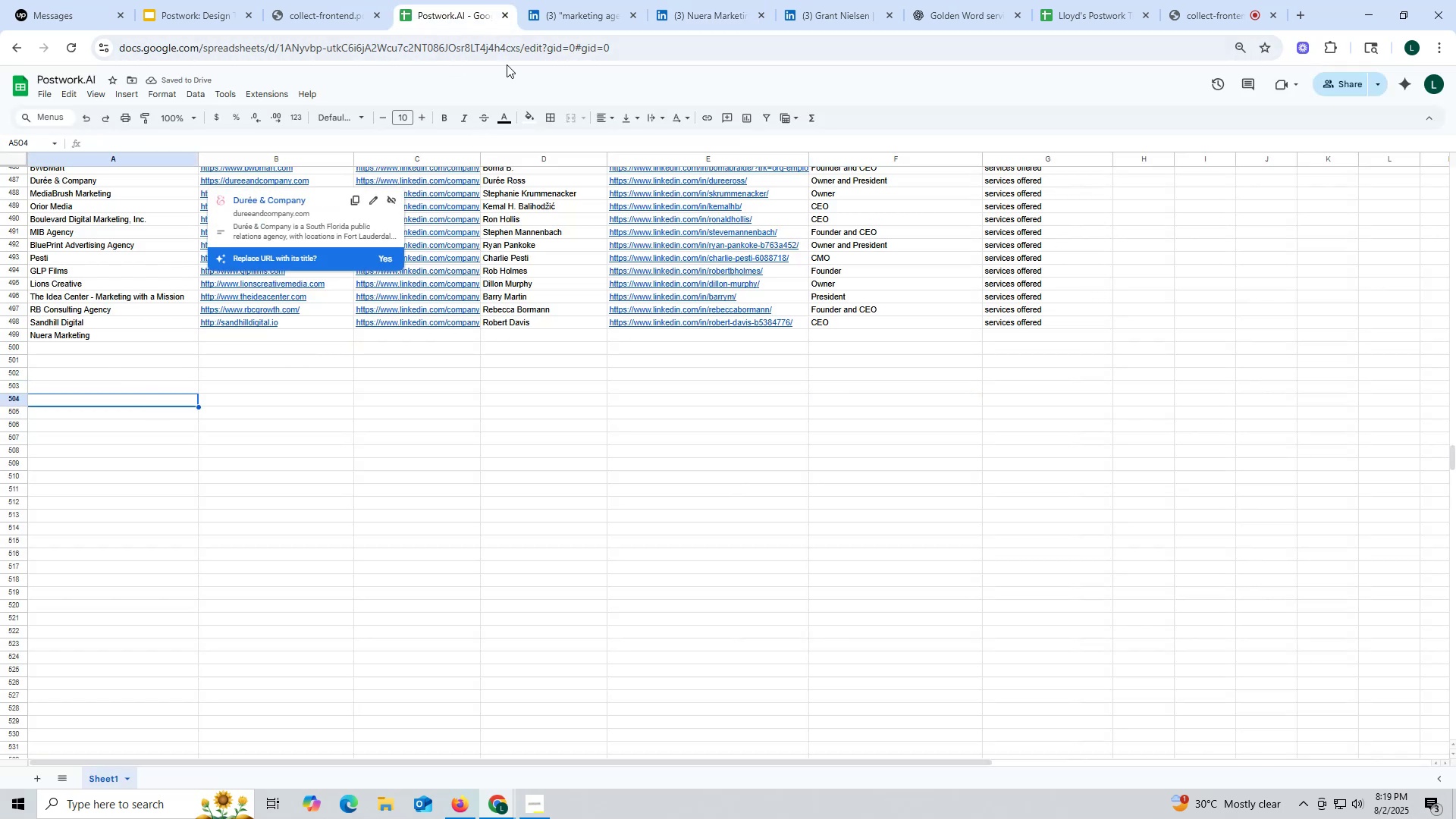 
left_click([701, 5])
 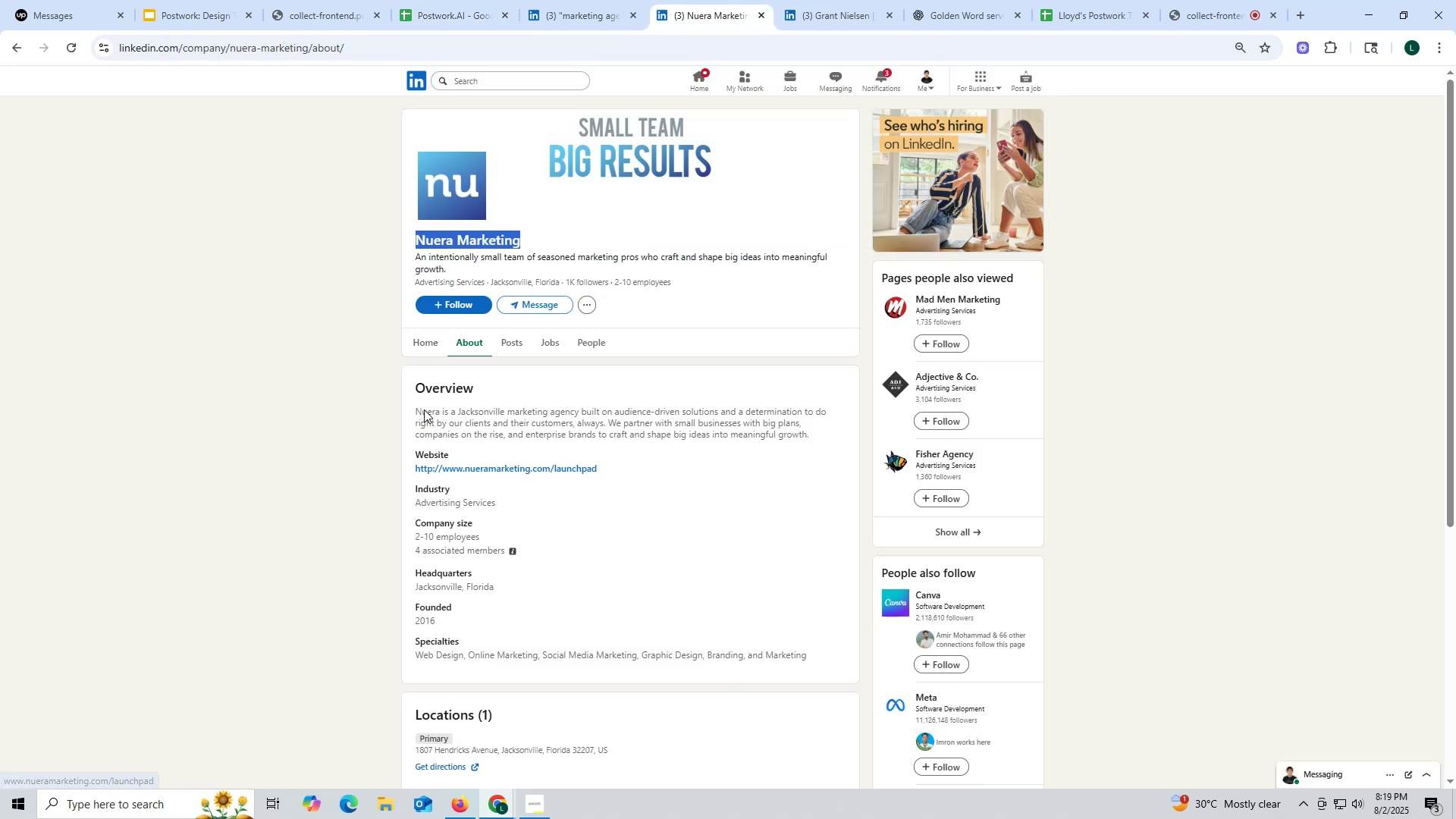 
left_click_drag(start_coordinate=[407, 469], to_coordinate=[670, 468])
 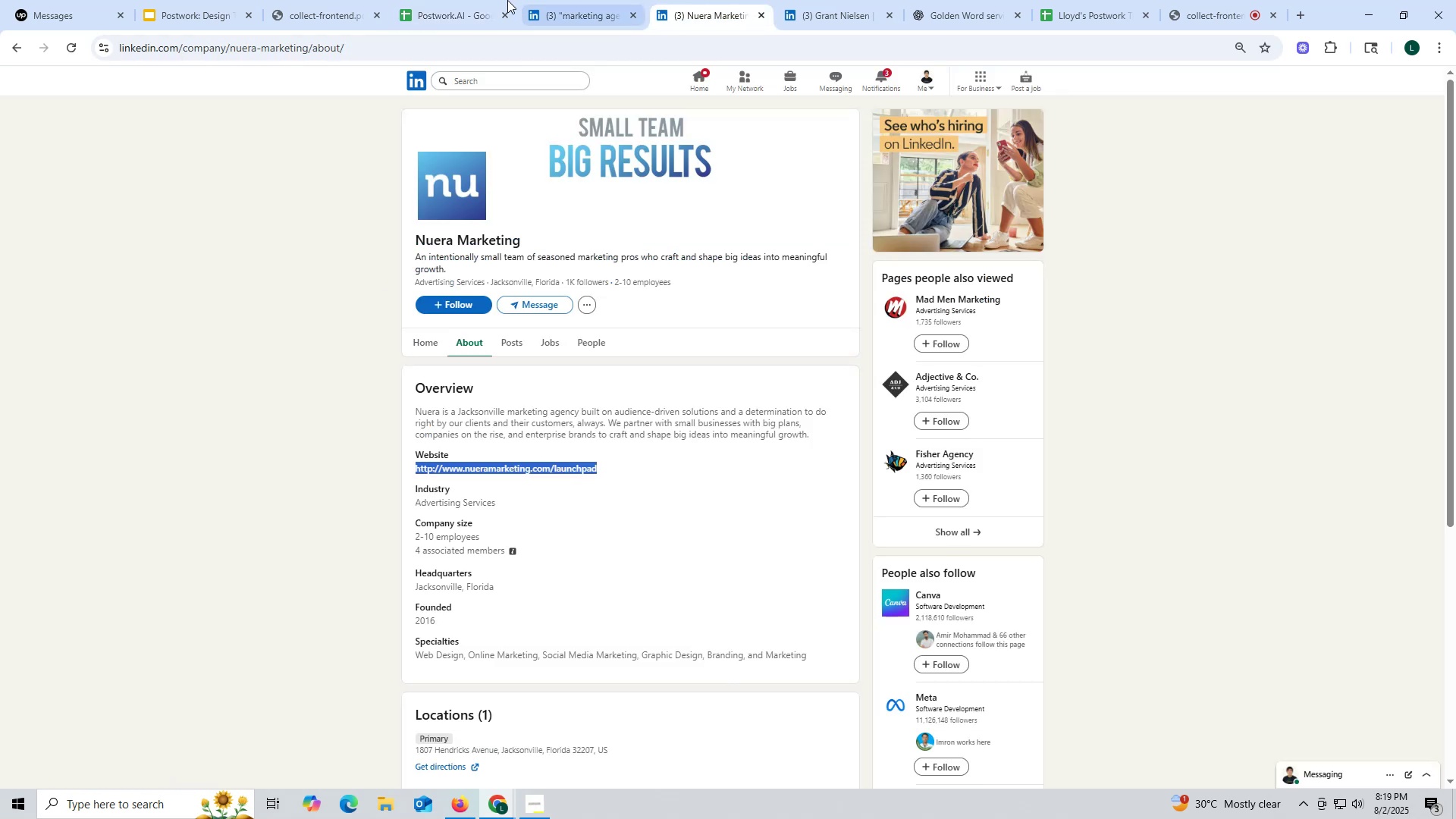 
key(Control+ControlLeft)
 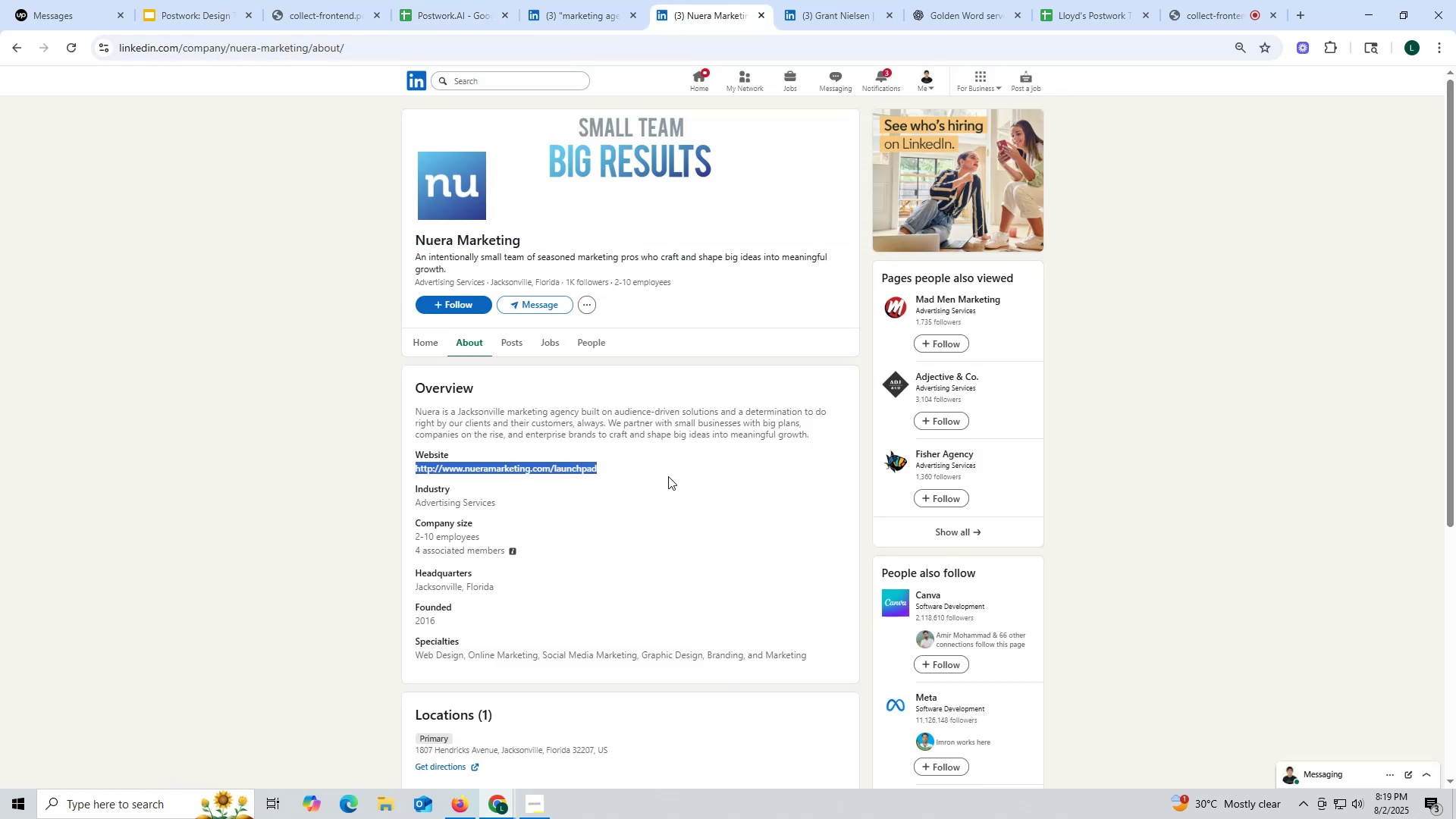 
key(Control+C)
 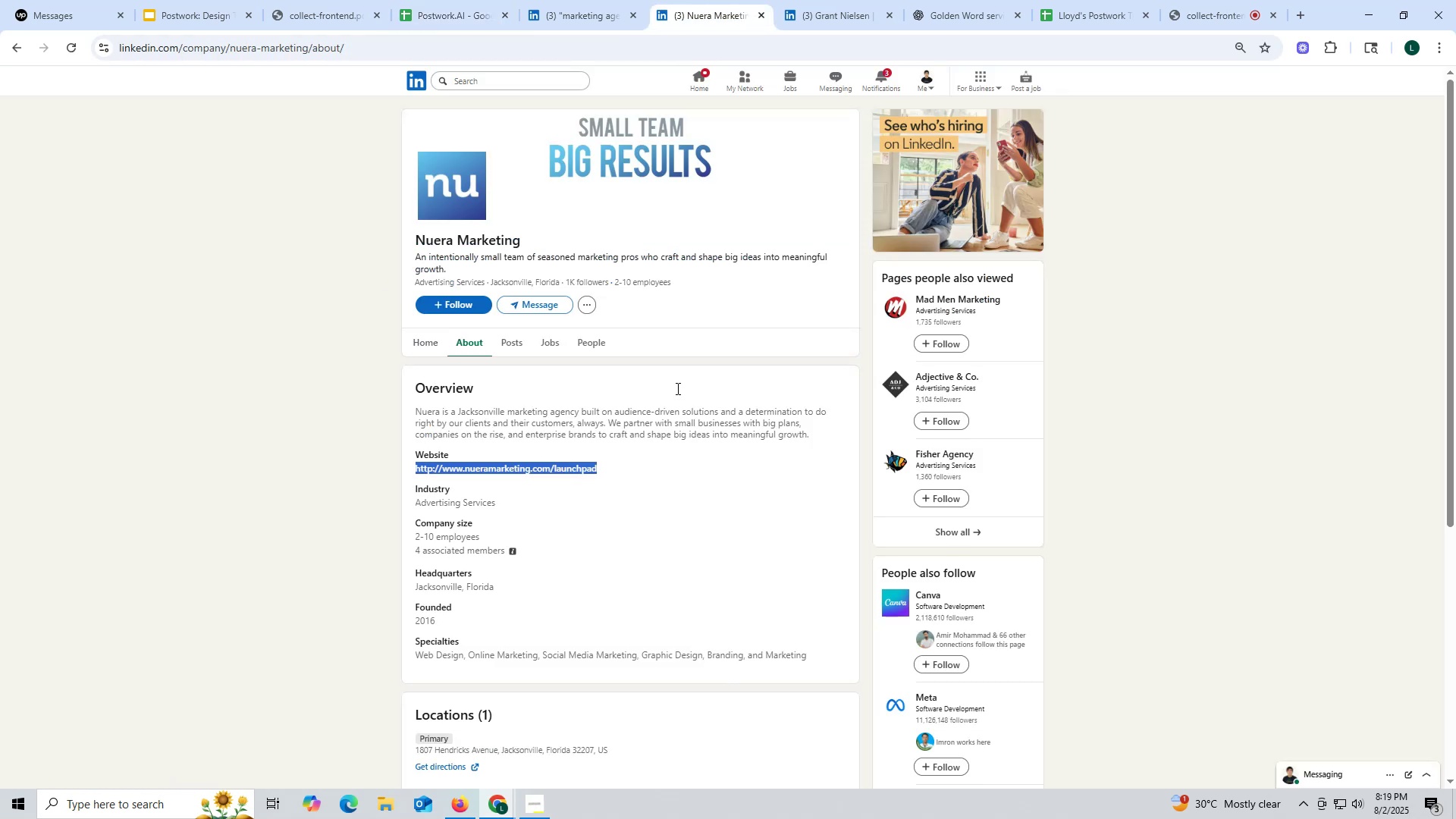 
key(Control+C)
 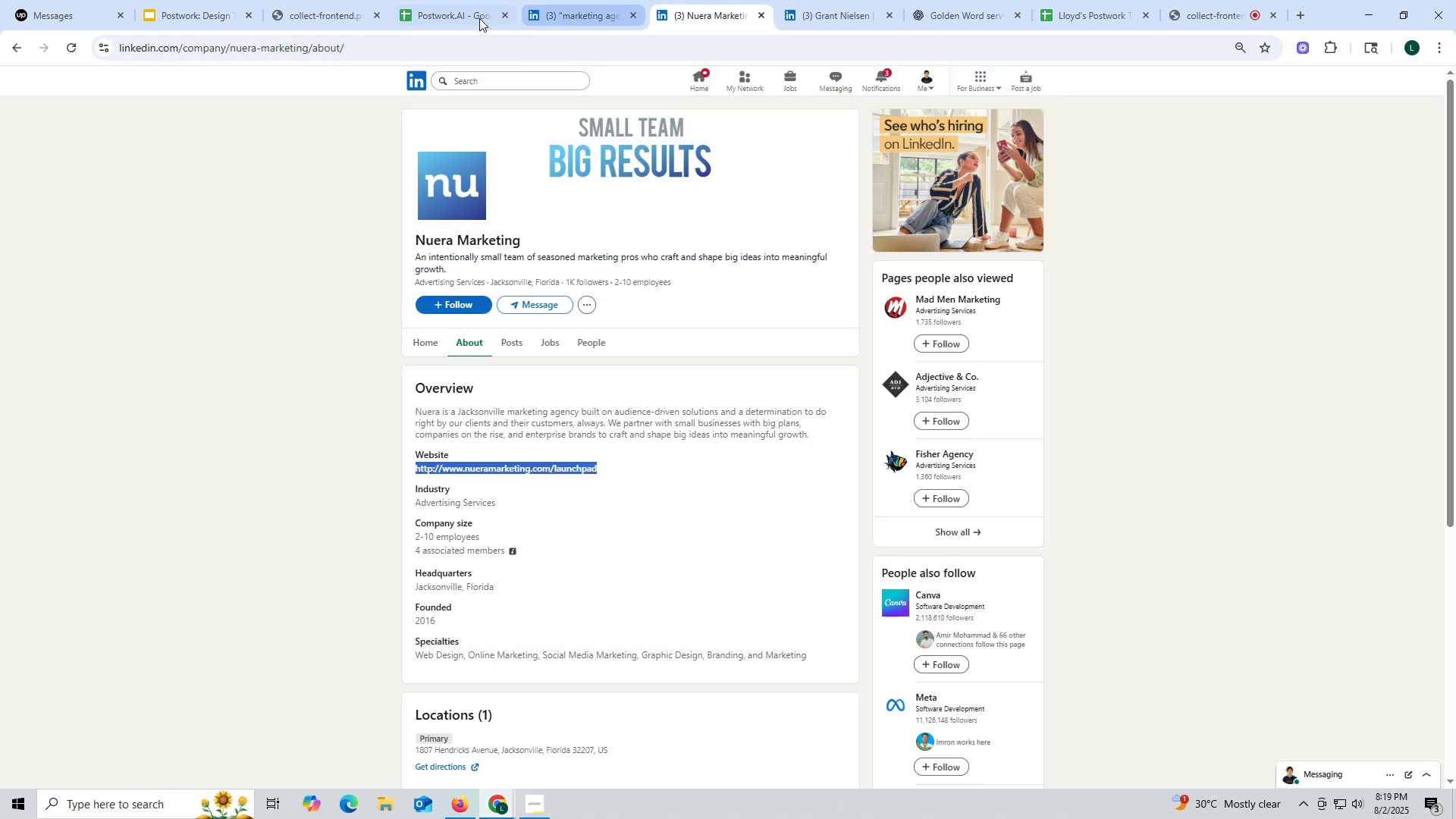 
left_click([460, 15])
 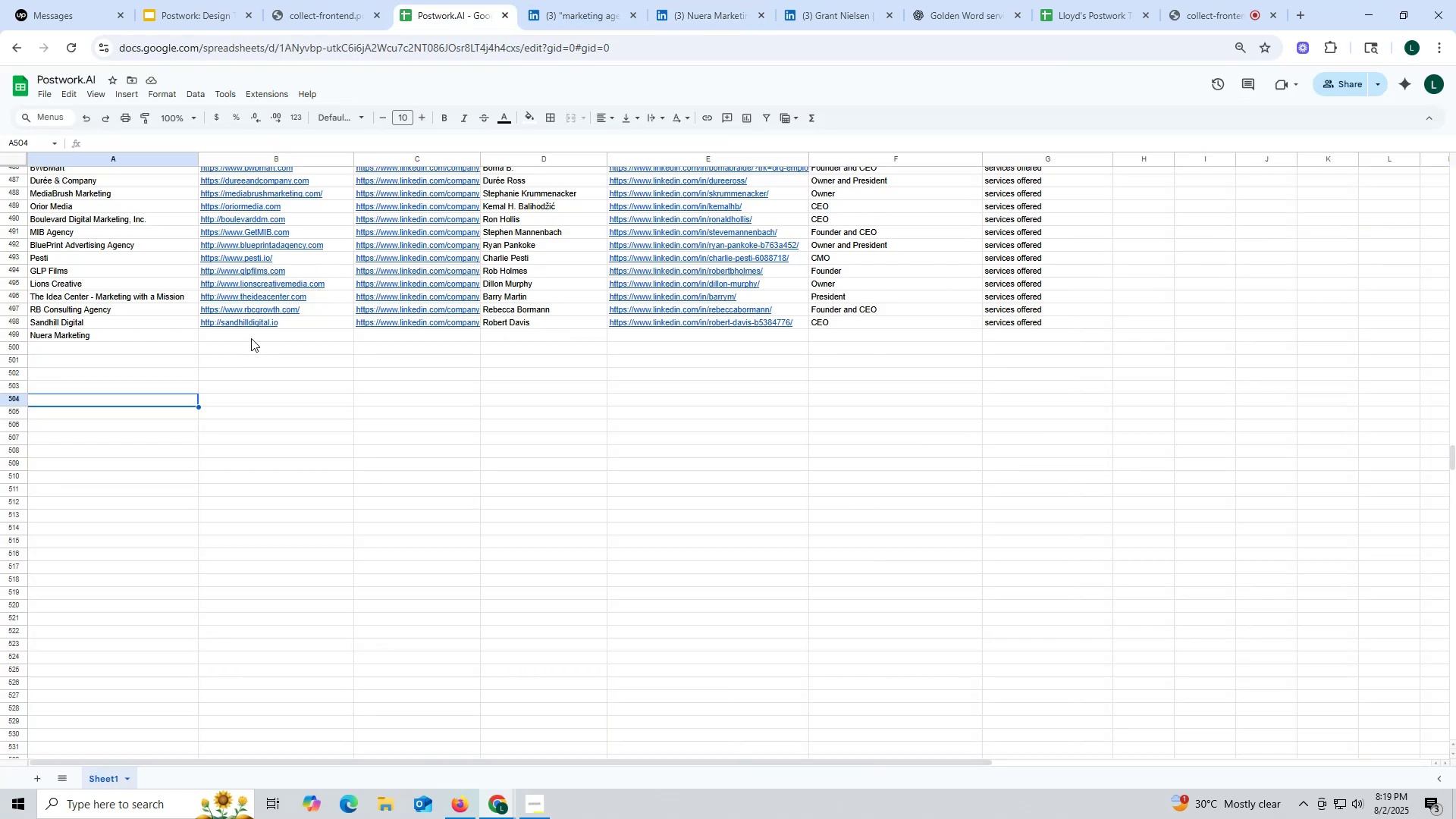 
left_click([251, 338])
 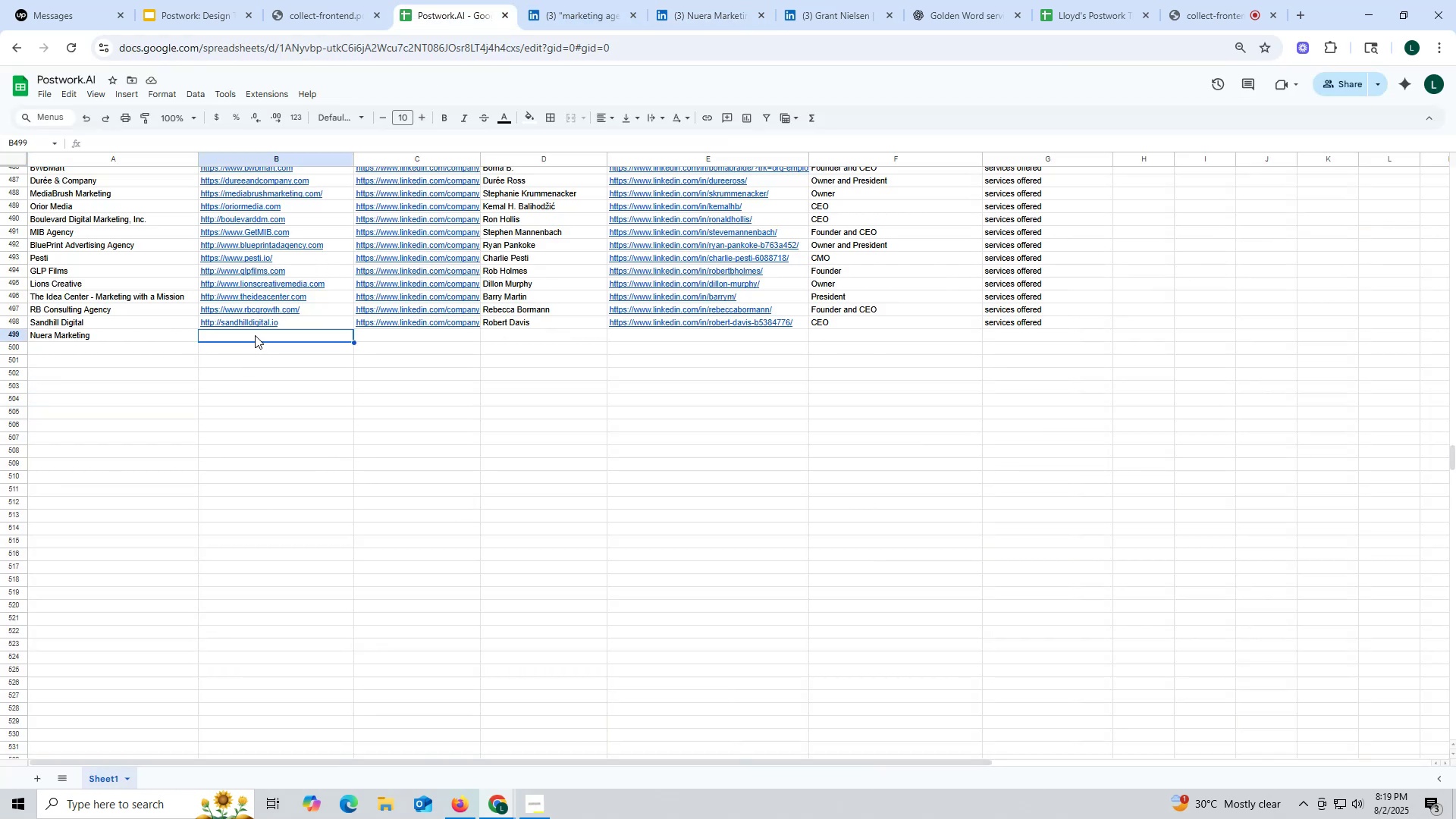 
double_click([255, 335])
 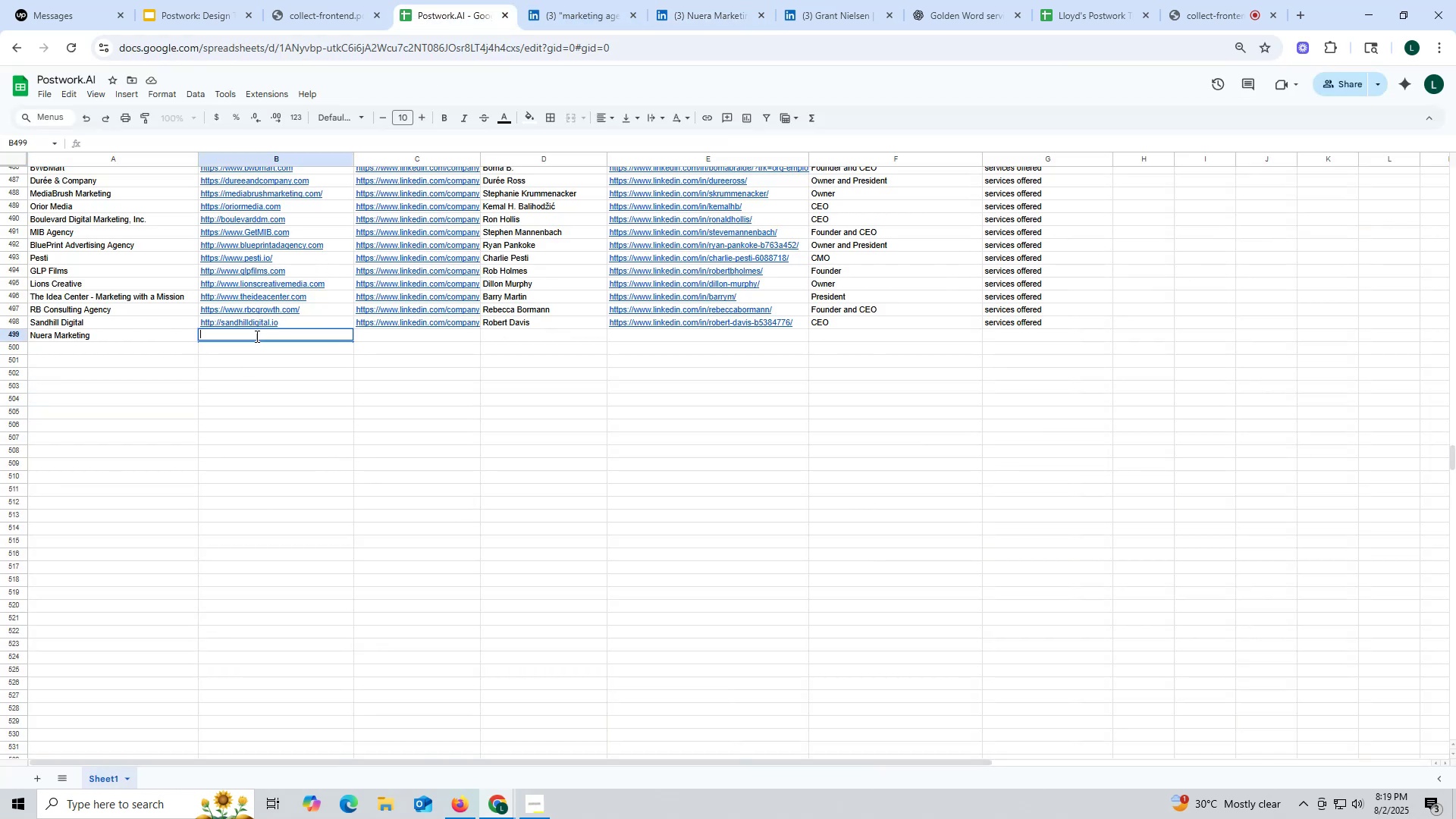 
key(Control+ControlLeft)
 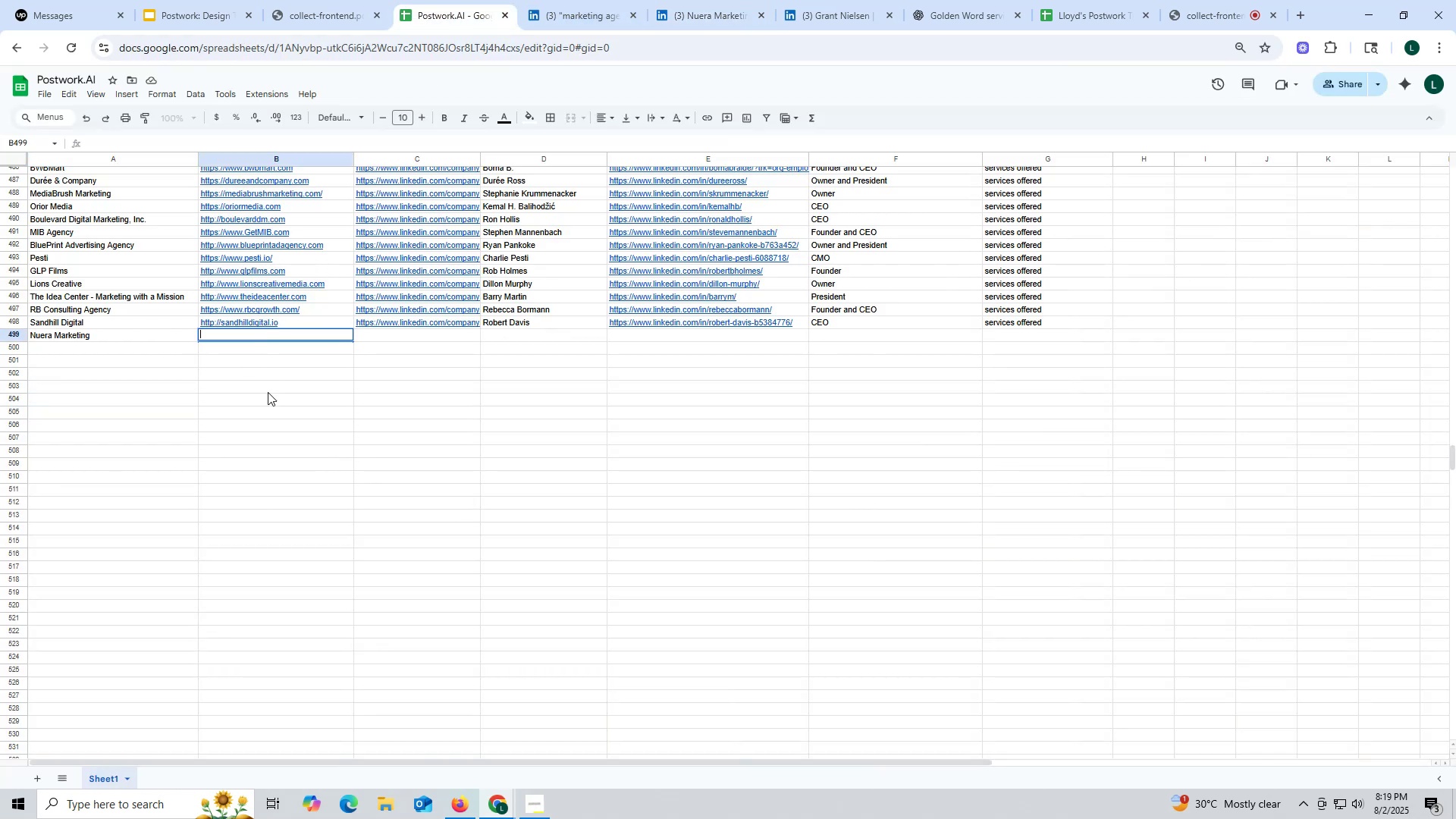 
key(Control+V)
 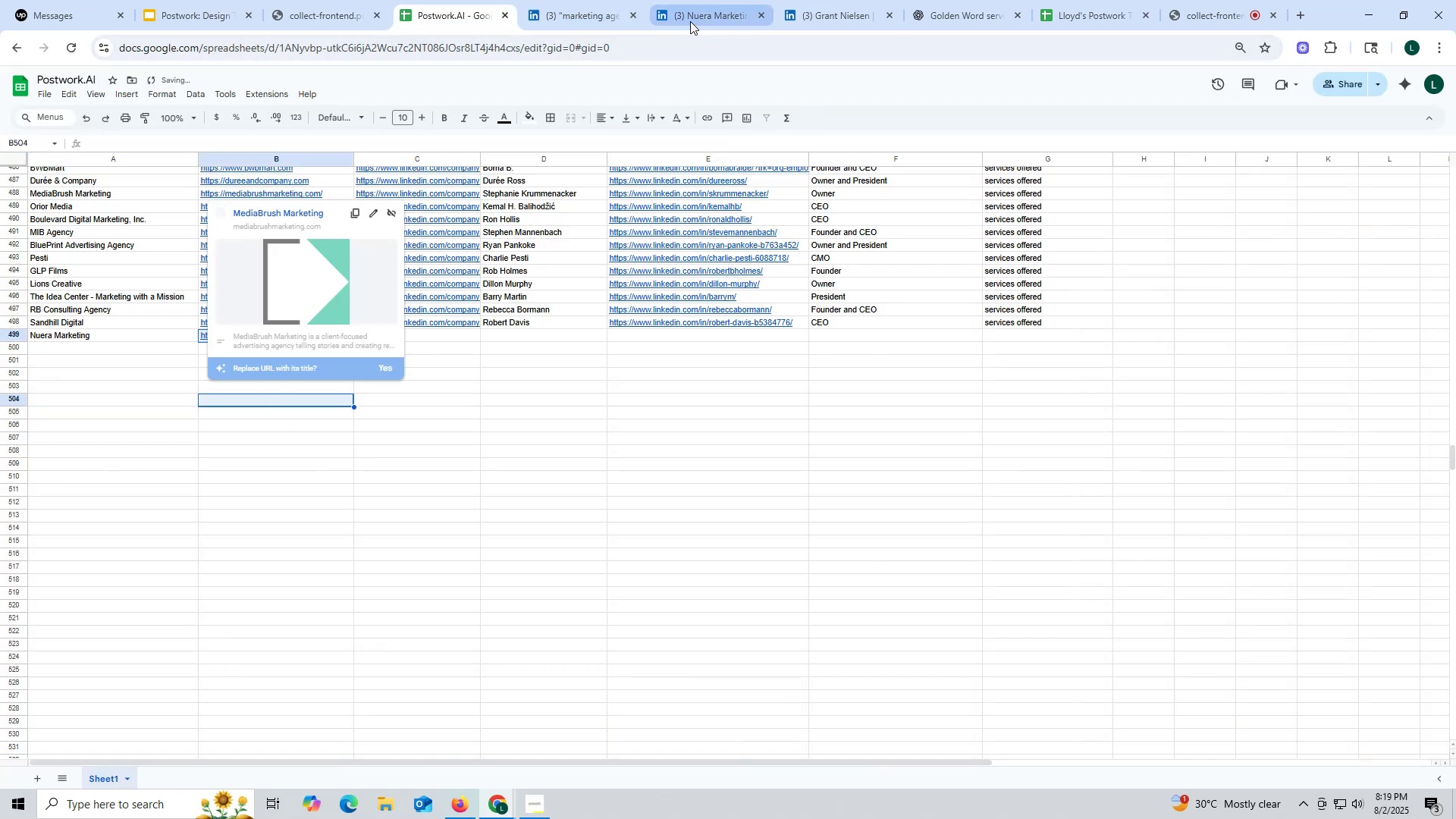 
left_click([698, 14])
 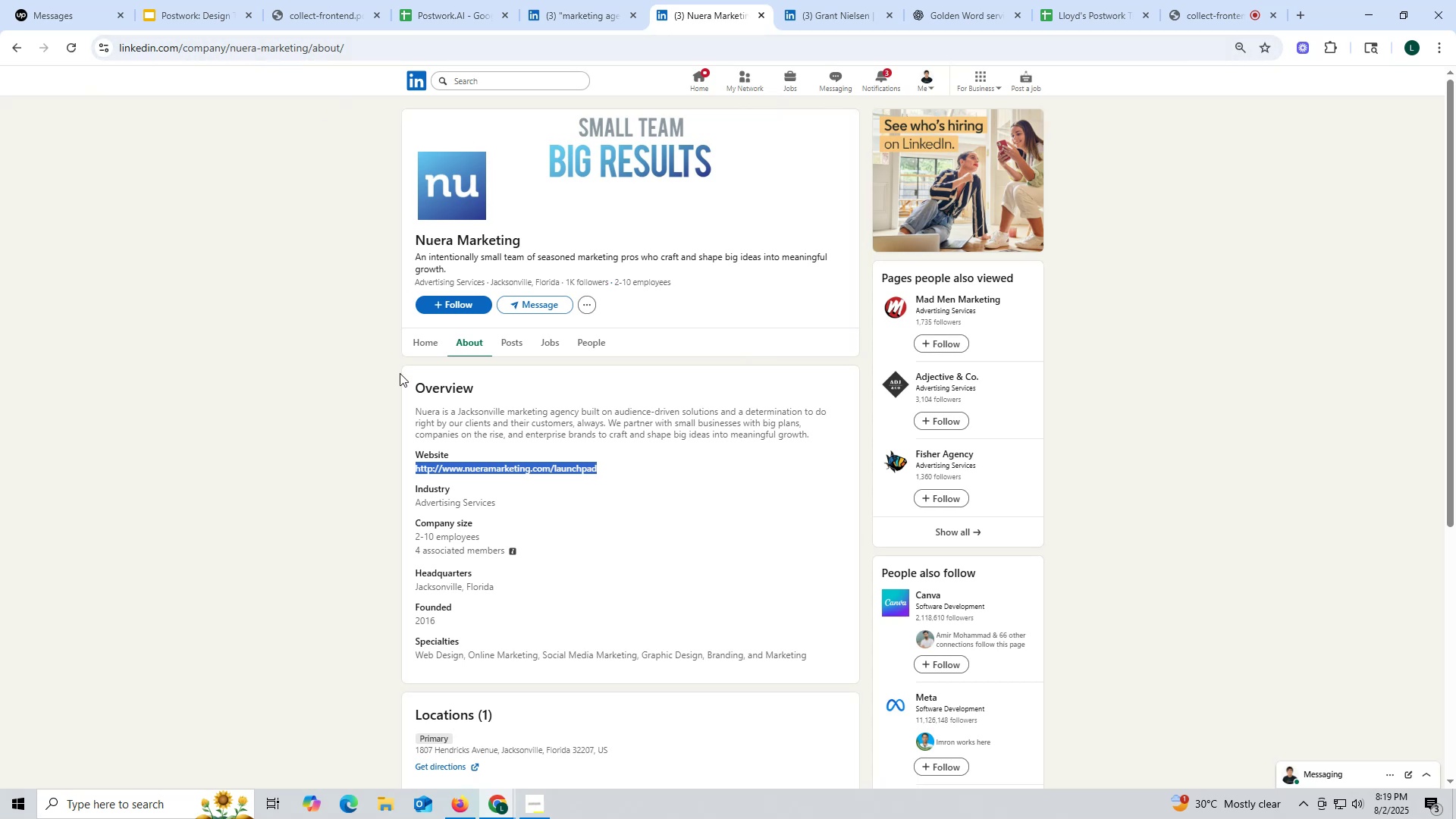 
left_click([427, 342])
 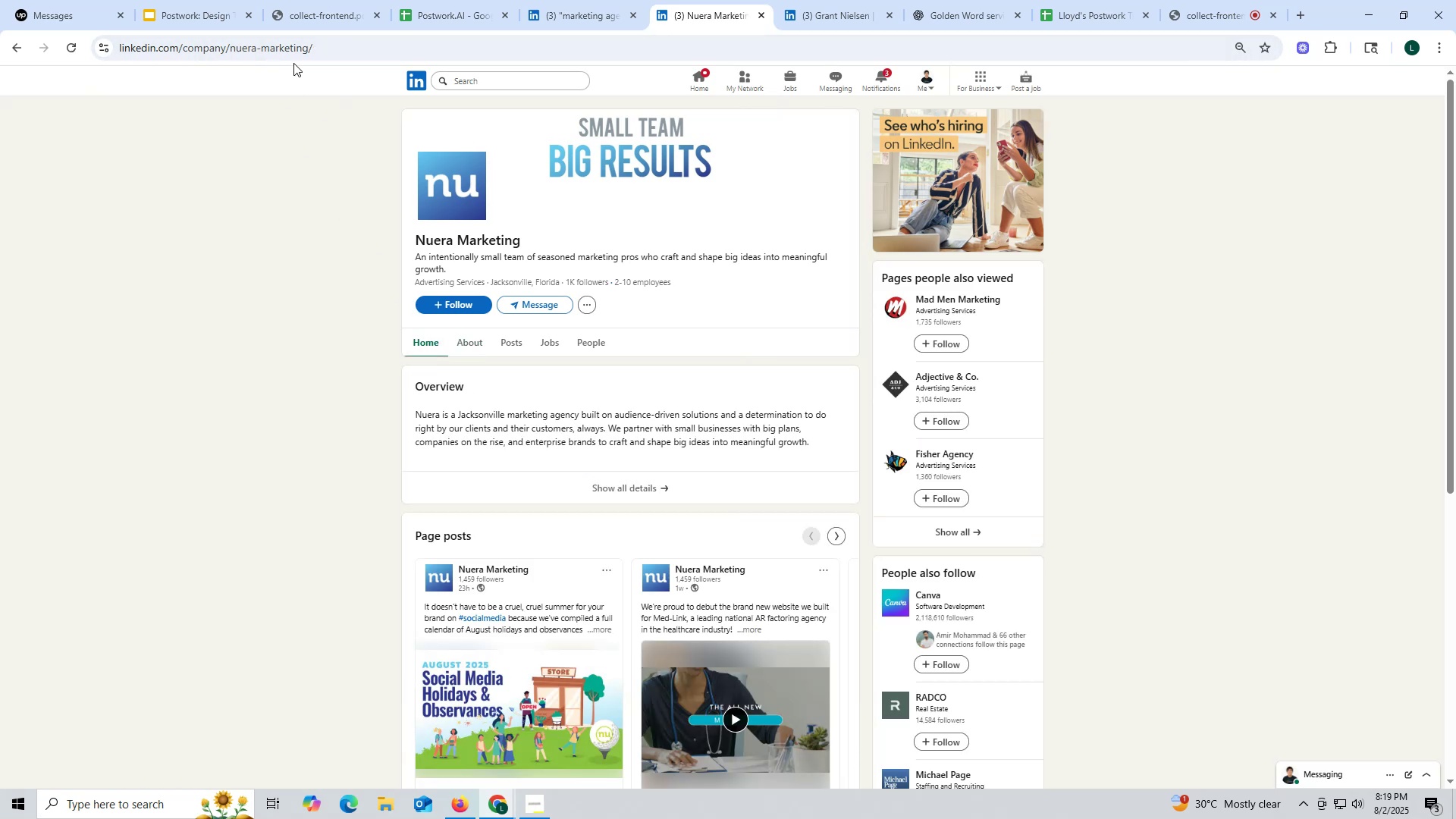 
double_click([294, 54])
 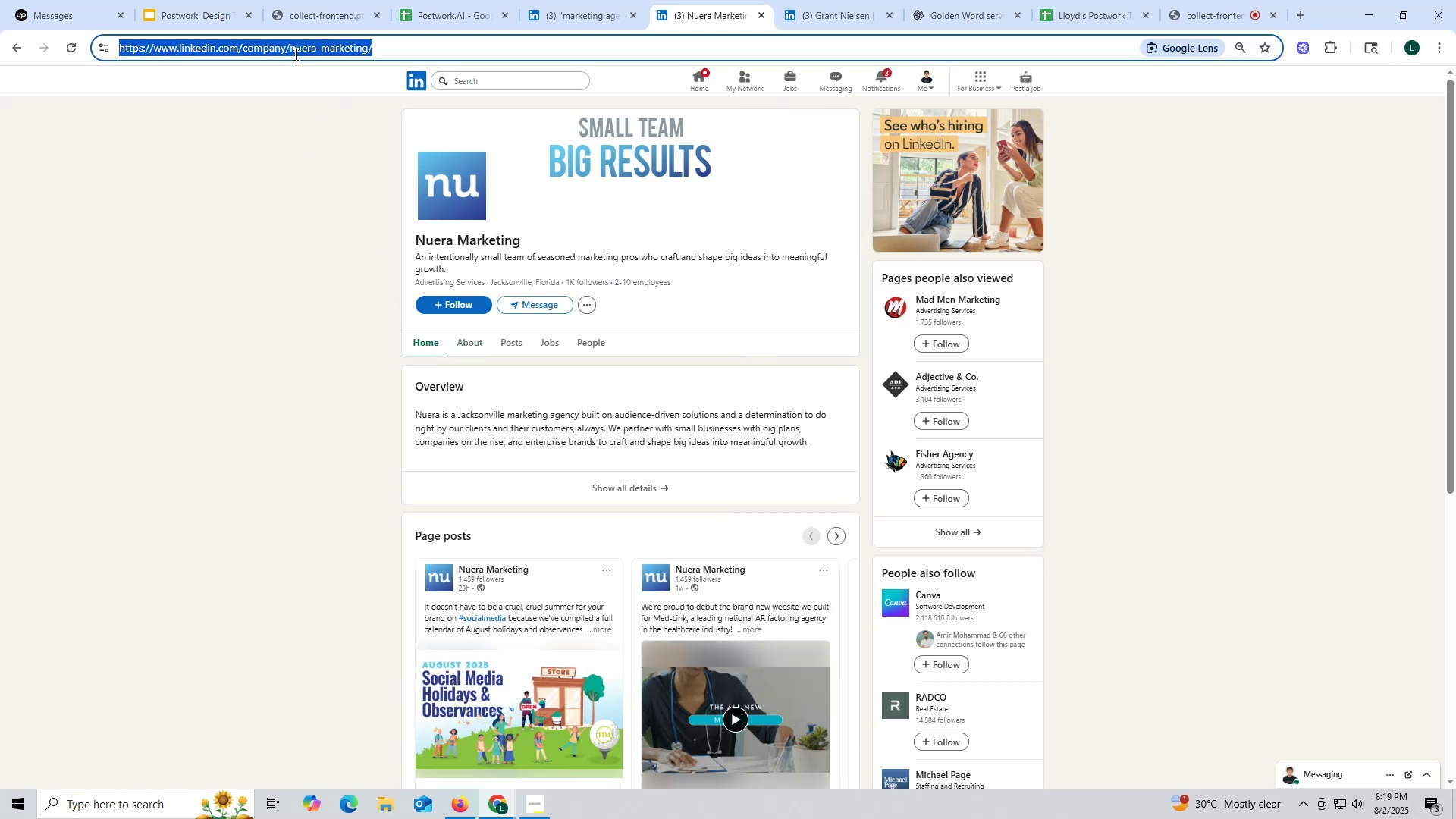 
triple_click([294, 54])
 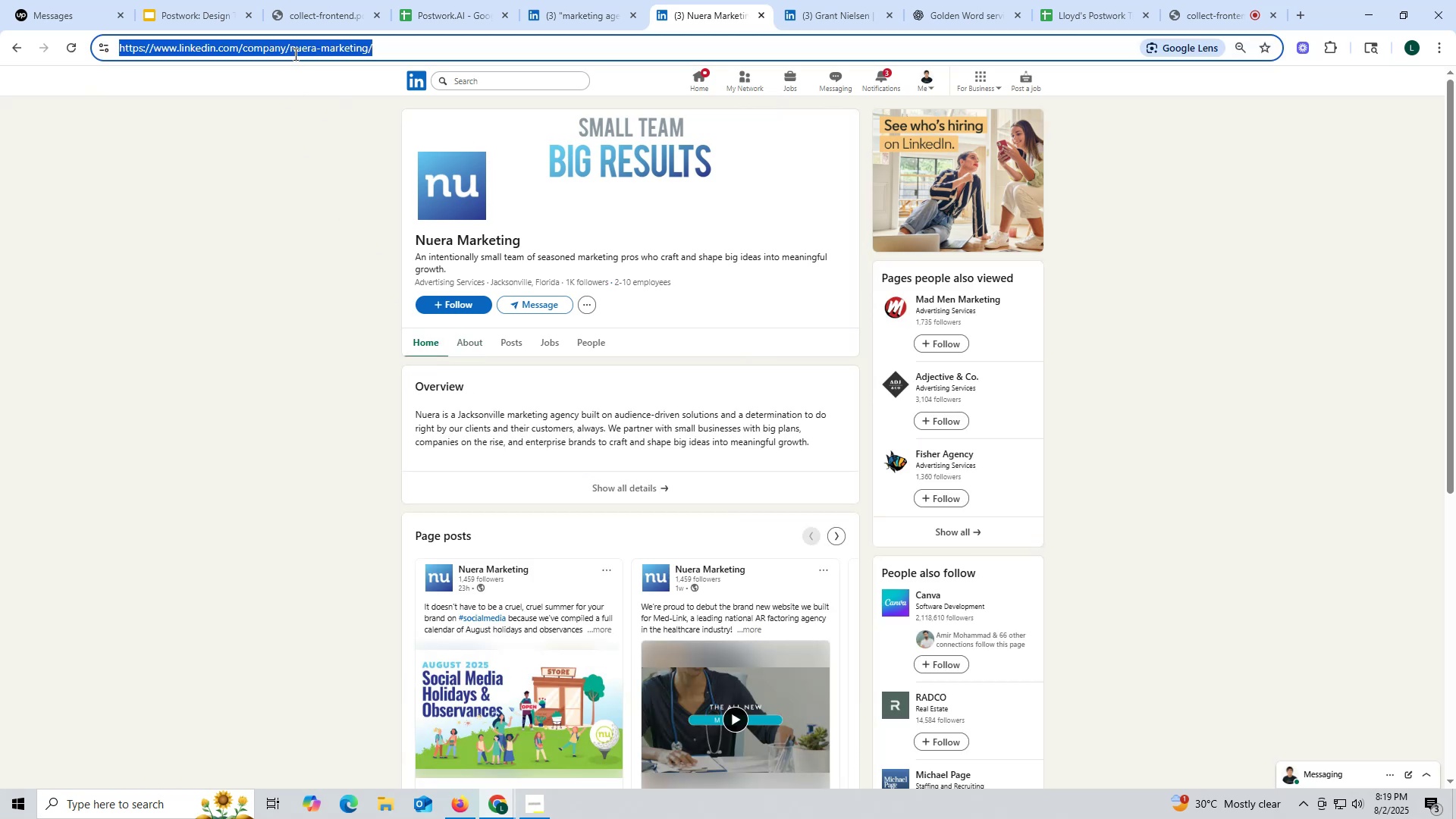 
key(Control+ControlLeft)
 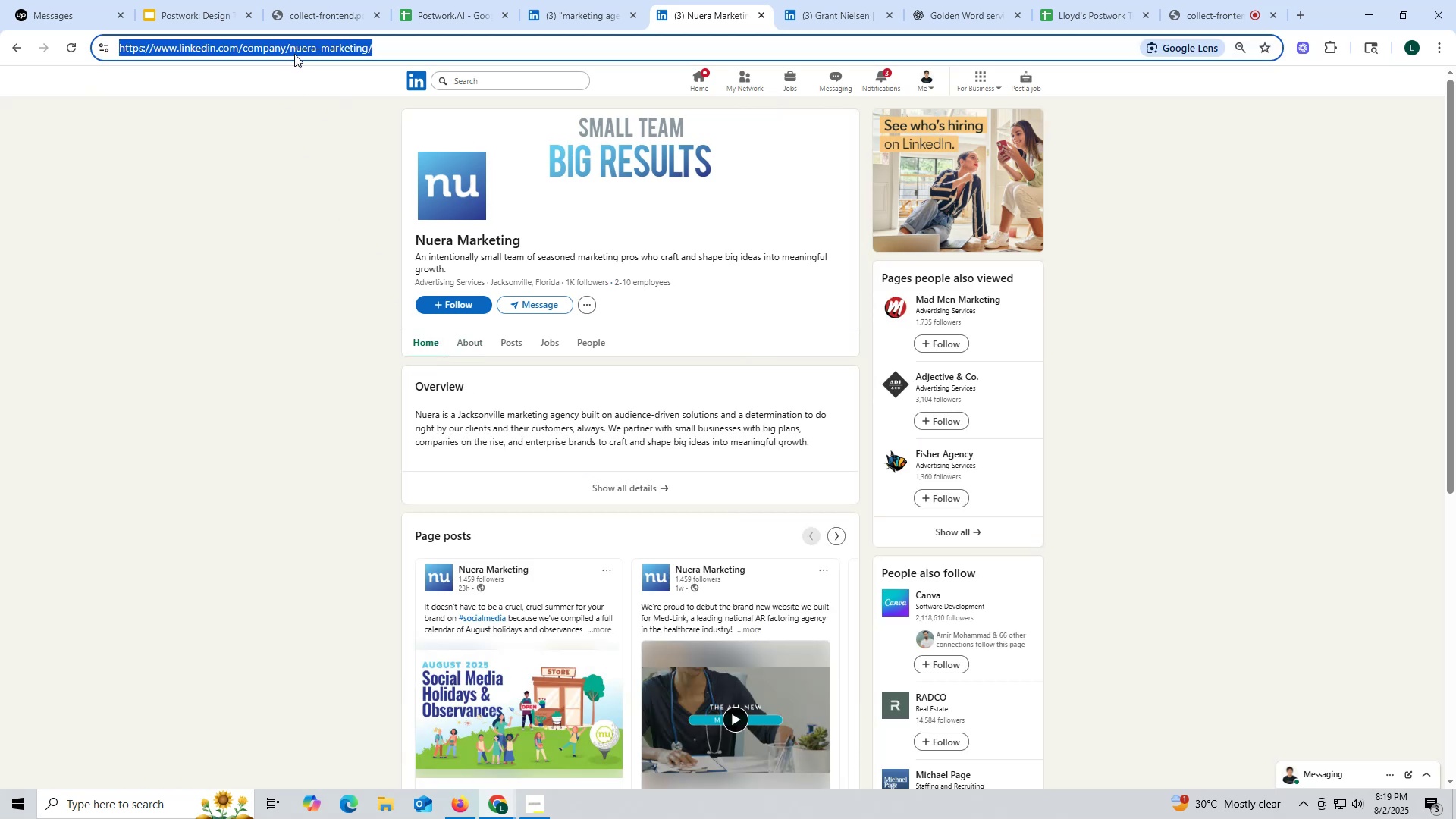 
key(Control+C)
 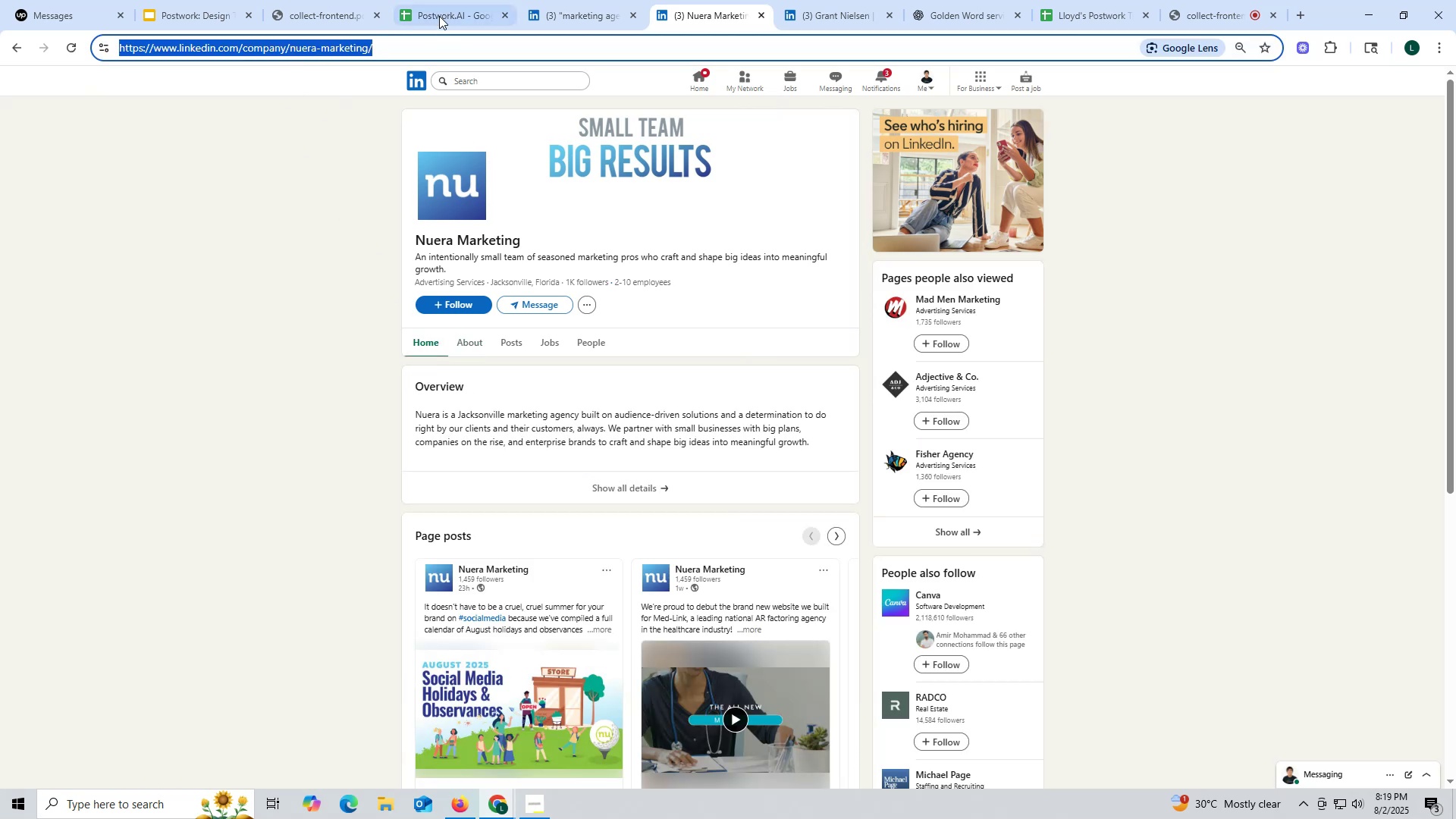 
left_click([438, 14])
 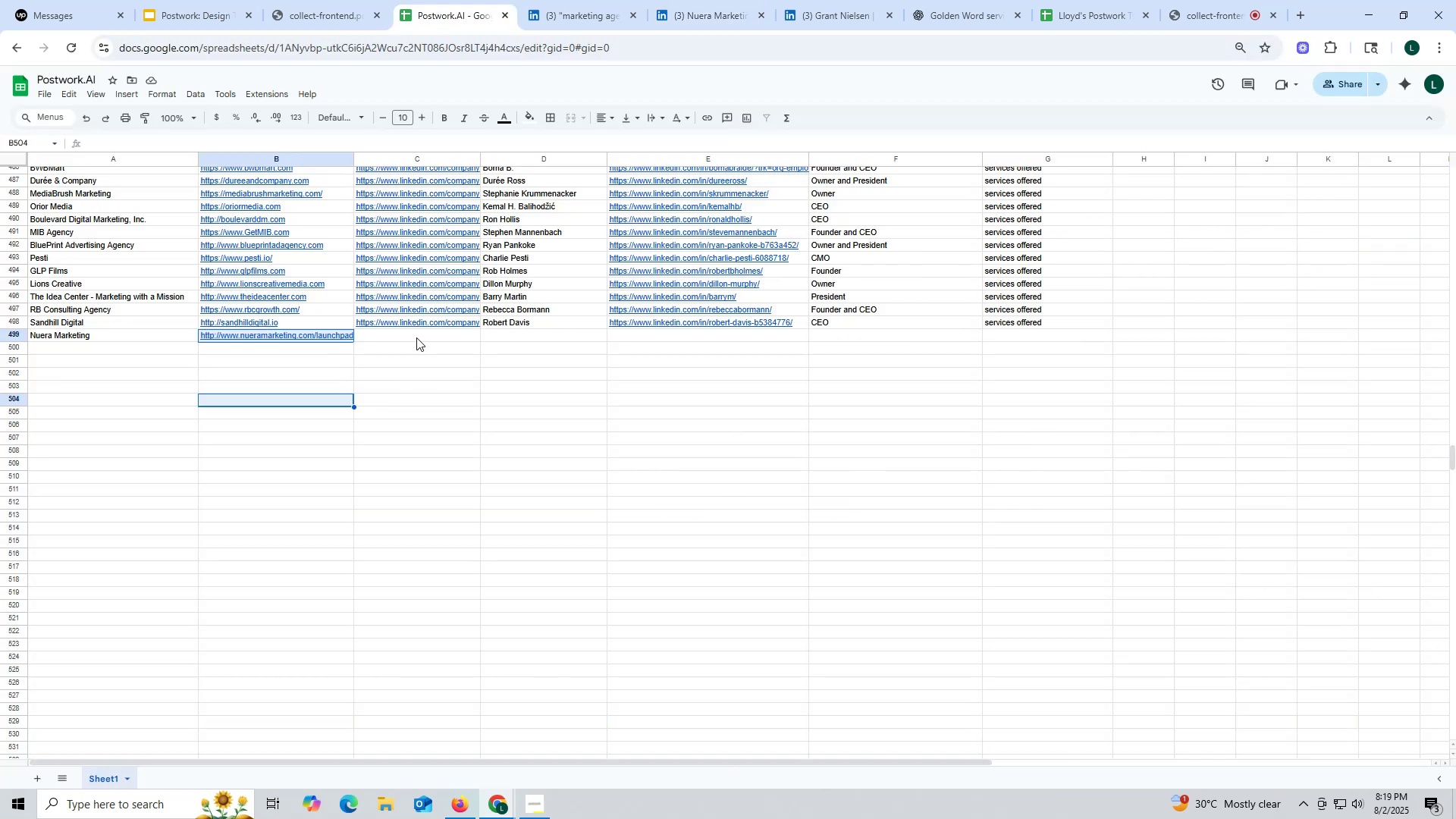 
key(Control+ControlLeft)
 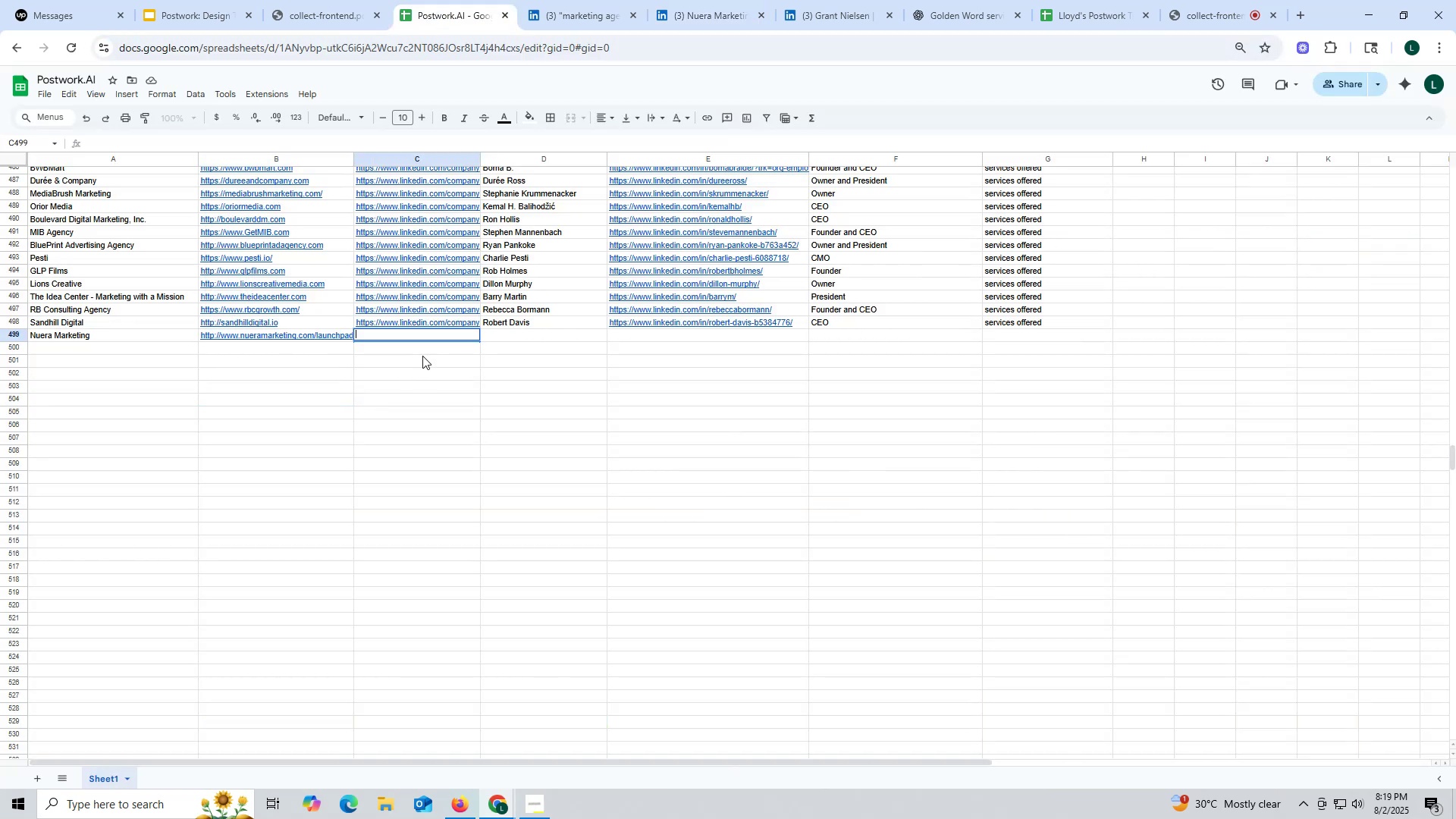 
key(Control+V)
 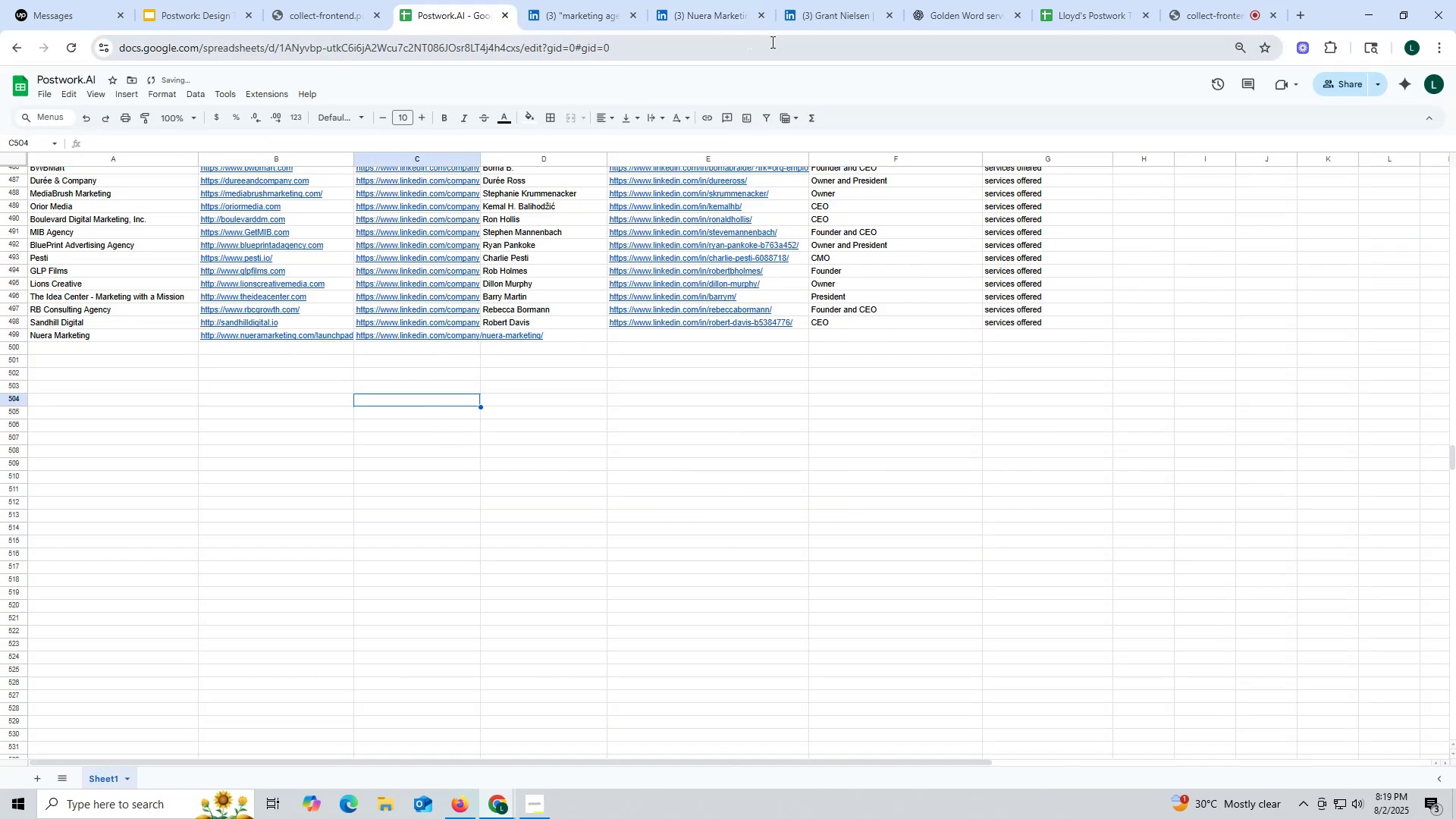 
left_click_drag(start_coordinate=[825, 14], to_coordinate=[814, 32])
 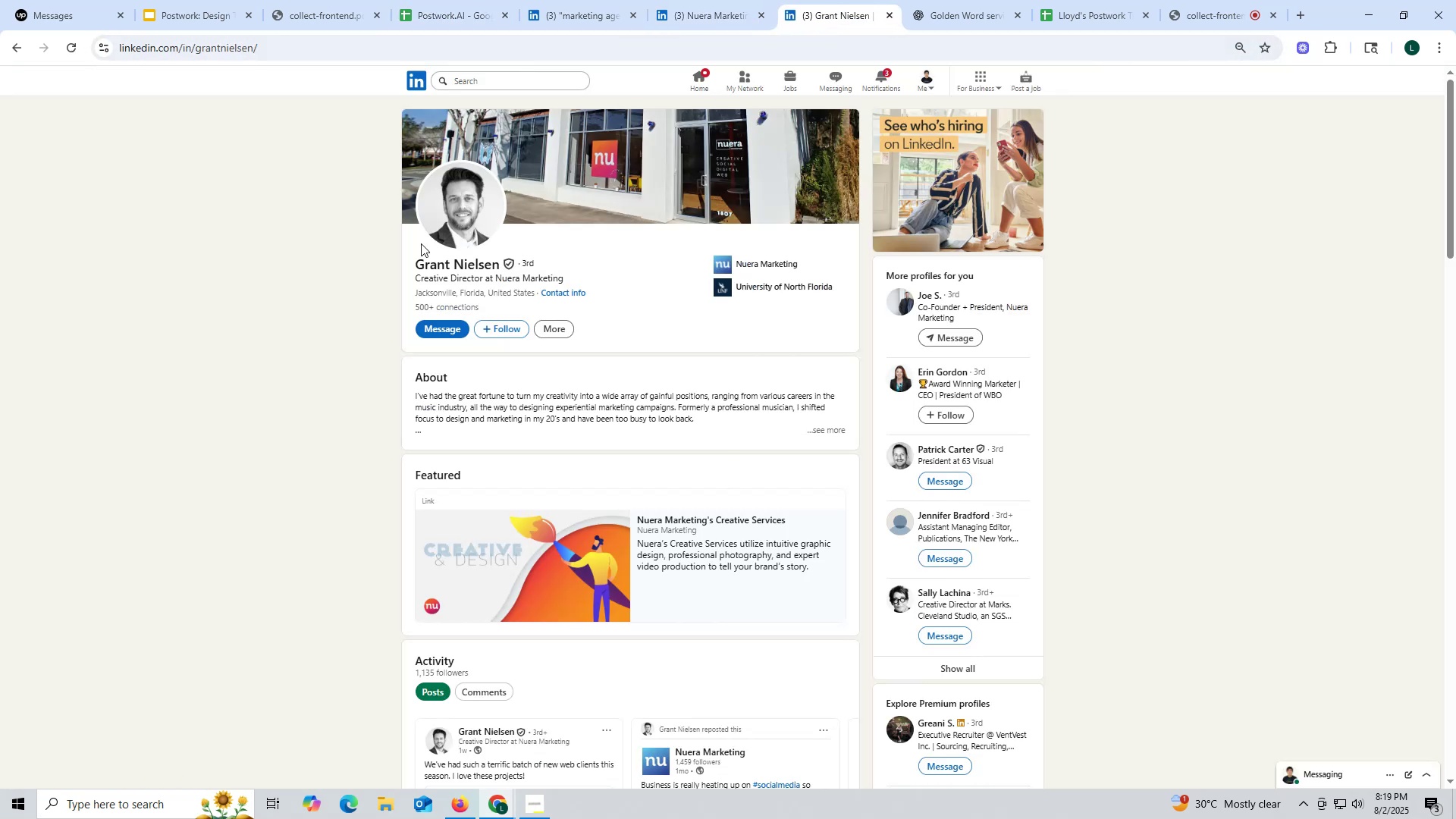 
left_click_drag(start_coordinate=[404, 256], to_coordinate=[501, 263])
 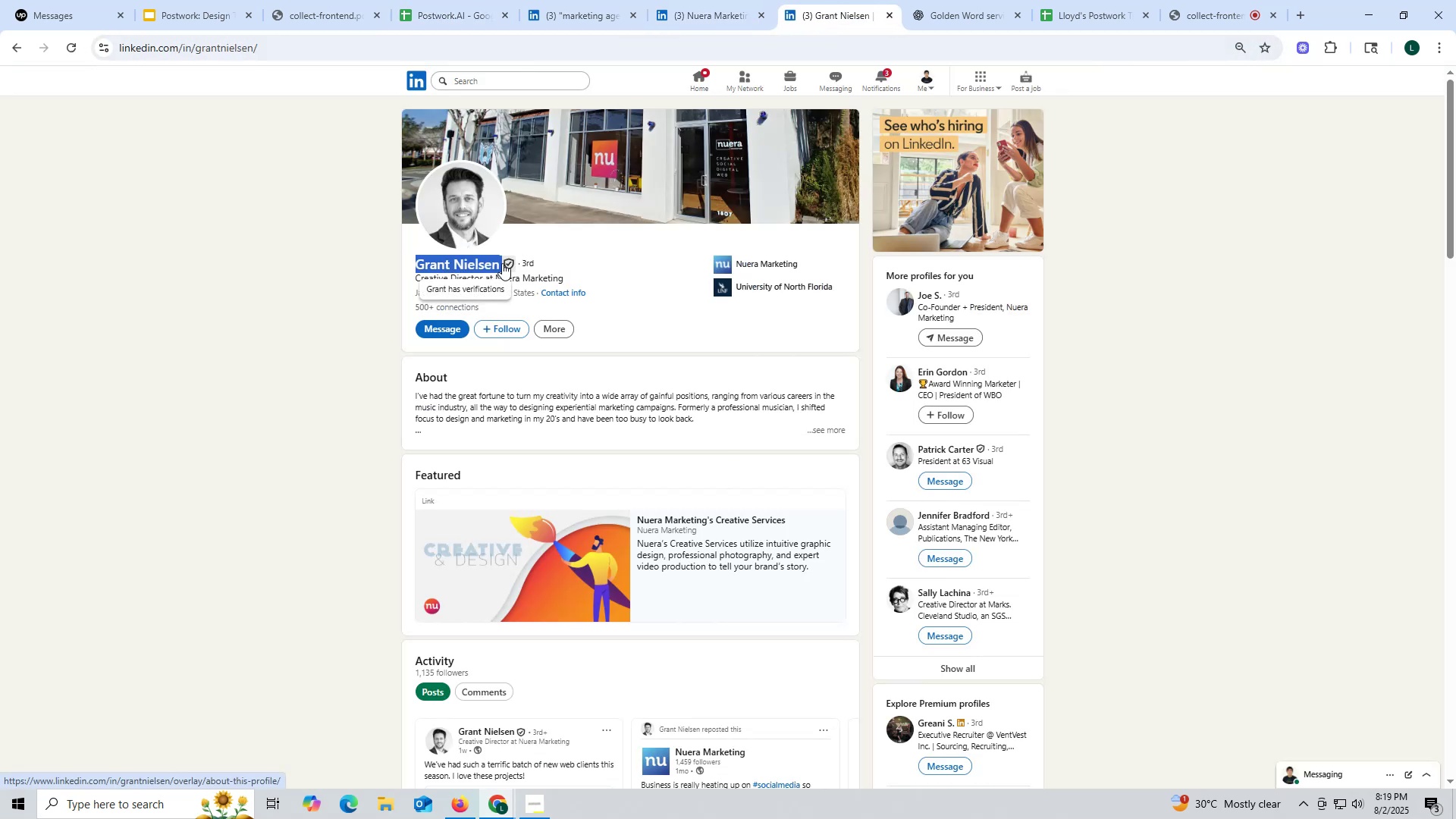 
key(Control+ControlLeft)
 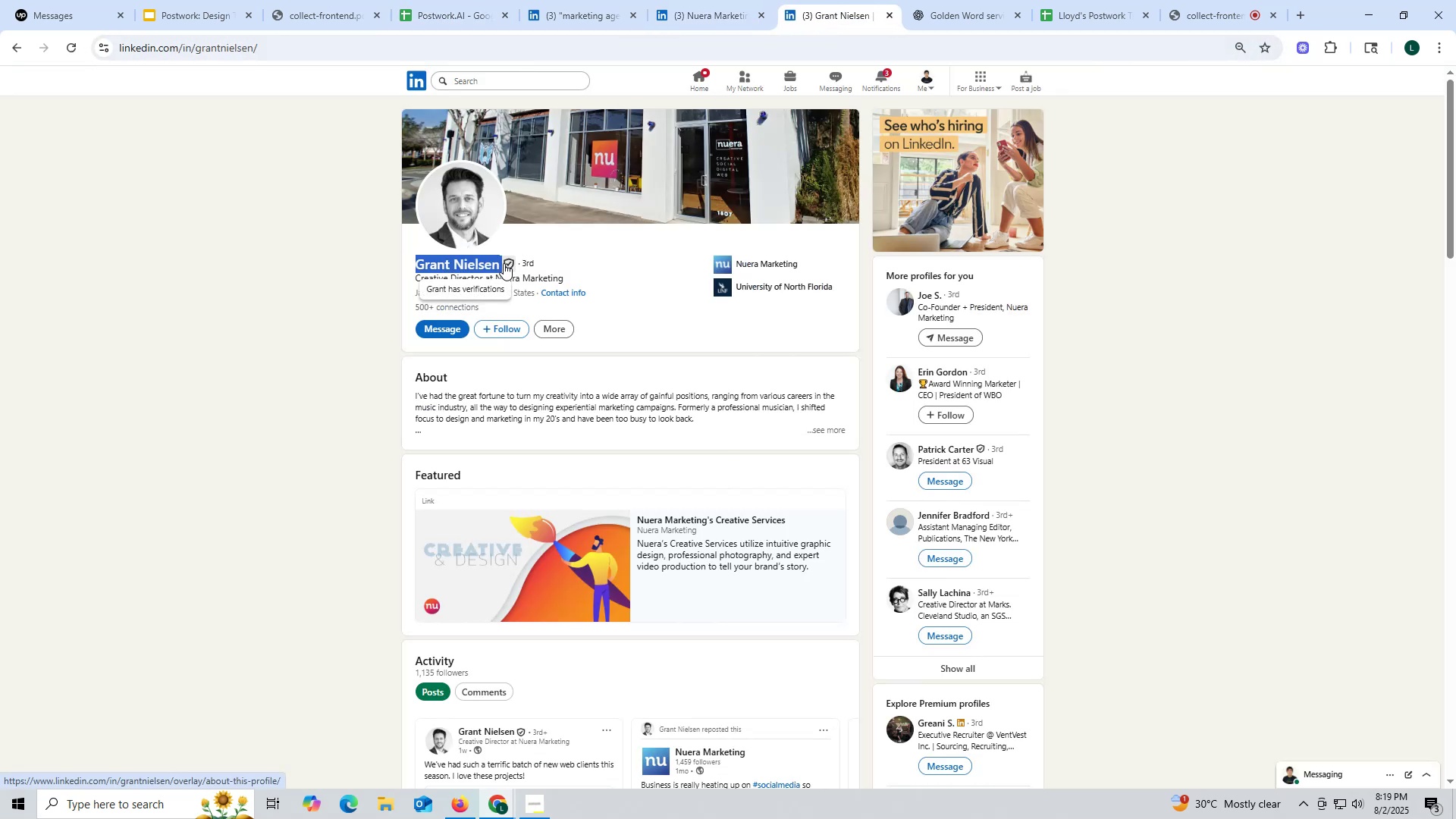 
key(Control+C)
 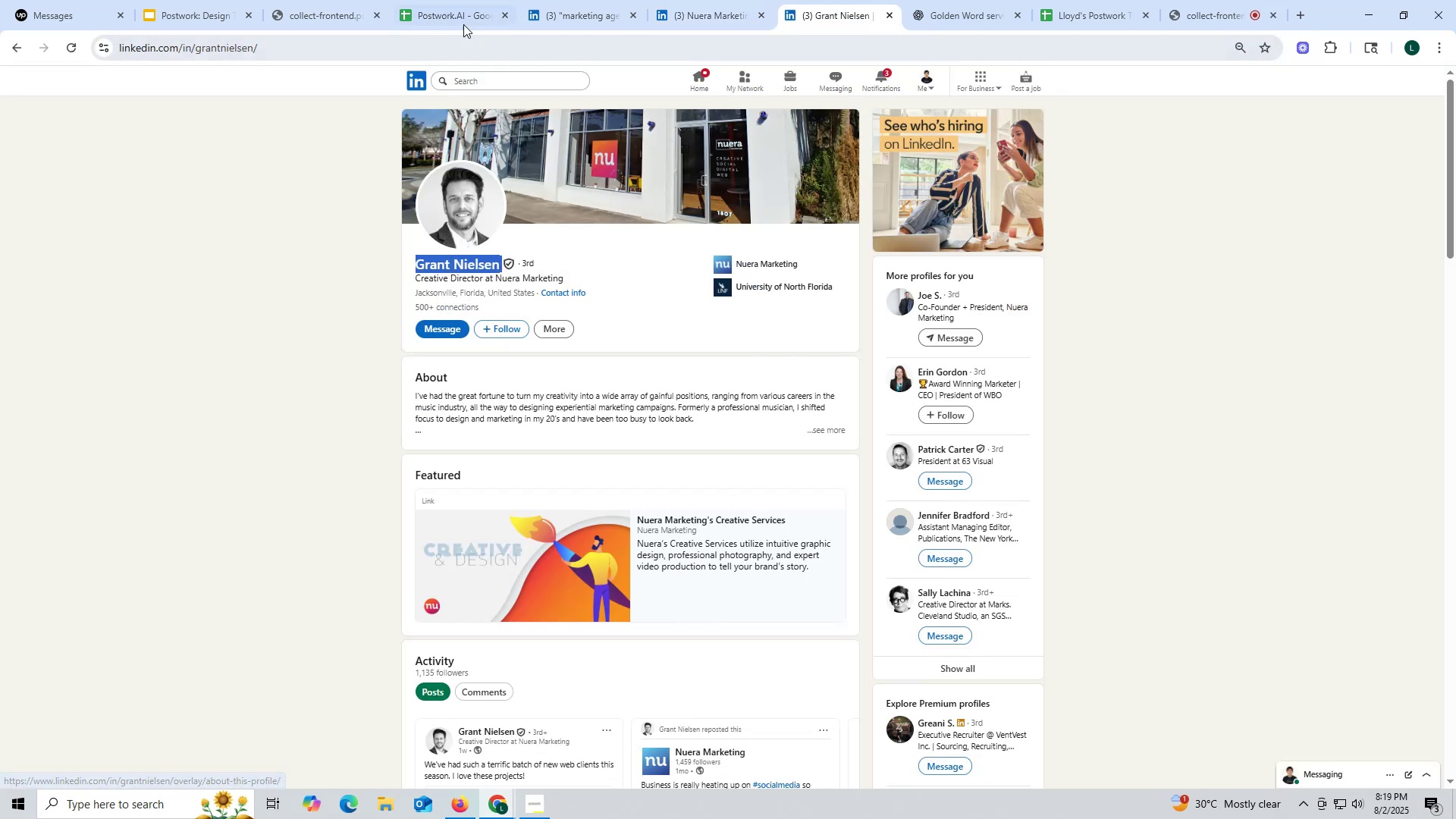 
left_click([463, 24])
 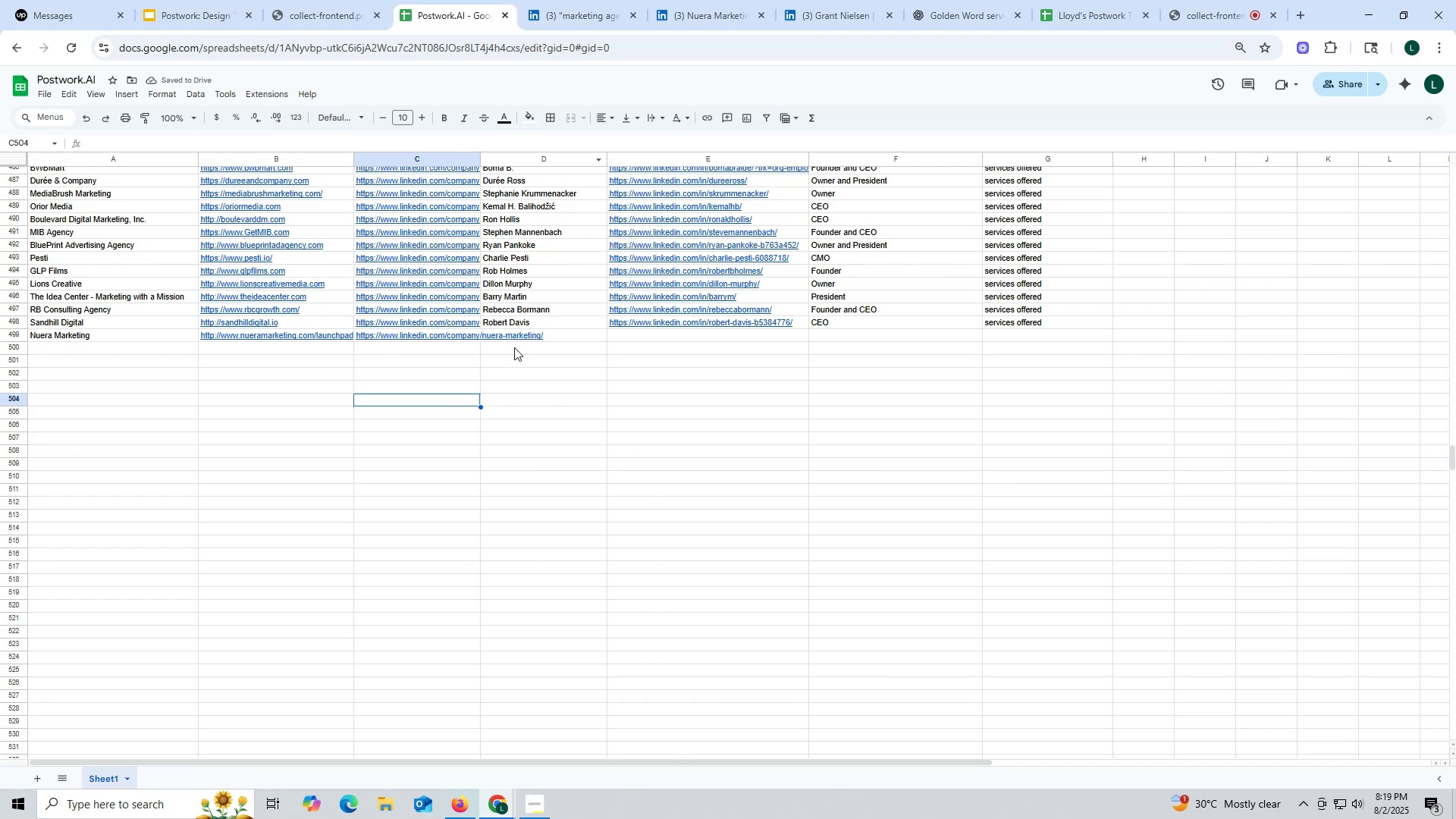 
double_click([536, 334])
 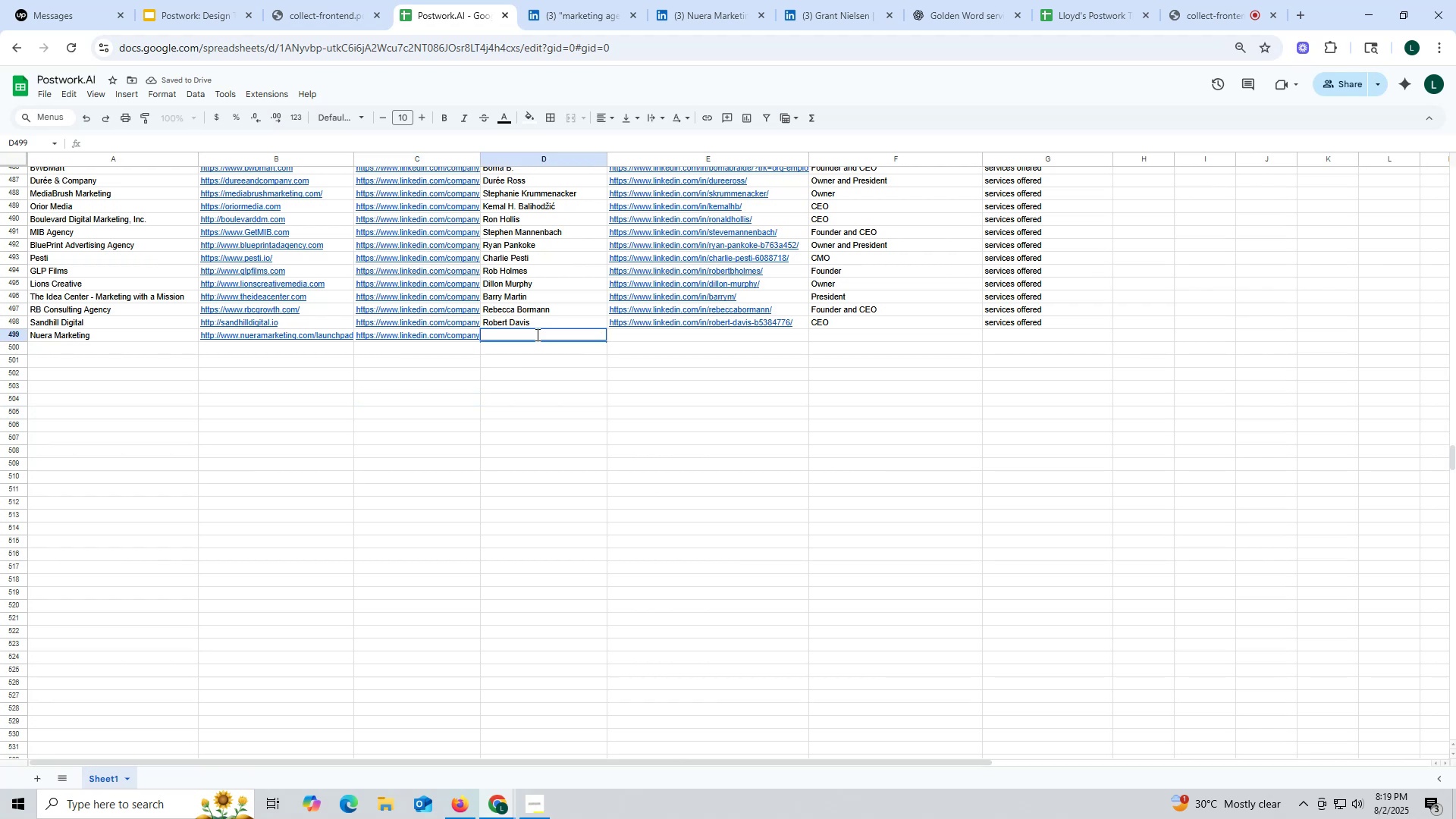 
triple_click([536, 334])
 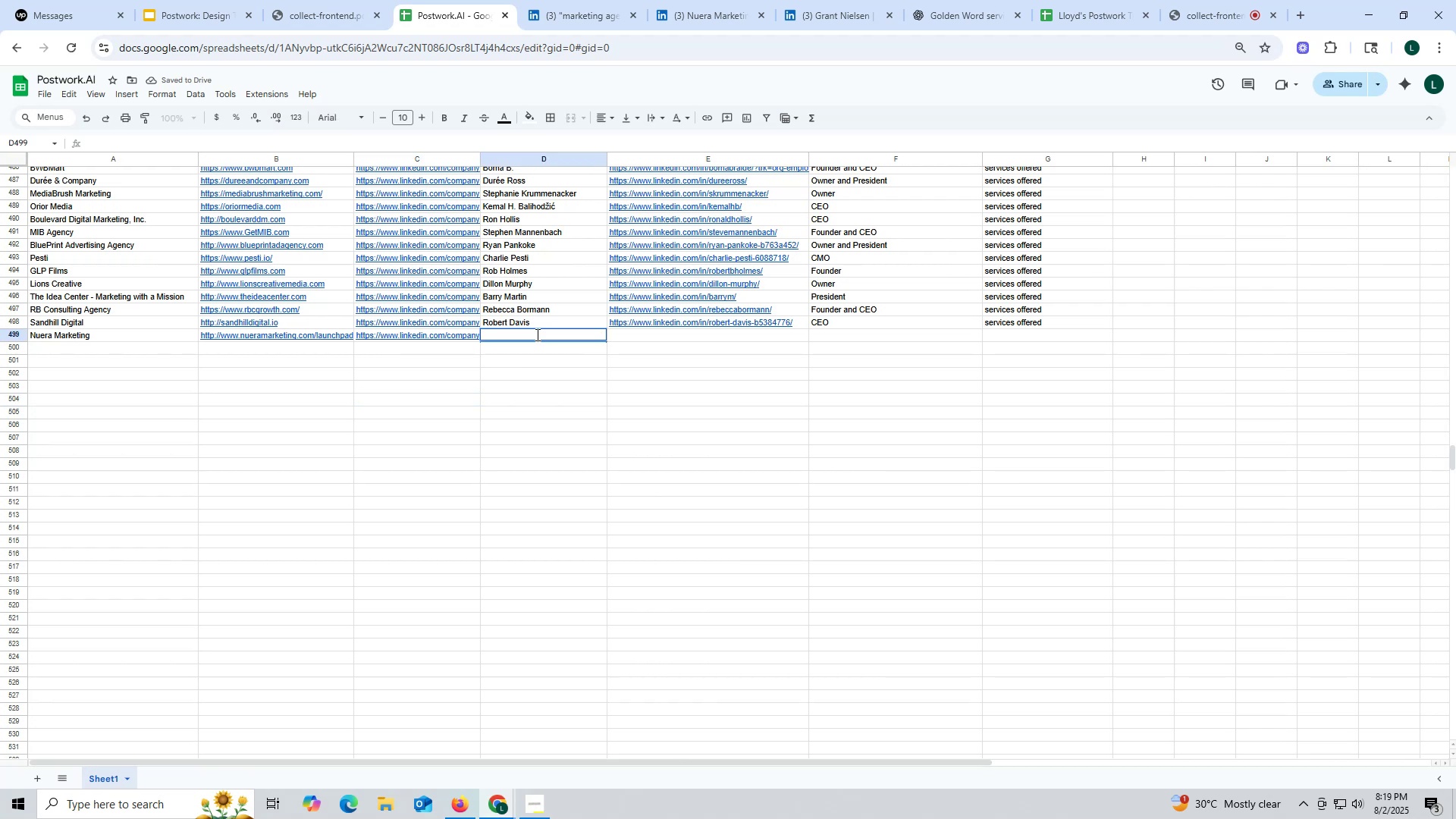 
key(Control+ControlLeft)
 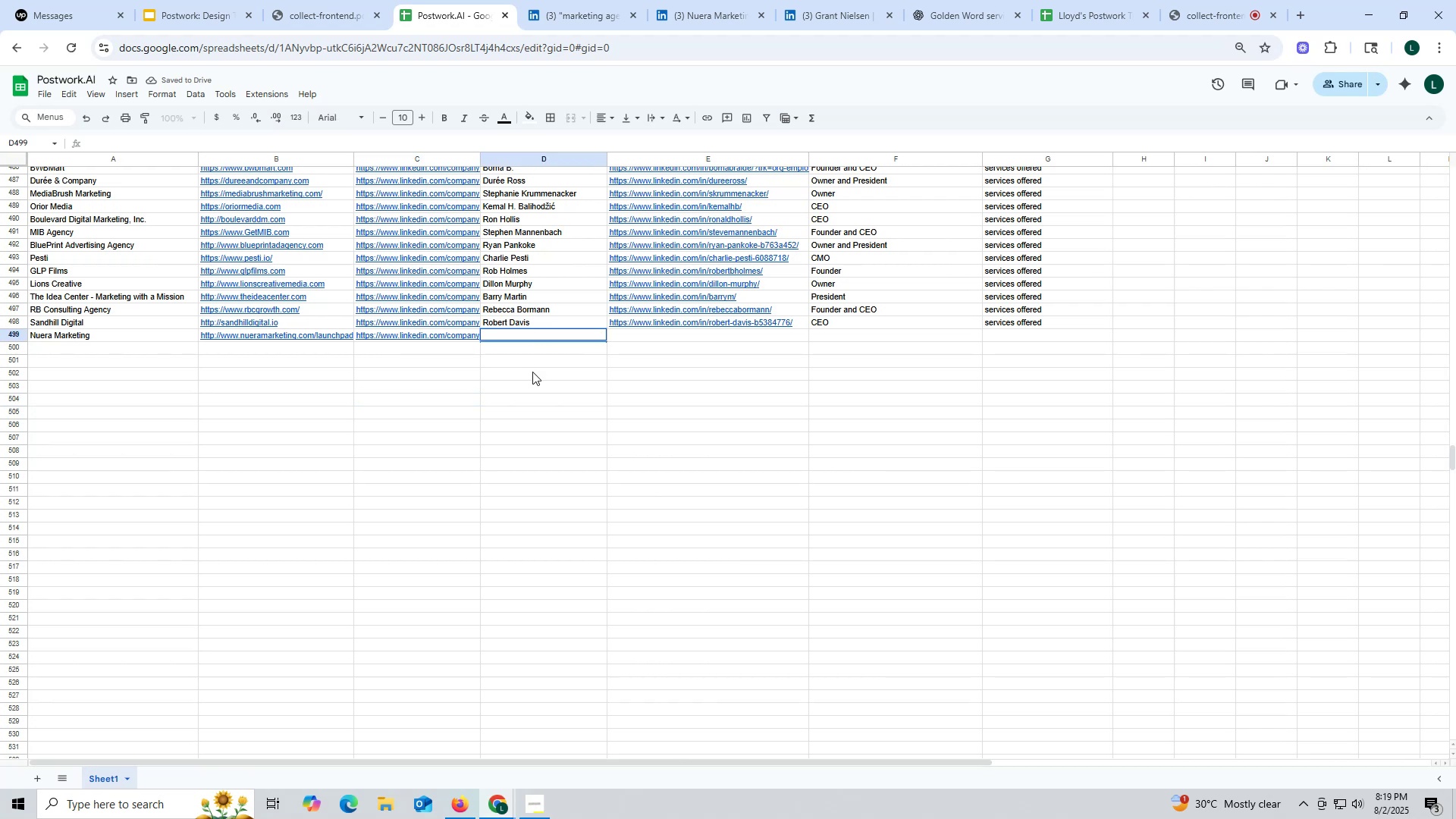 
key(Control+V)
 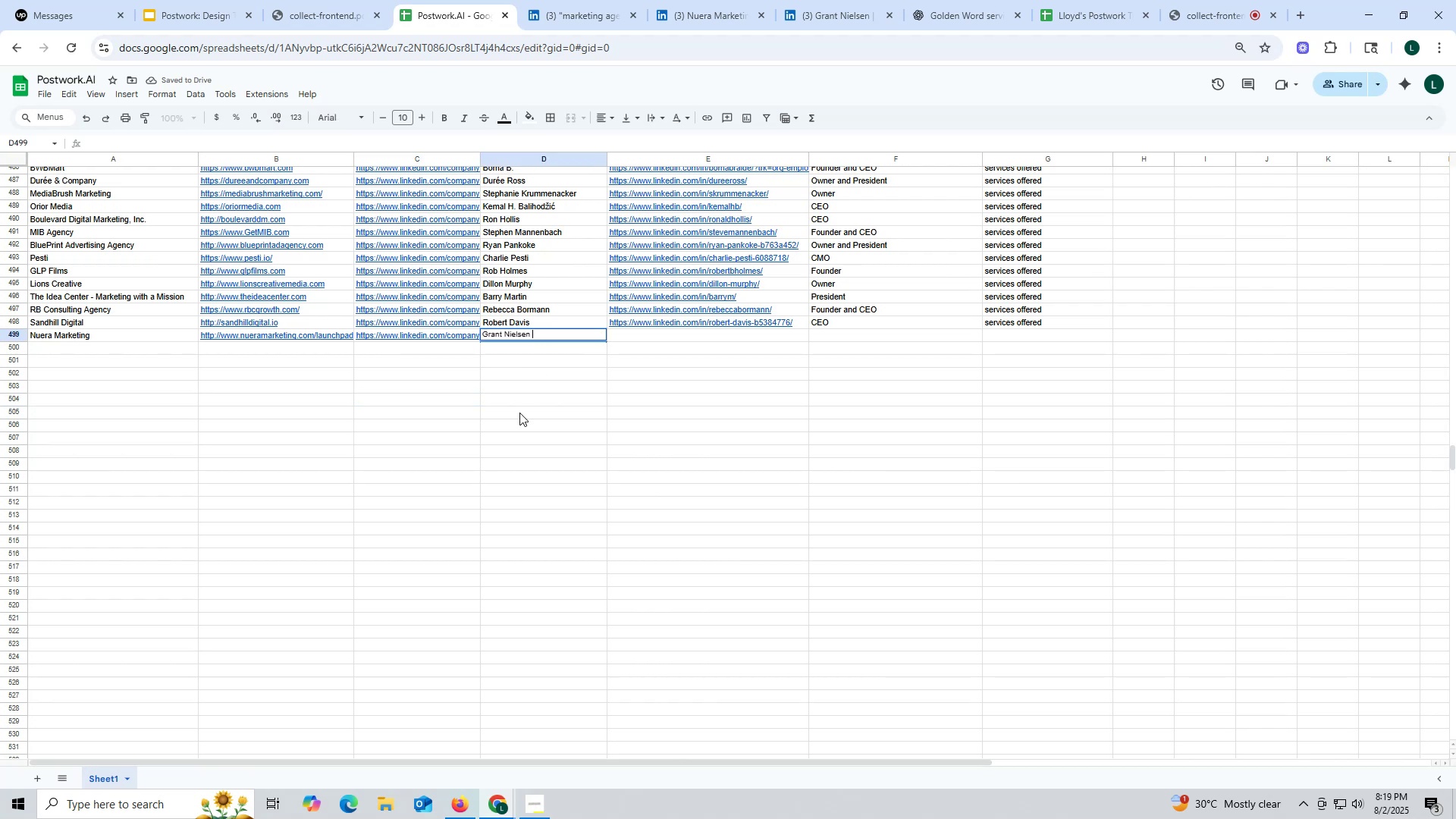 
triple_click([519, 413])
 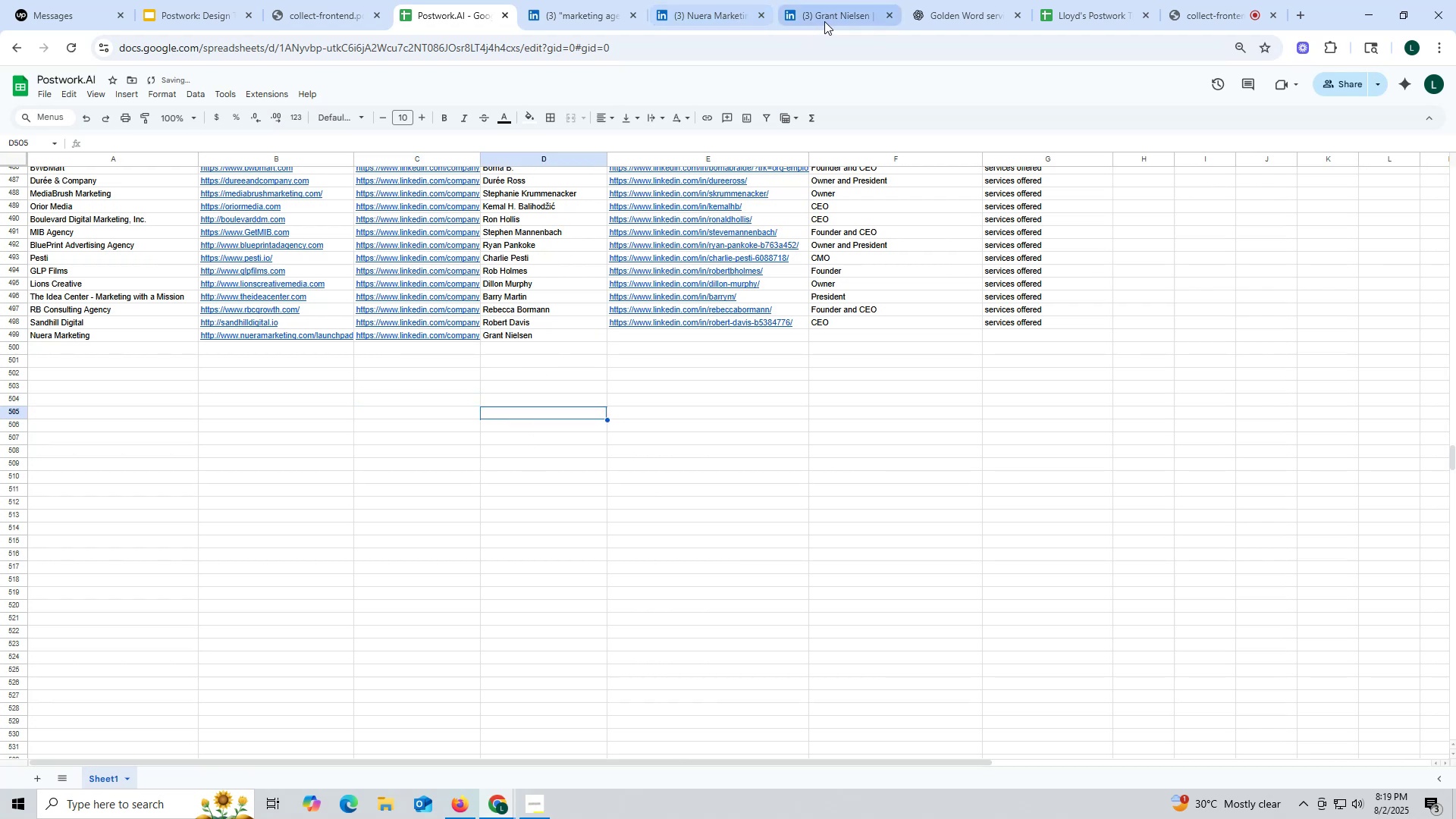 
left_click([847, 17])
 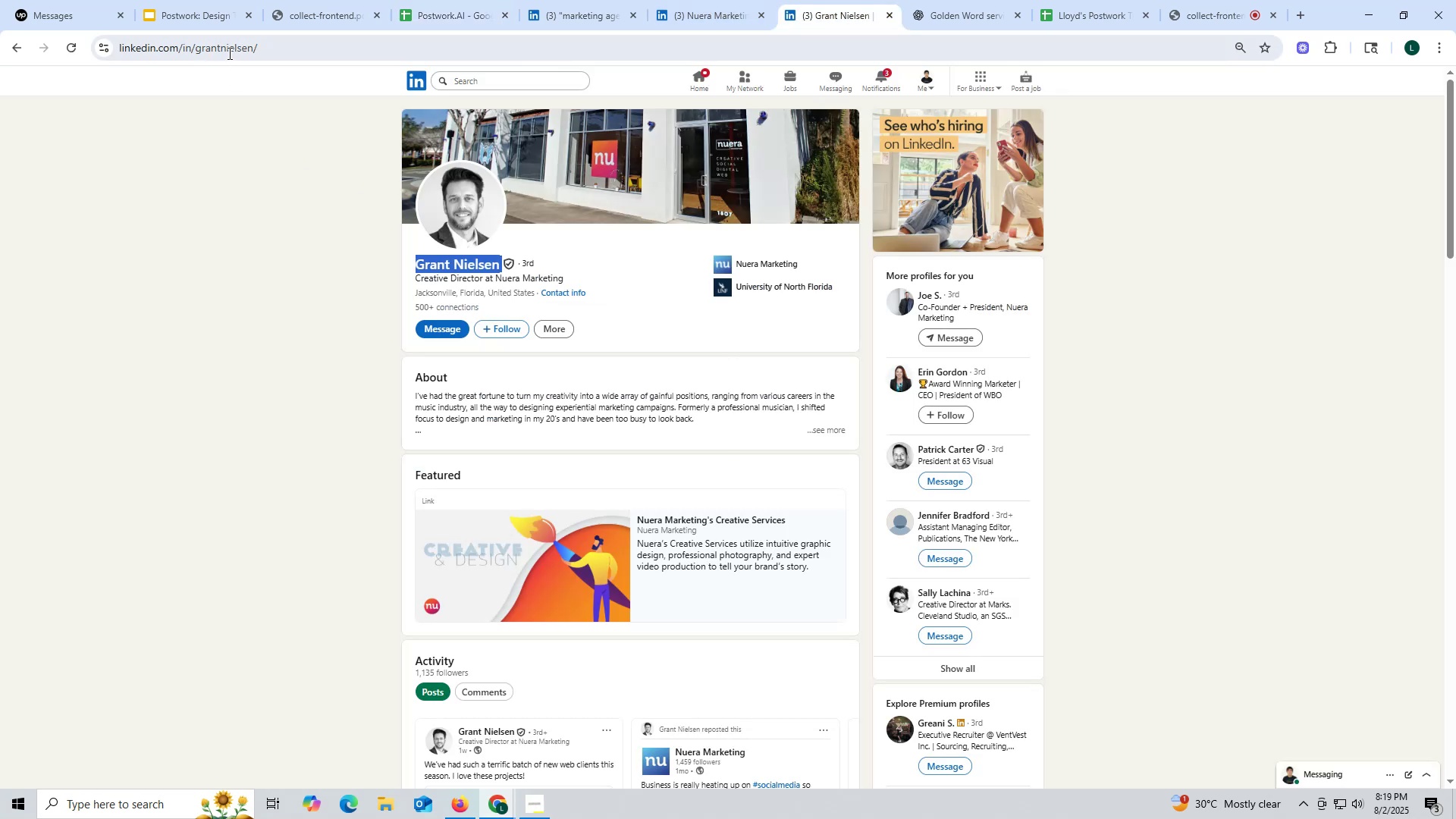 
double_click([228, 53])
 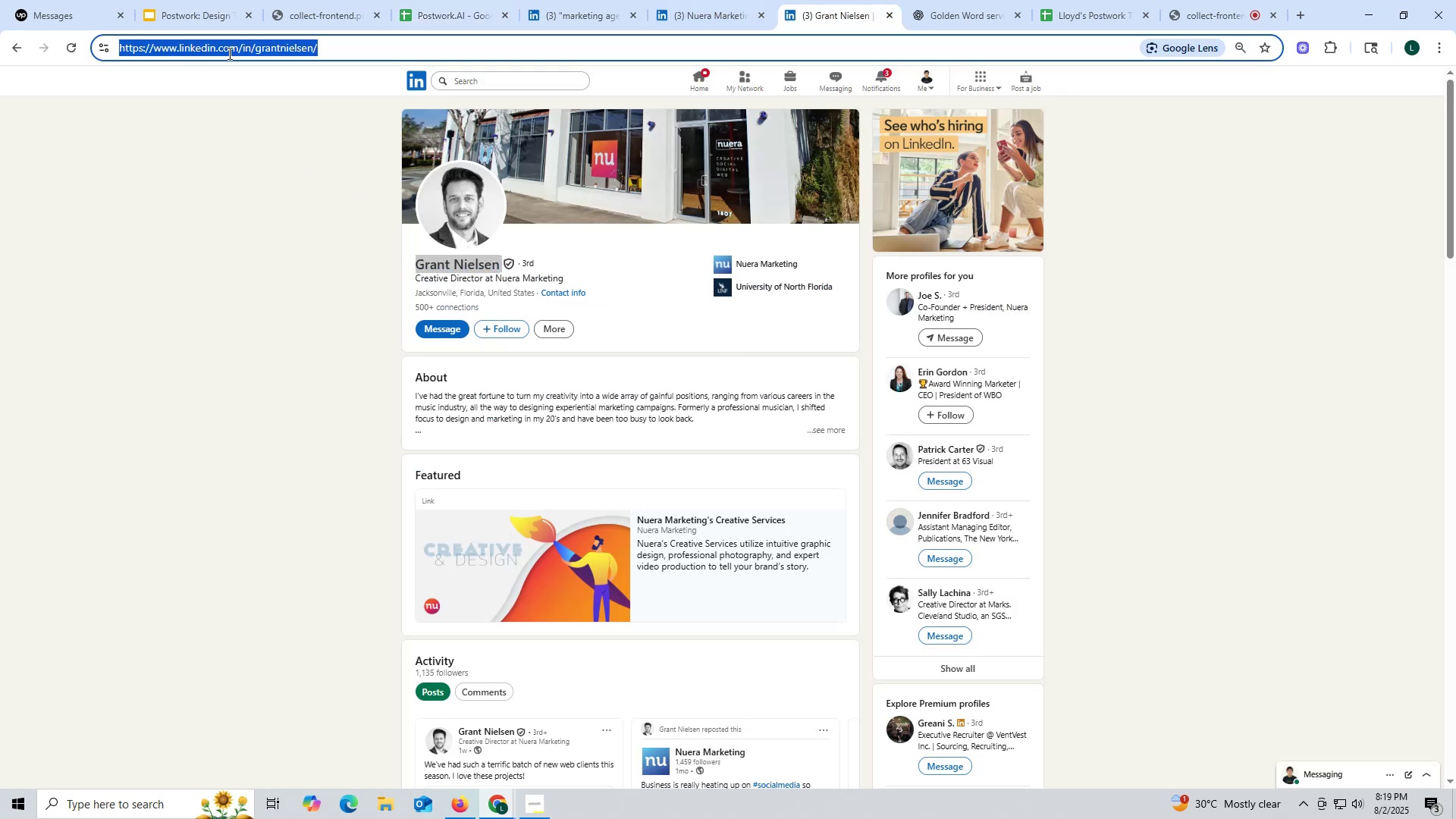 
triple_click([228, 53])
 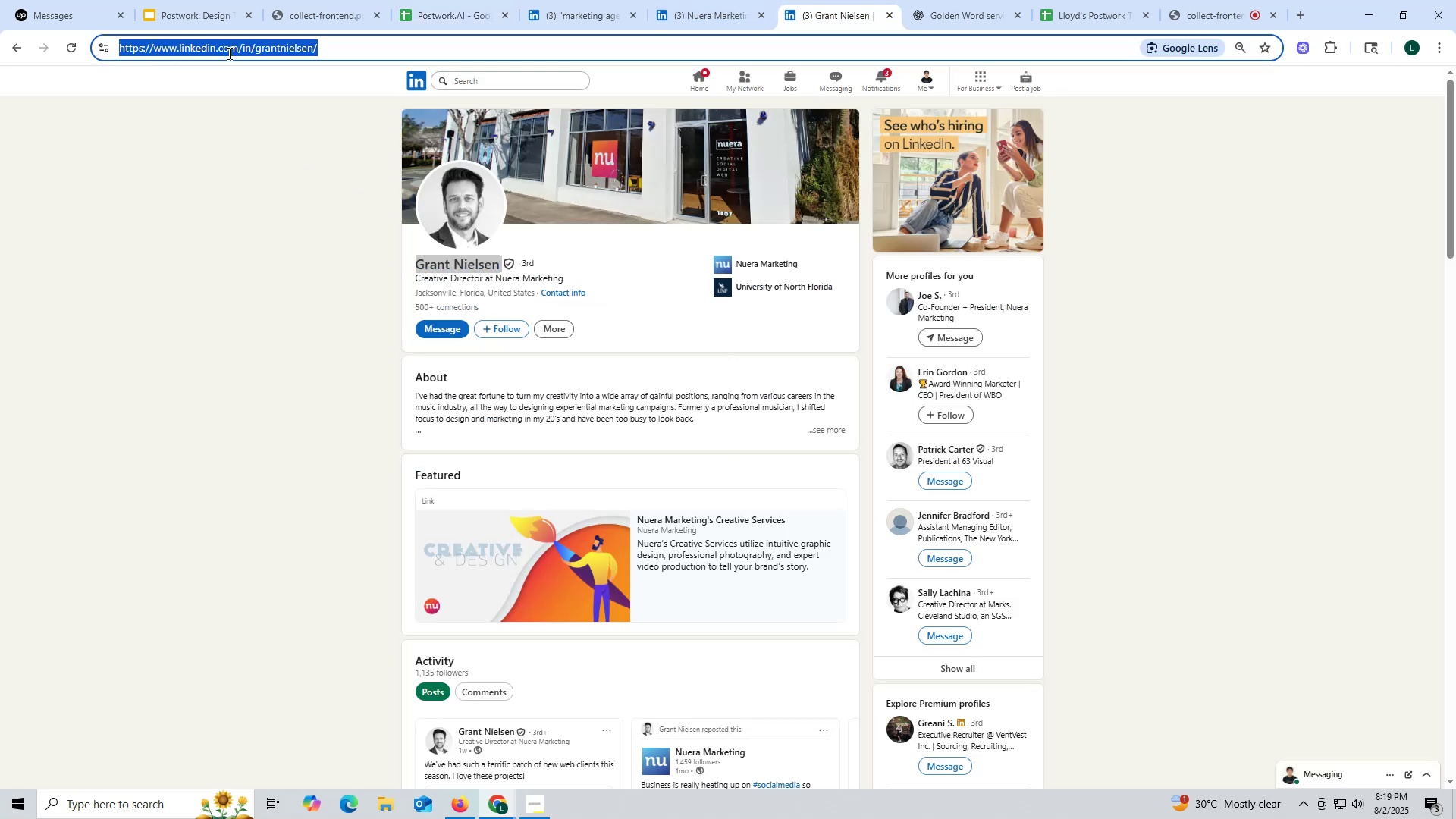 
key(Control+ControlLeft)
 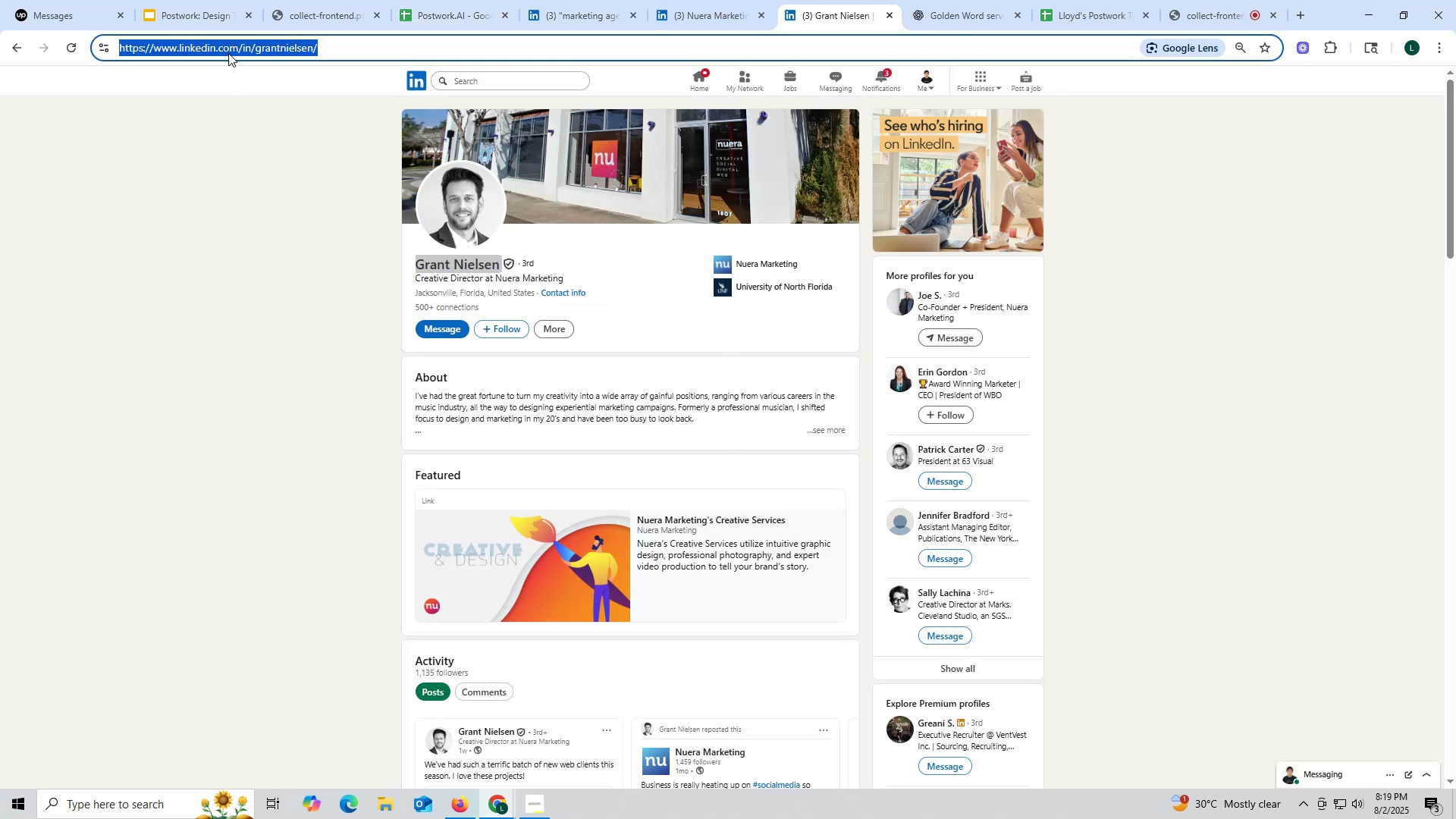 
key(Control+C)
 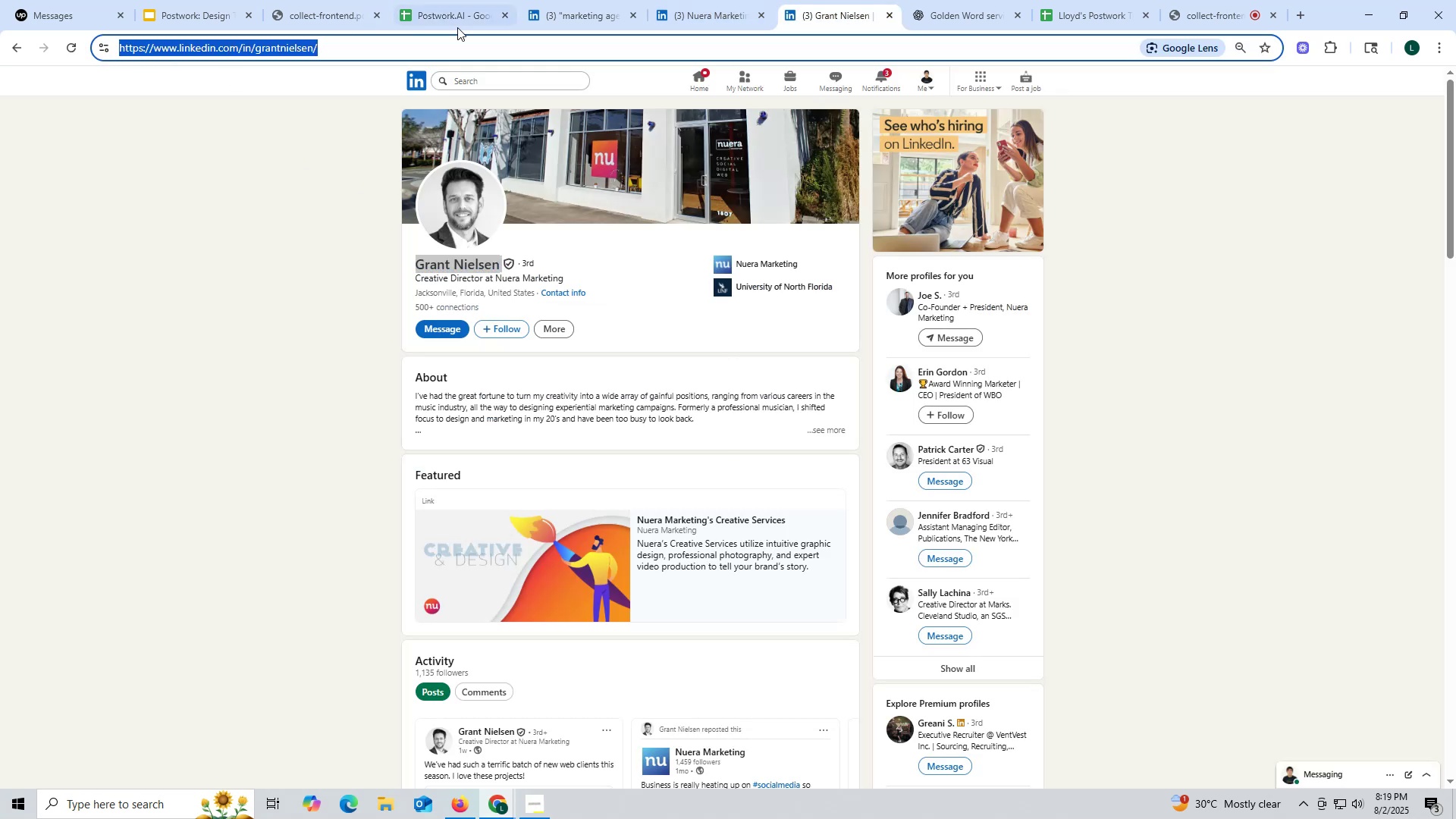 
left_click([459, 27])
 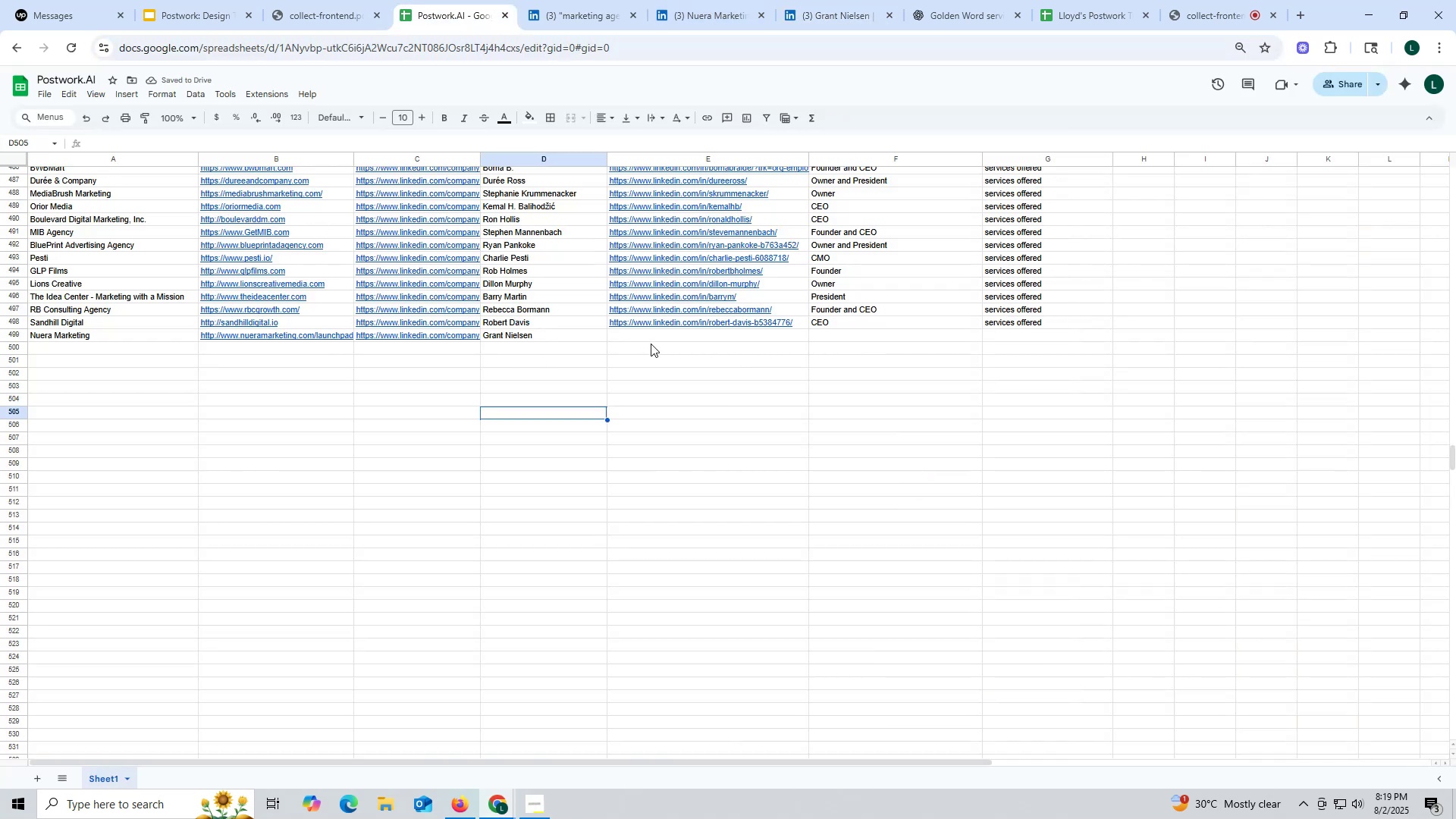 
left_click([654, 335])
 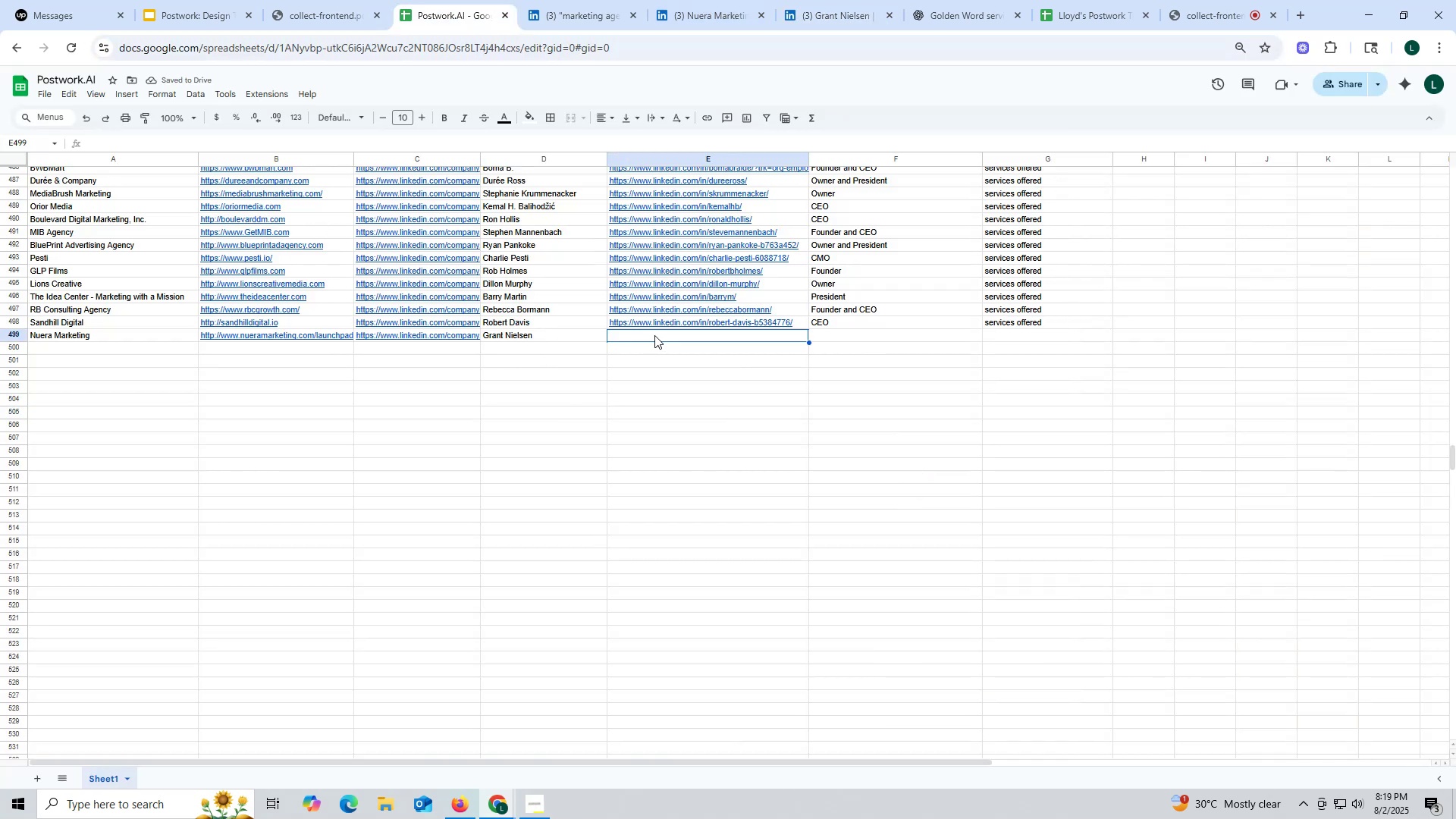 
double_click([654, 335])
 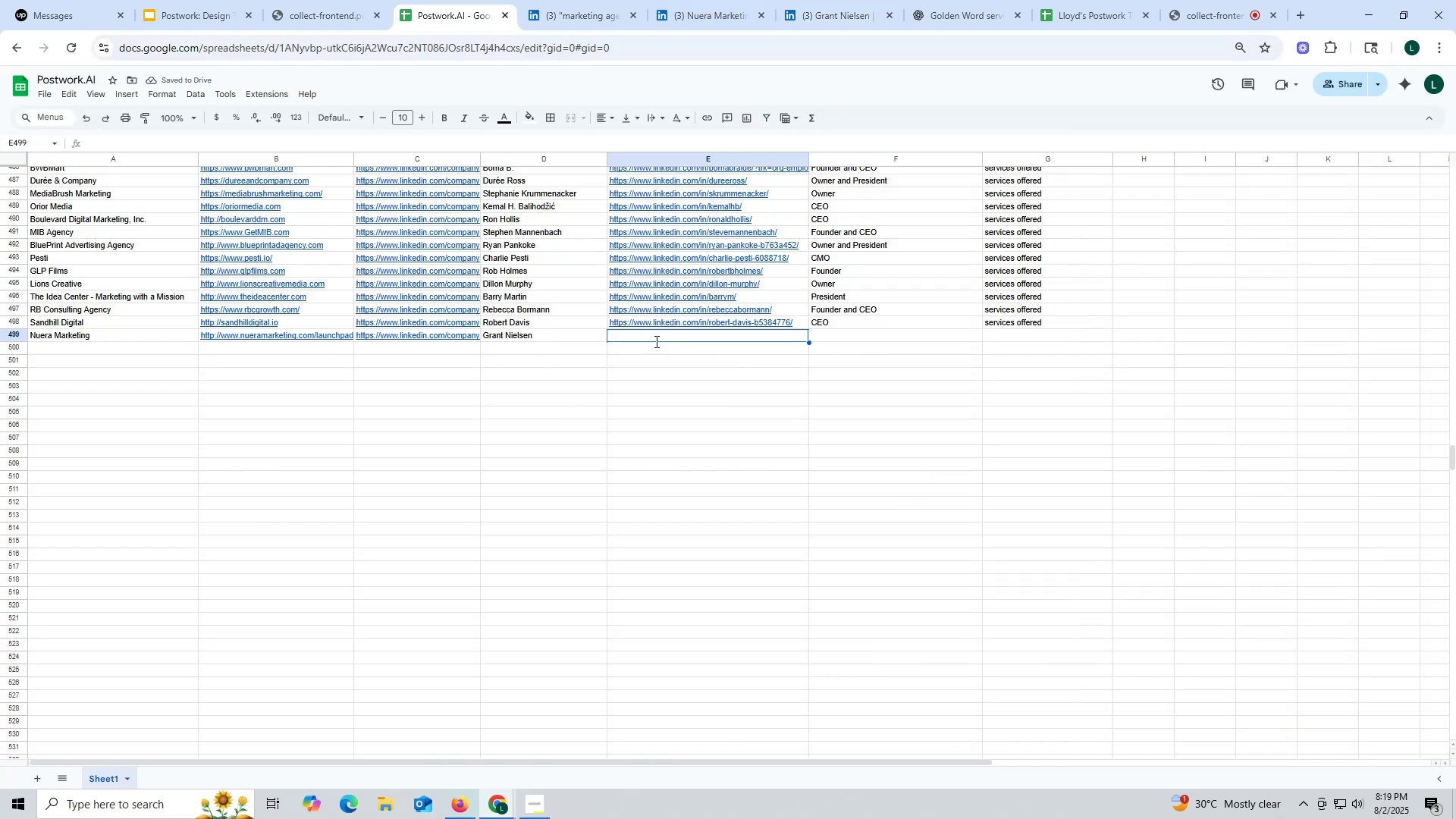 
key(Control+ControlLeft)
 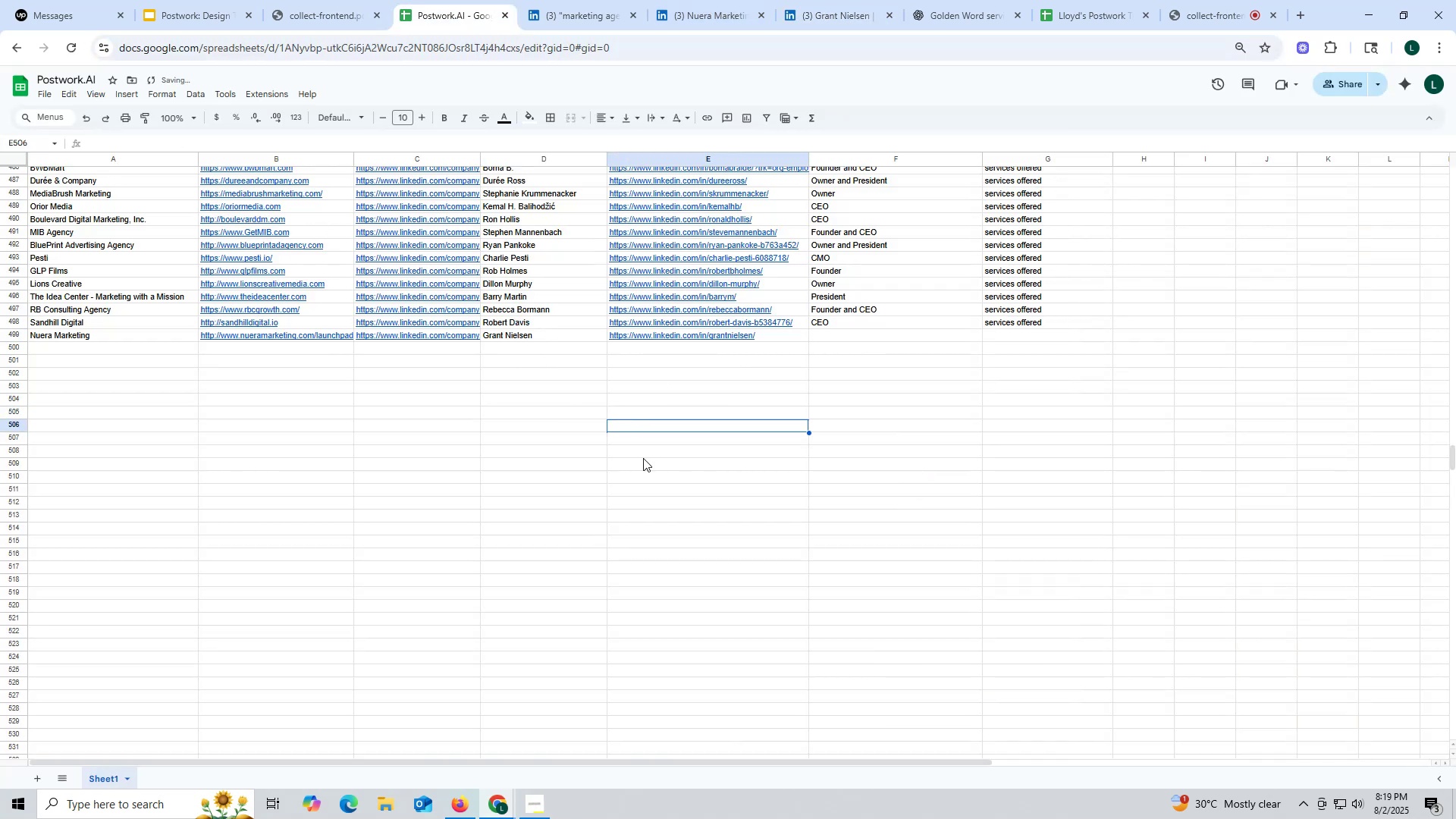 
key(Control+V)
 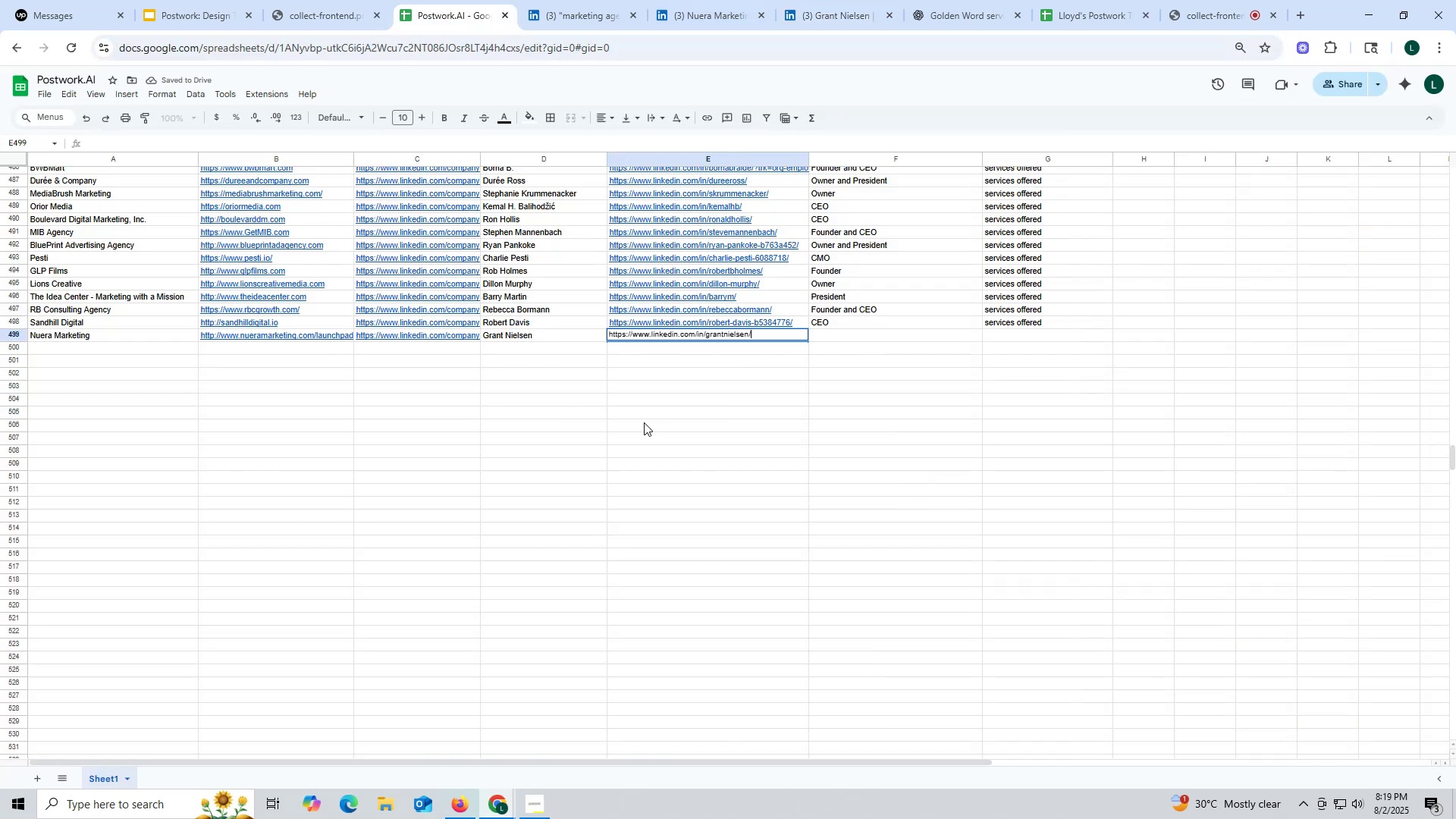 
left_click_drag(start_coordinate=[644, 422], to_coordinate=[644, 428])
 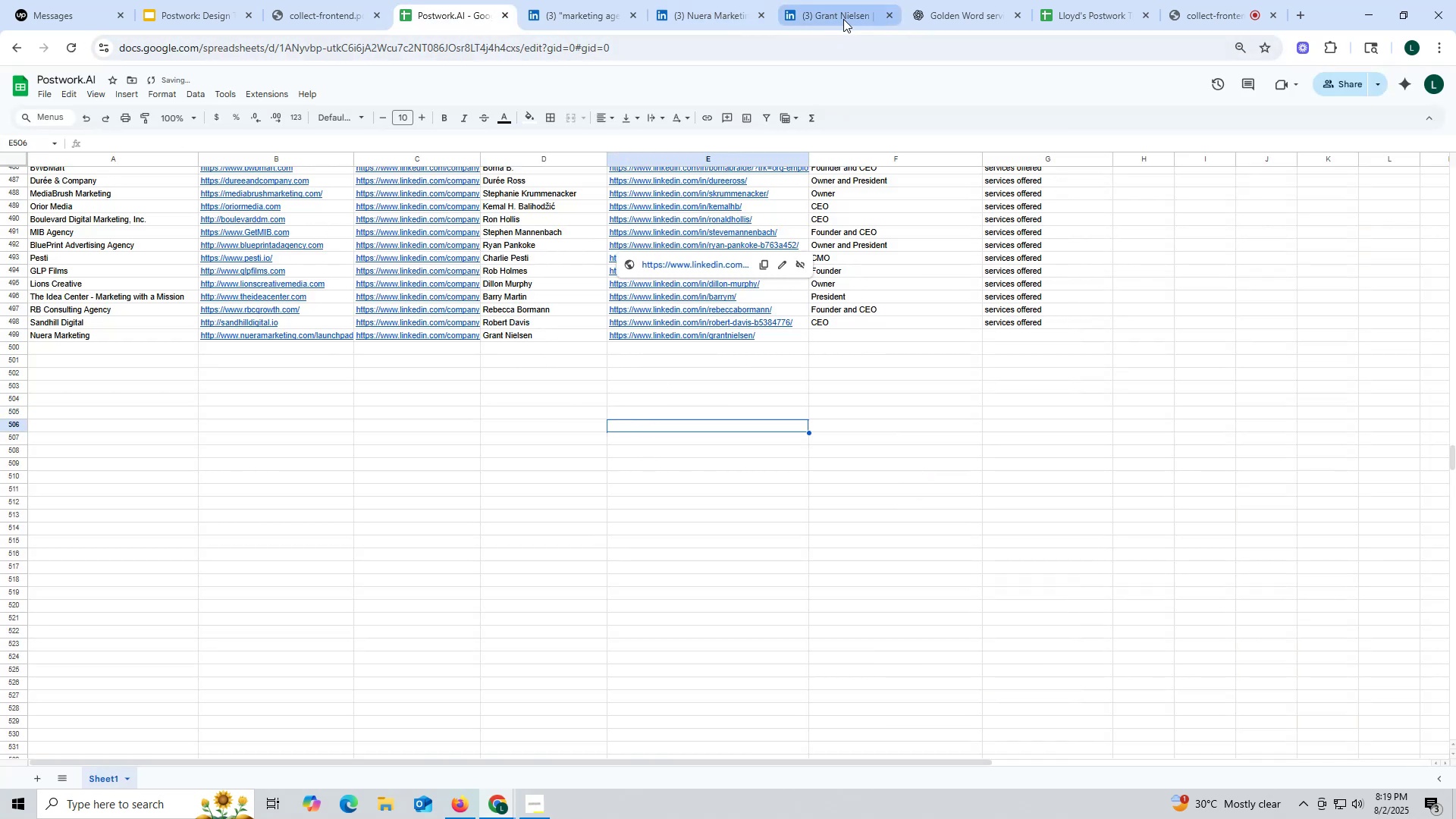 
left_click([843, 19])
 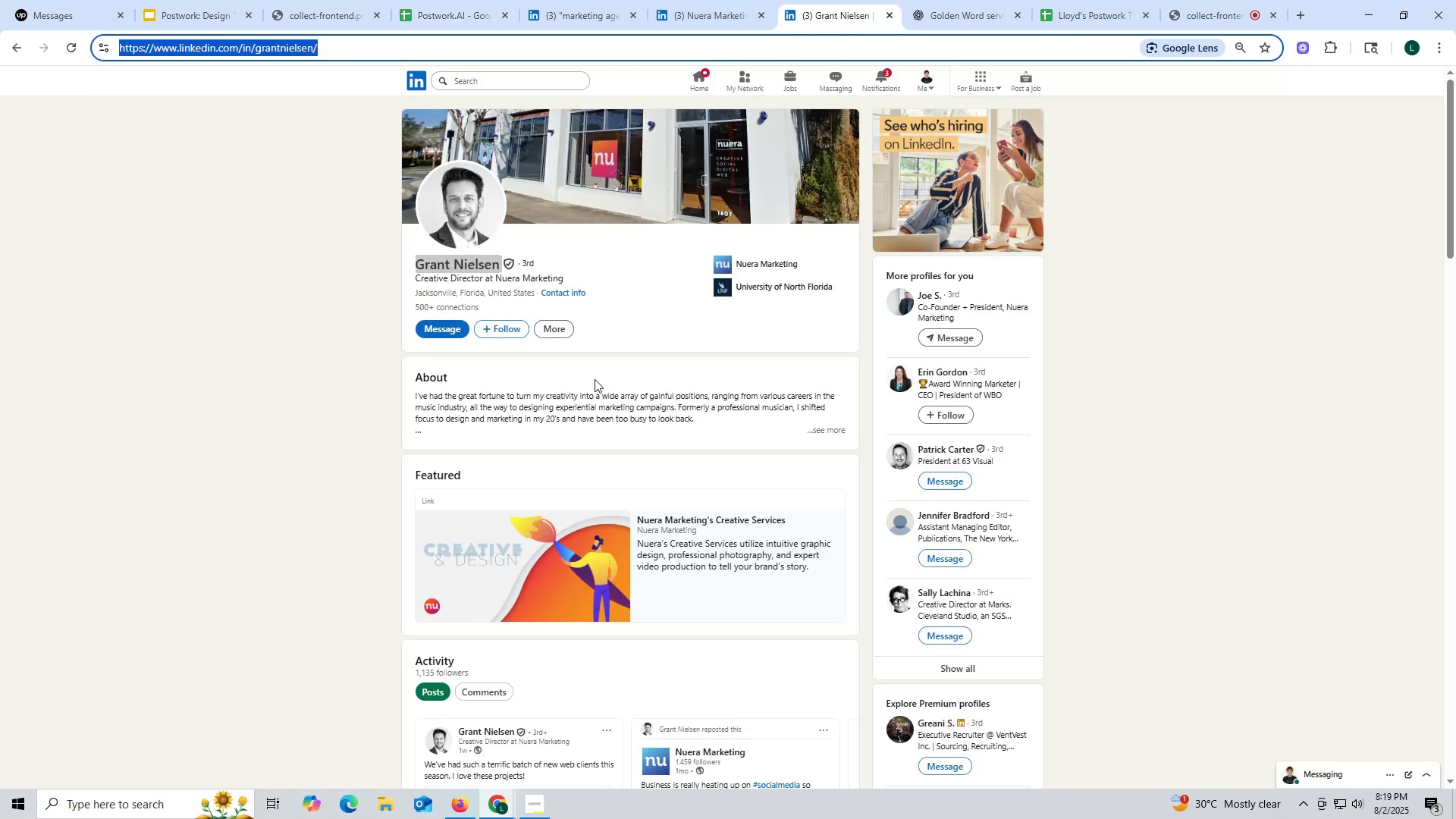 
scroll: coordinate [594, 369], scroll_direction: down, amount: 7.0
 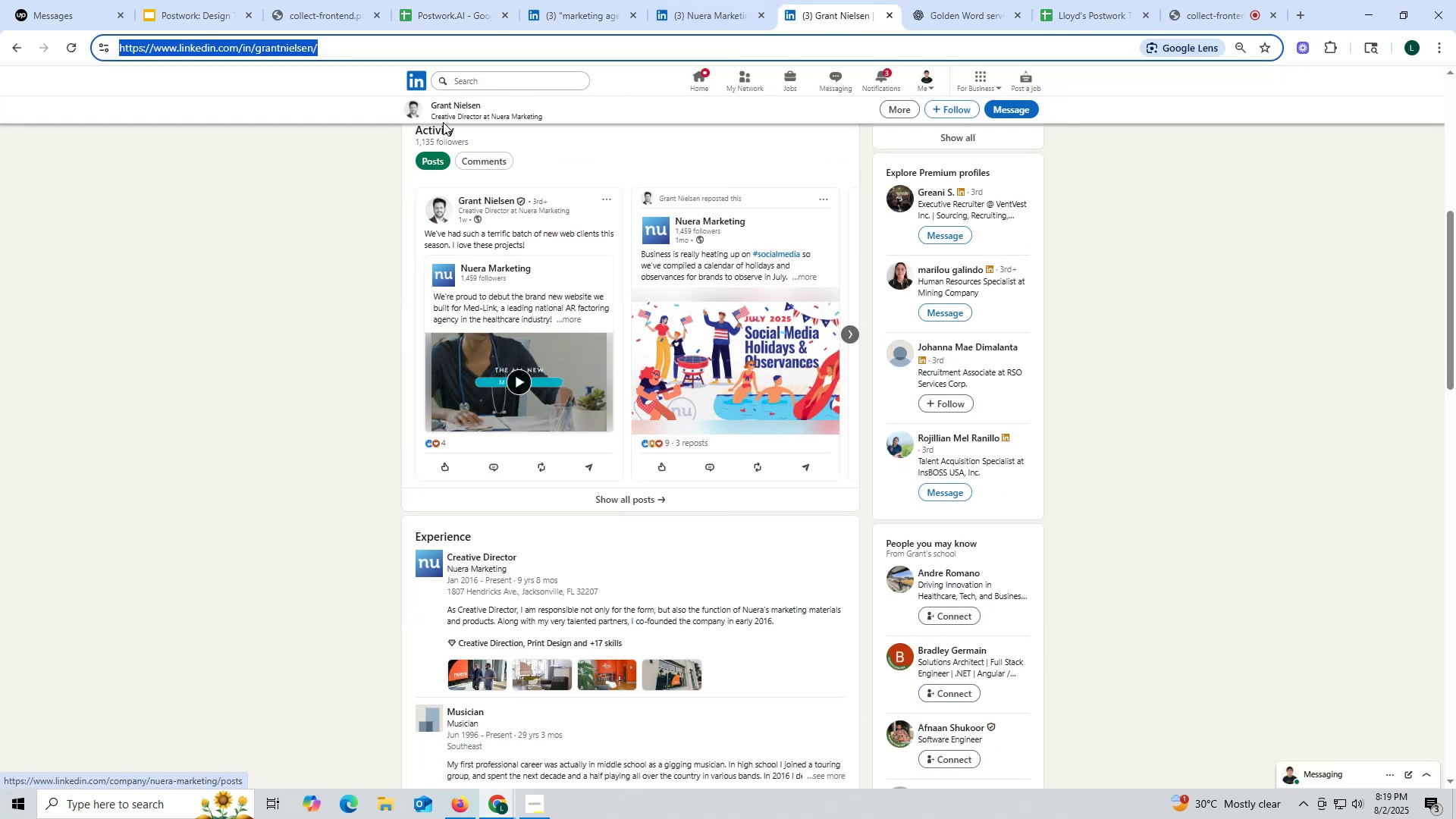 
left_click([431, 13])
 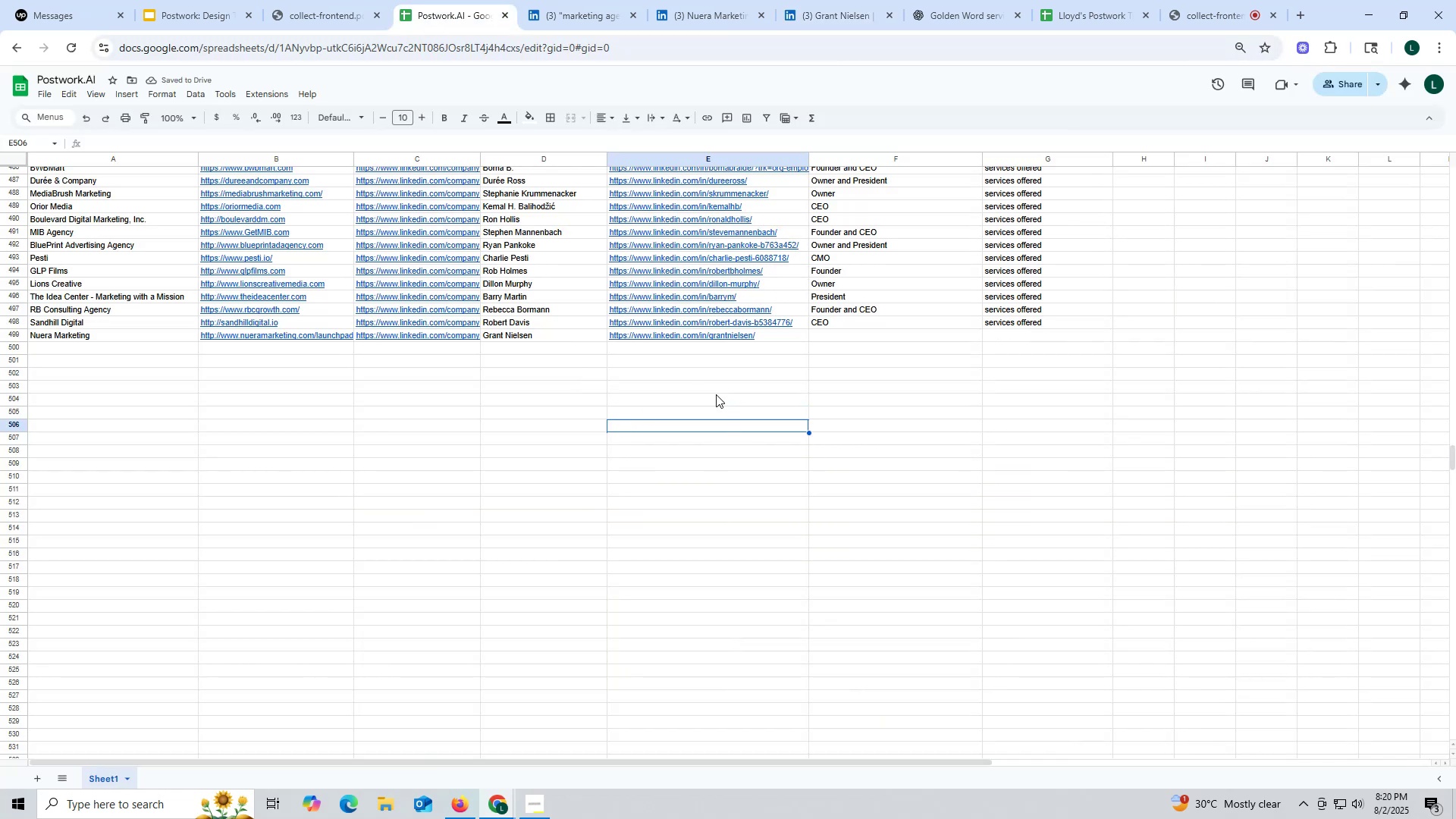 
left_click([858, 339])
 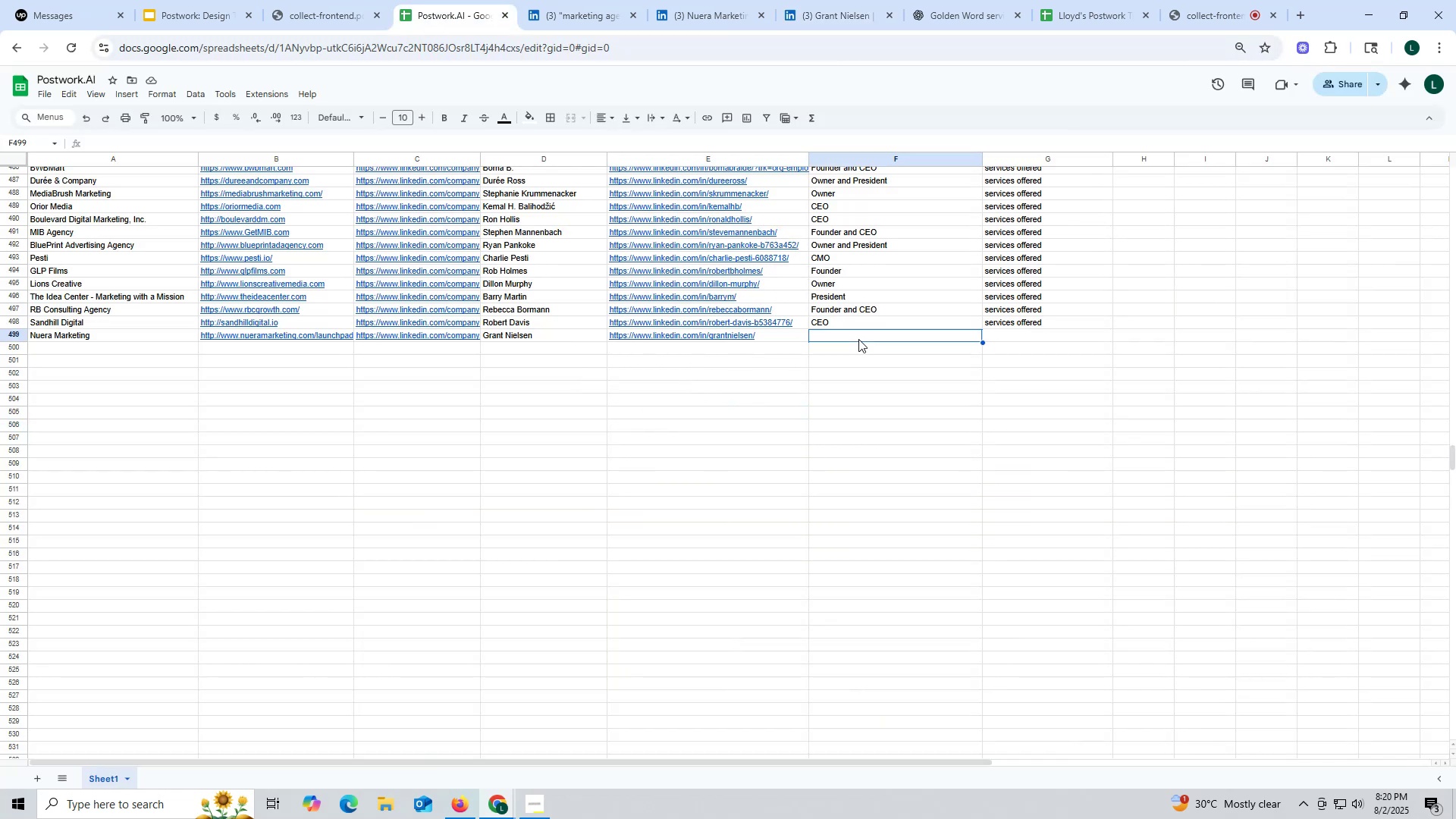 
type(Creative Director)
 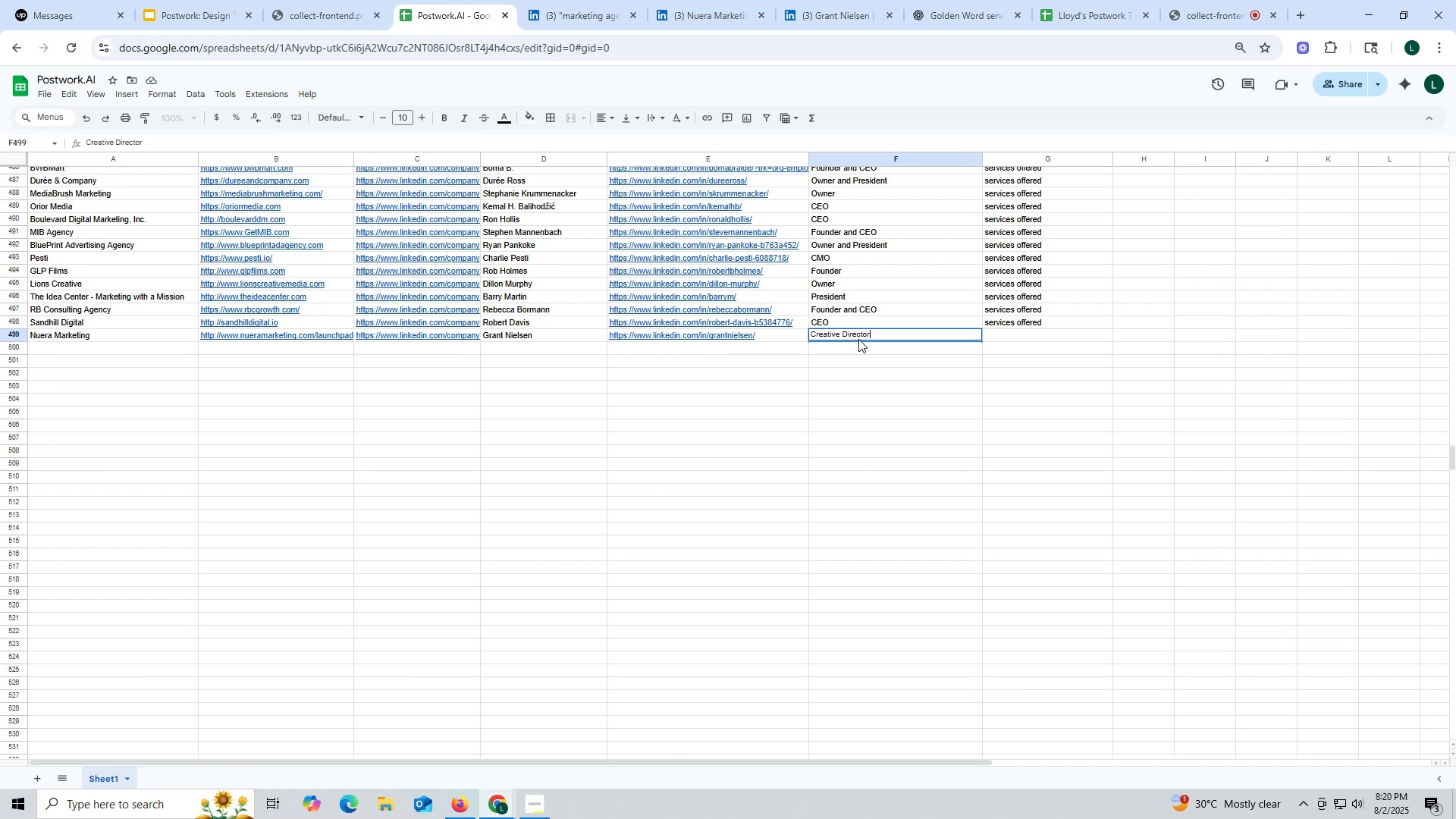 
key(Enter)
 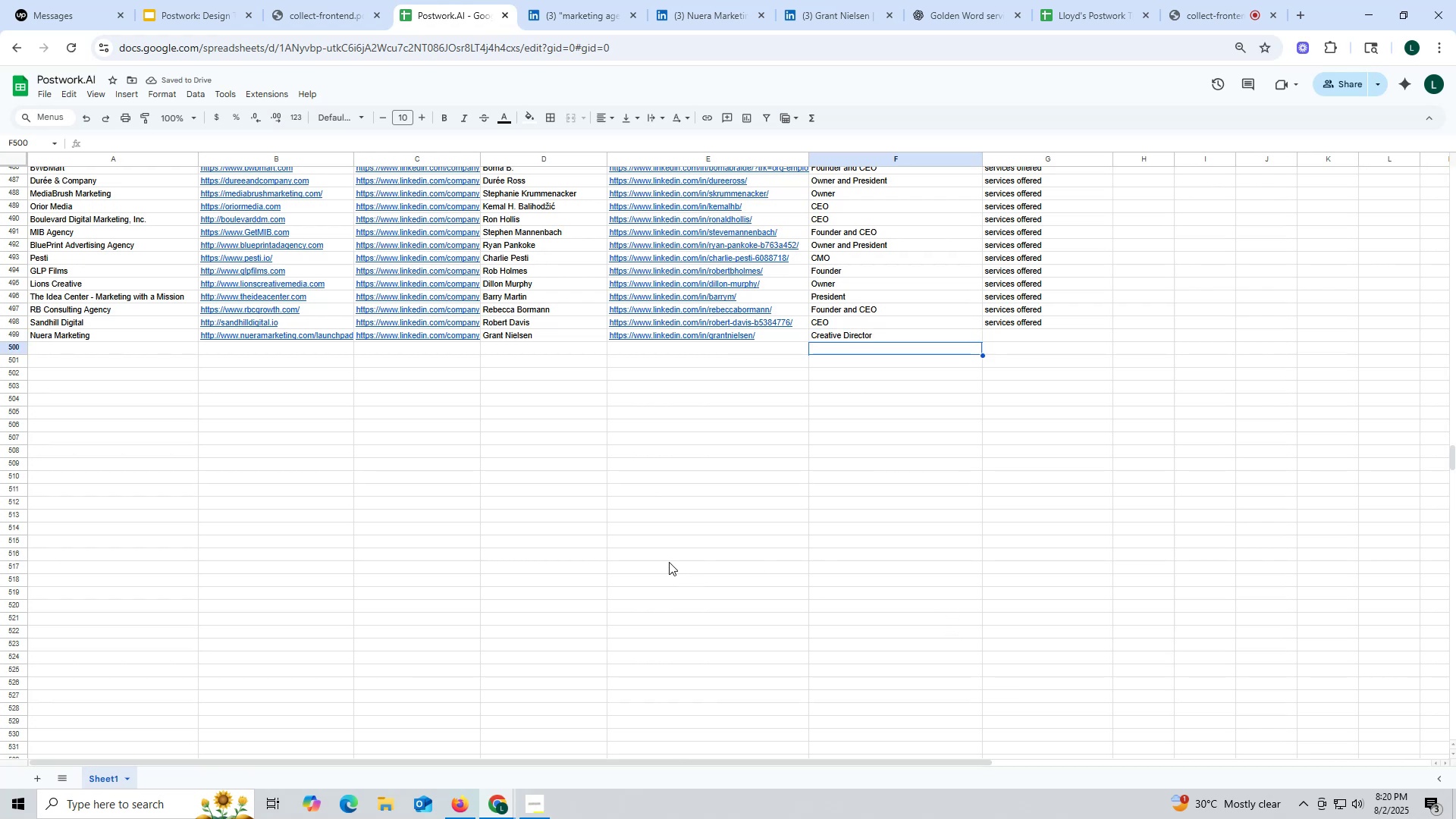 
left_click([629, 526])
 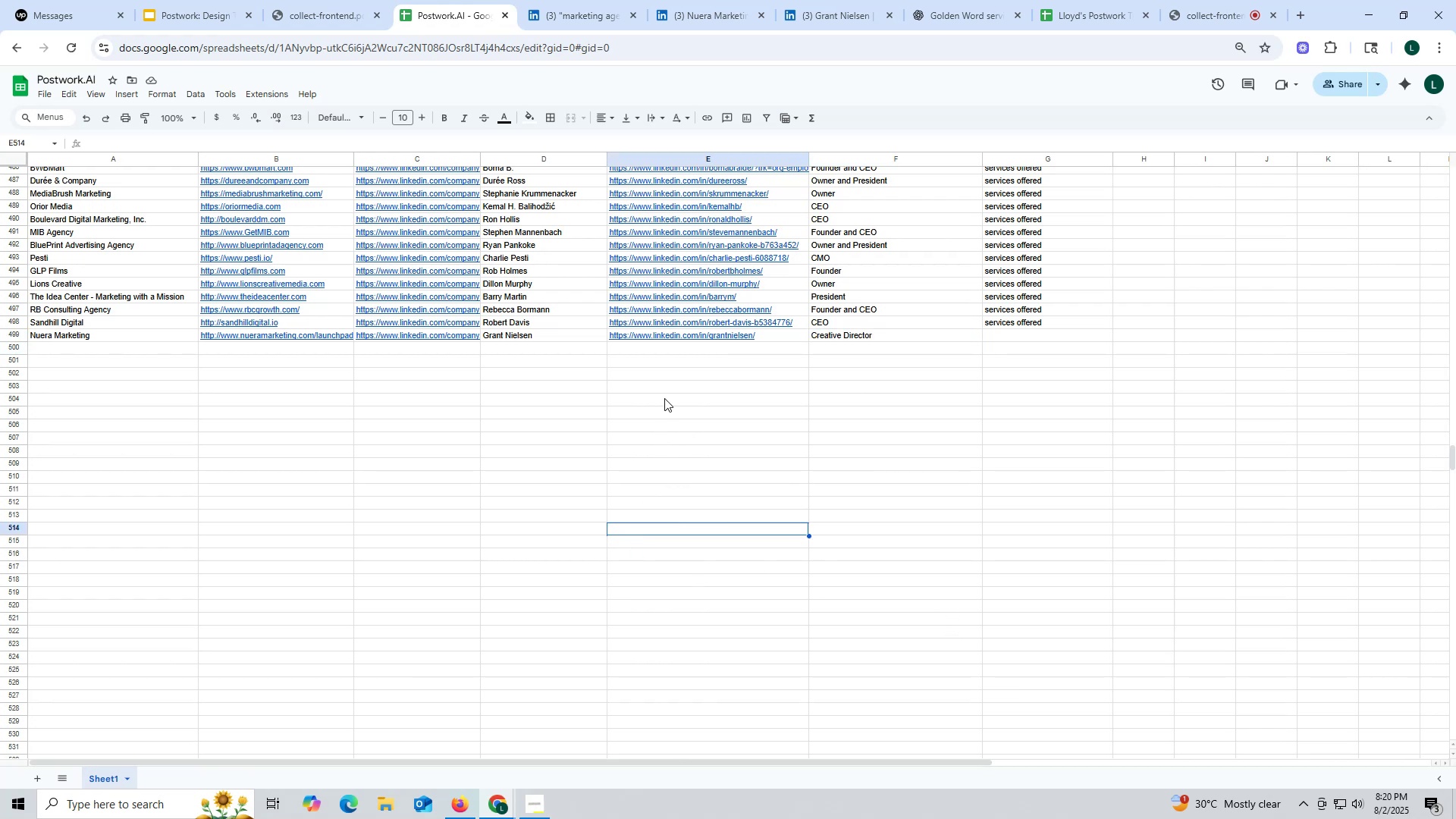 
mouse_move([679, 253])
 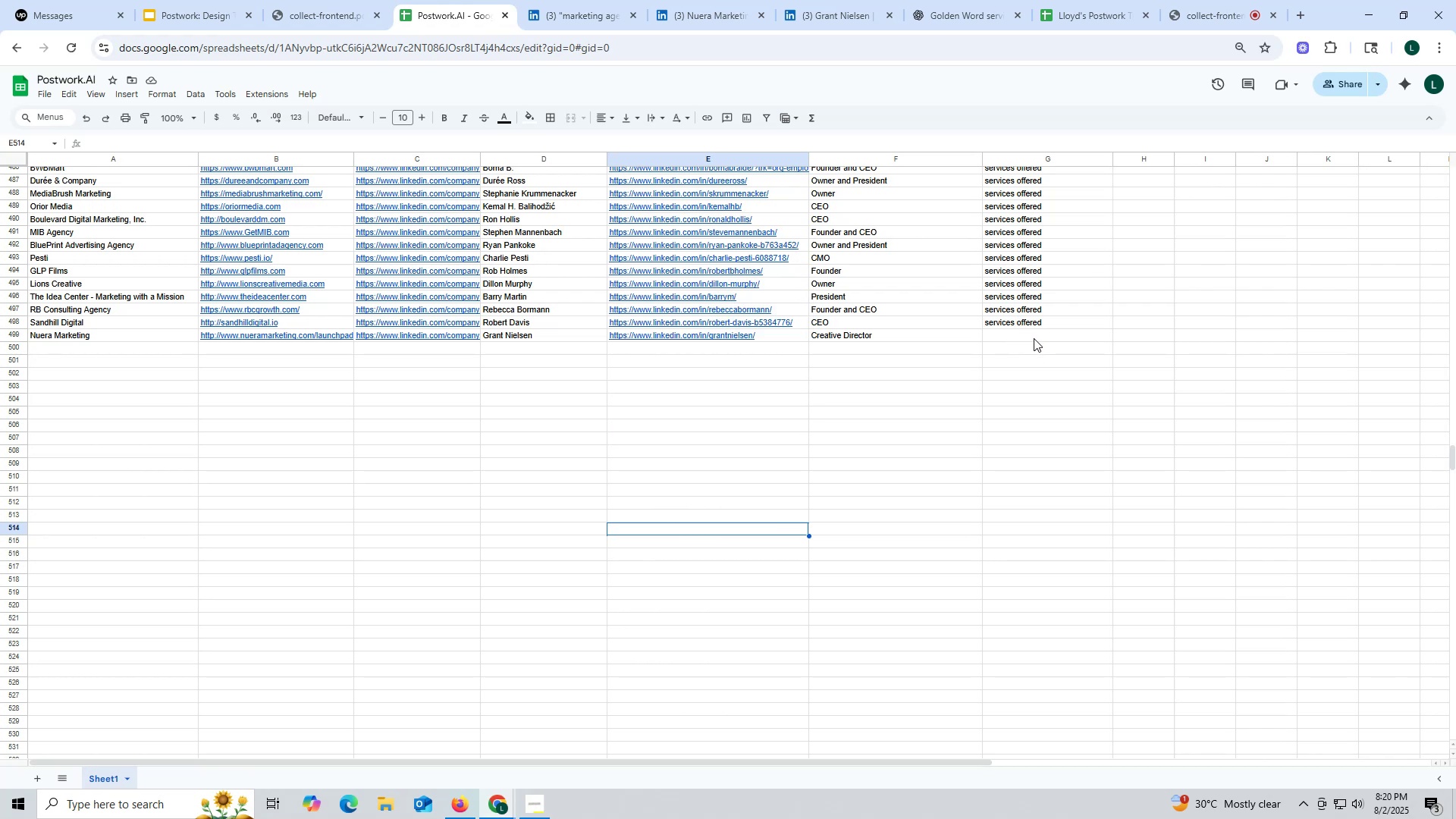 
left_click([1030, 323])
 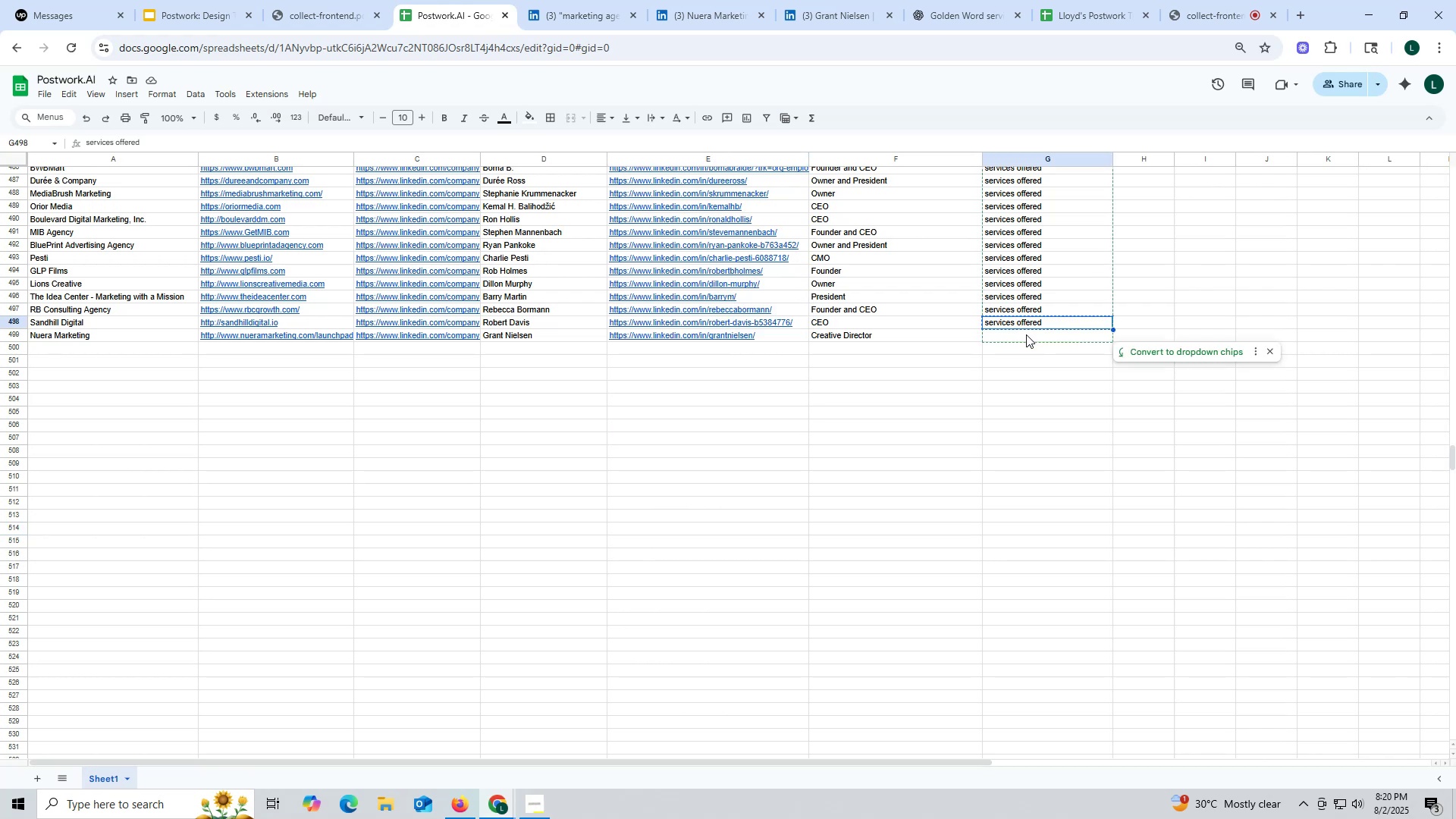 
key(Control+ControlLeft)
 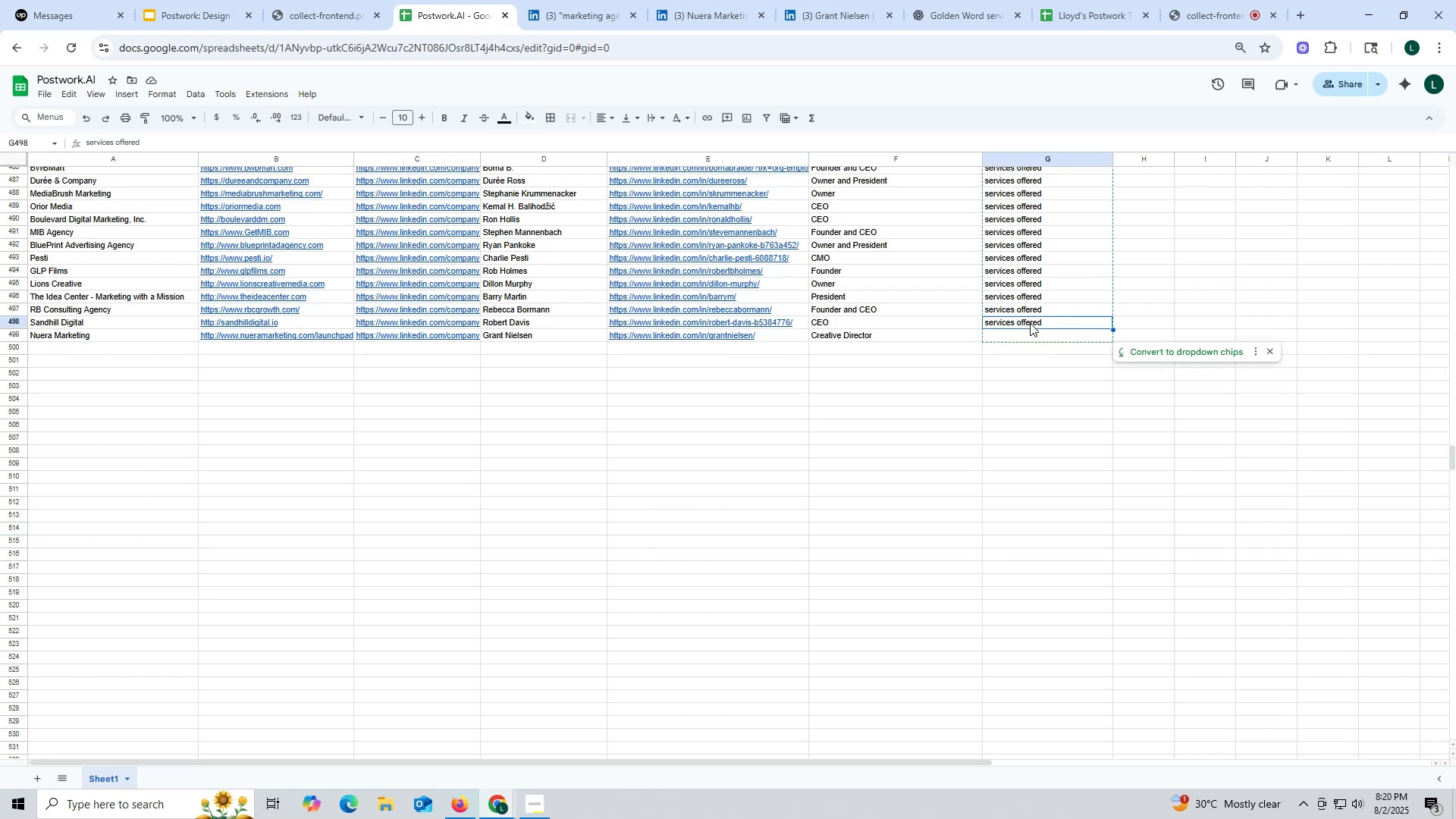 
key(Control+C)
 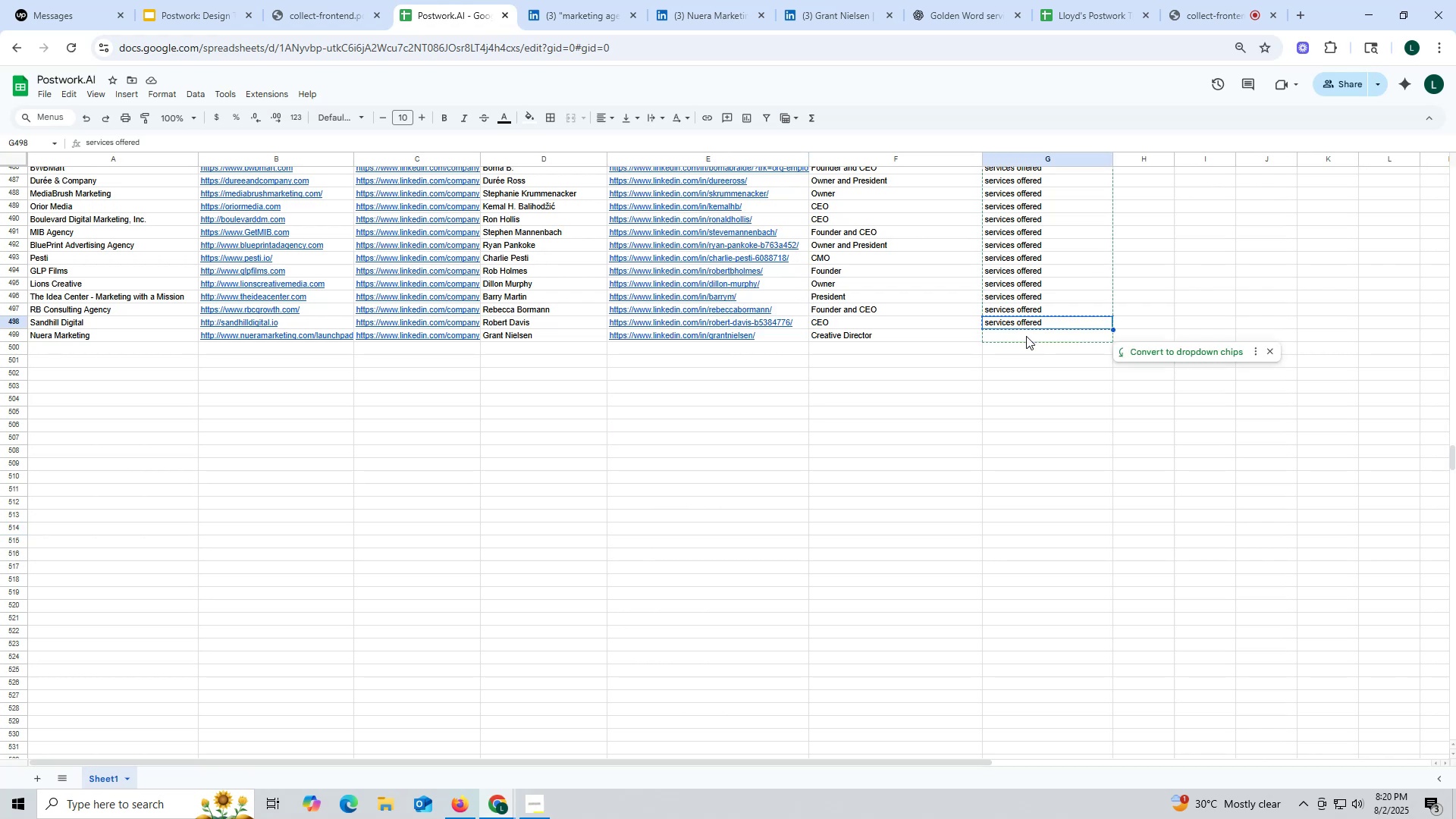 
key(Control+ControlLeft)
 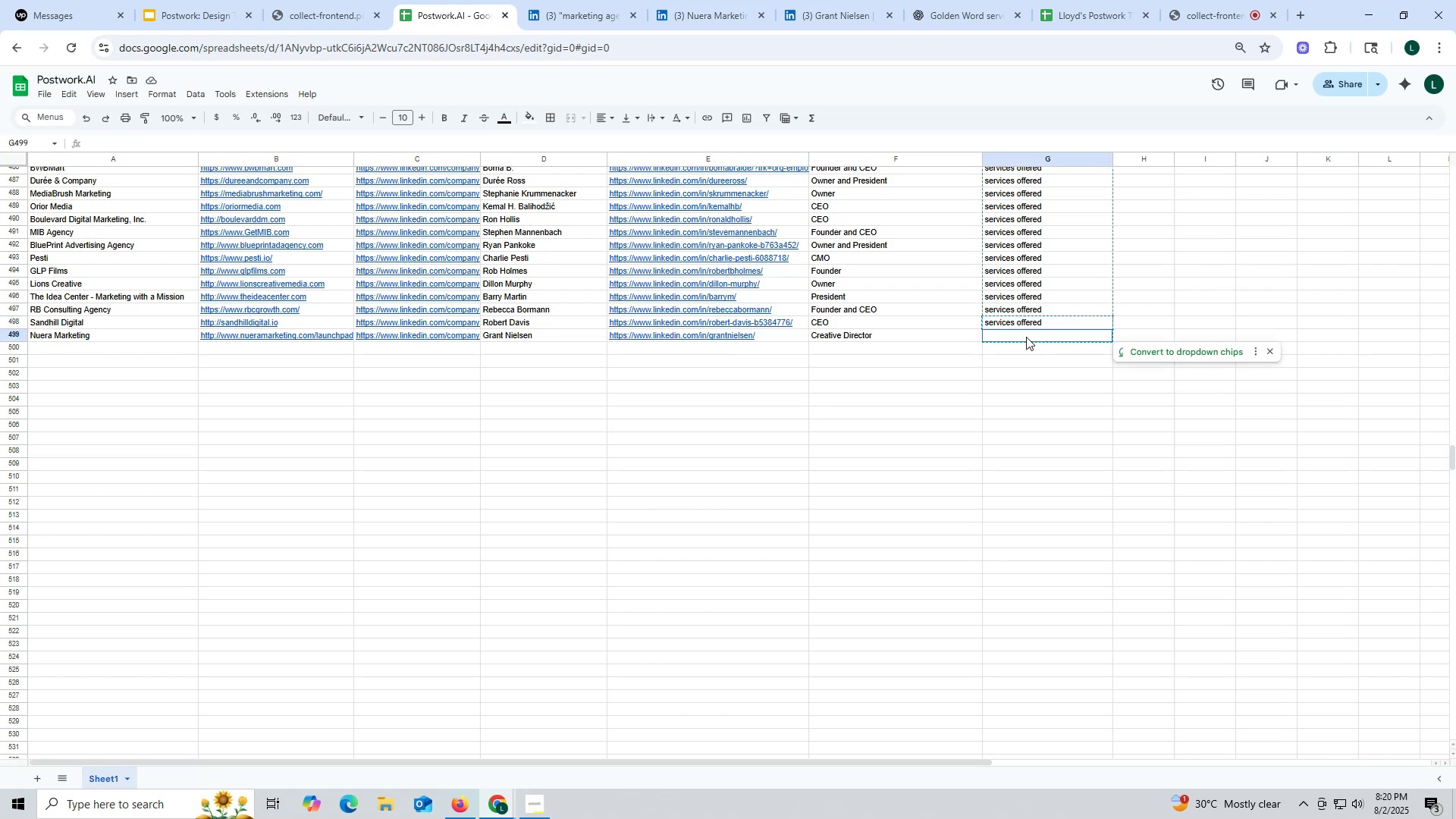 
left_click([1026, 337])
 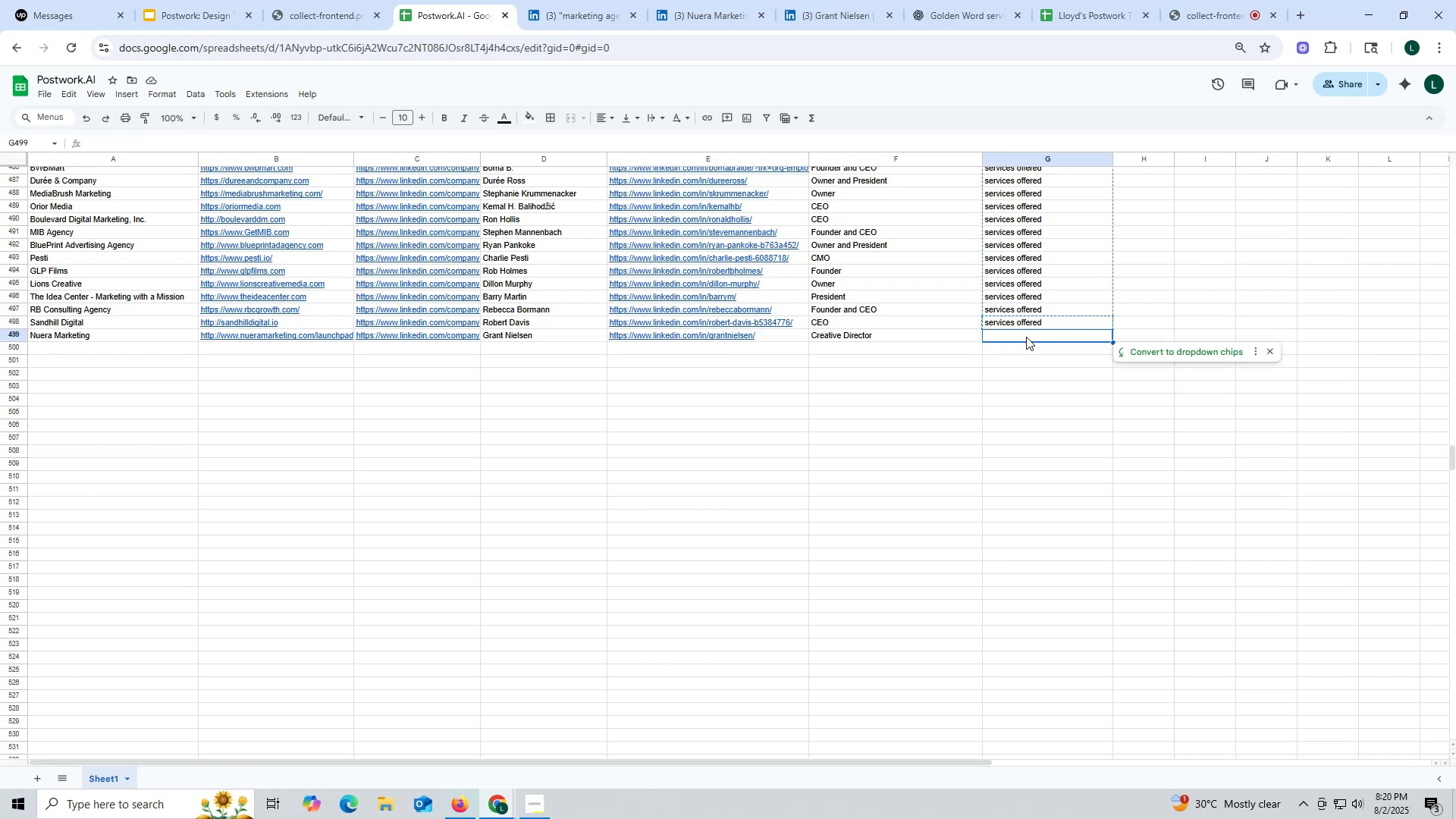 
key(Control+V)
 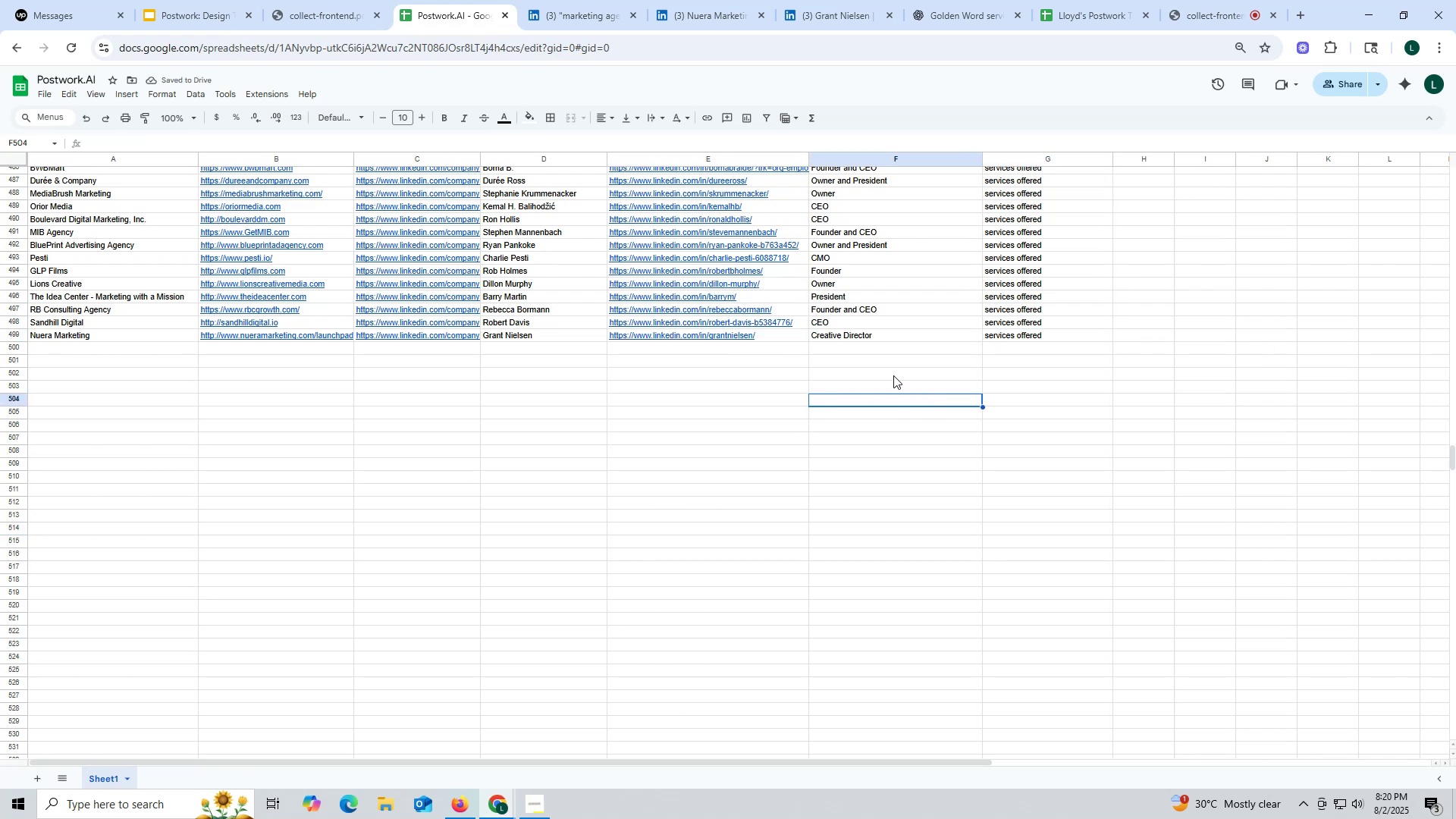 
wait(9.05)
 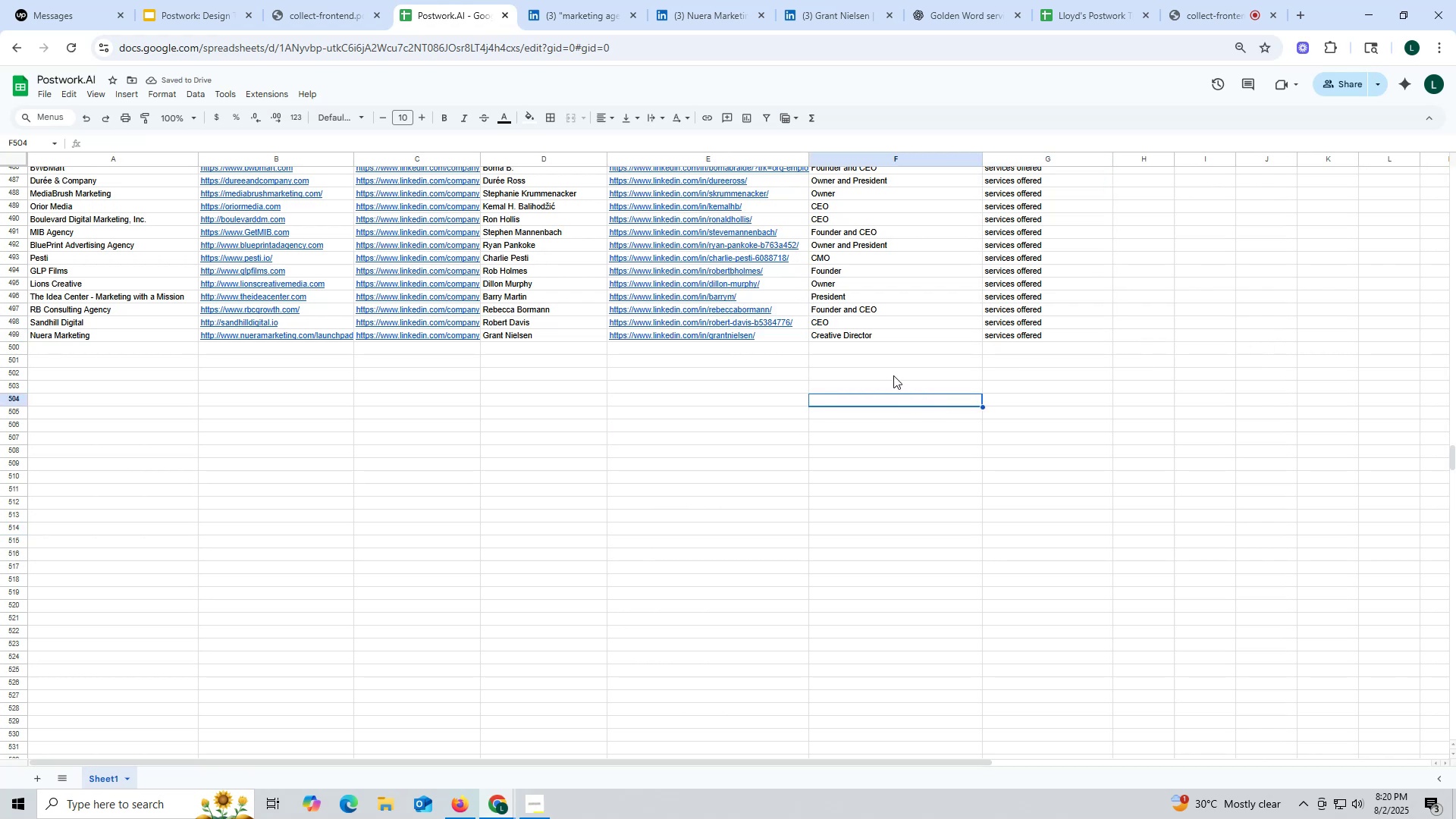 
scroll: coordinate [661, 366], scroll_direction: none, amount: 0.0
 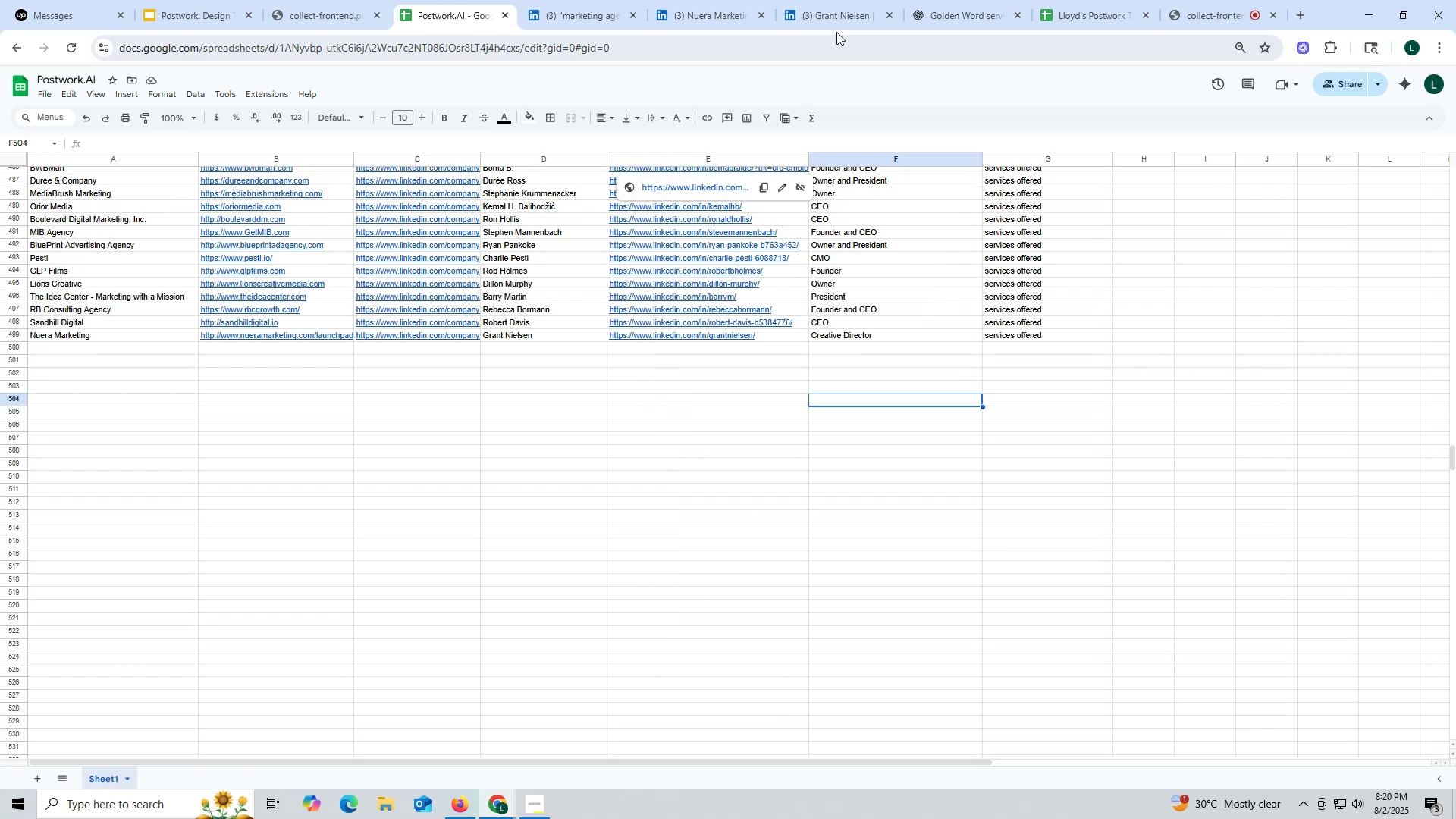 
left_click([832, 11])
 